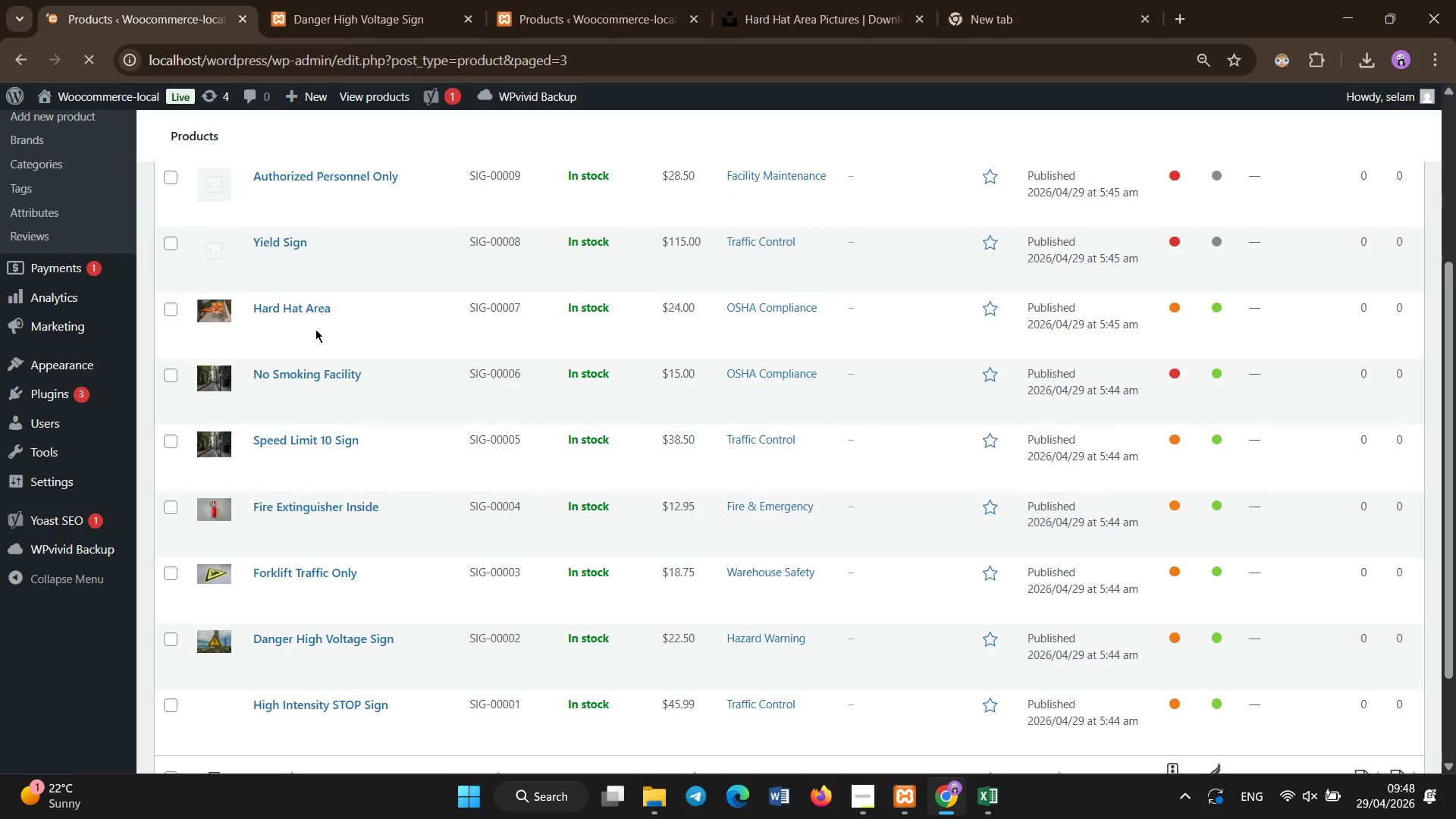 
mouse_move([303, 330])
 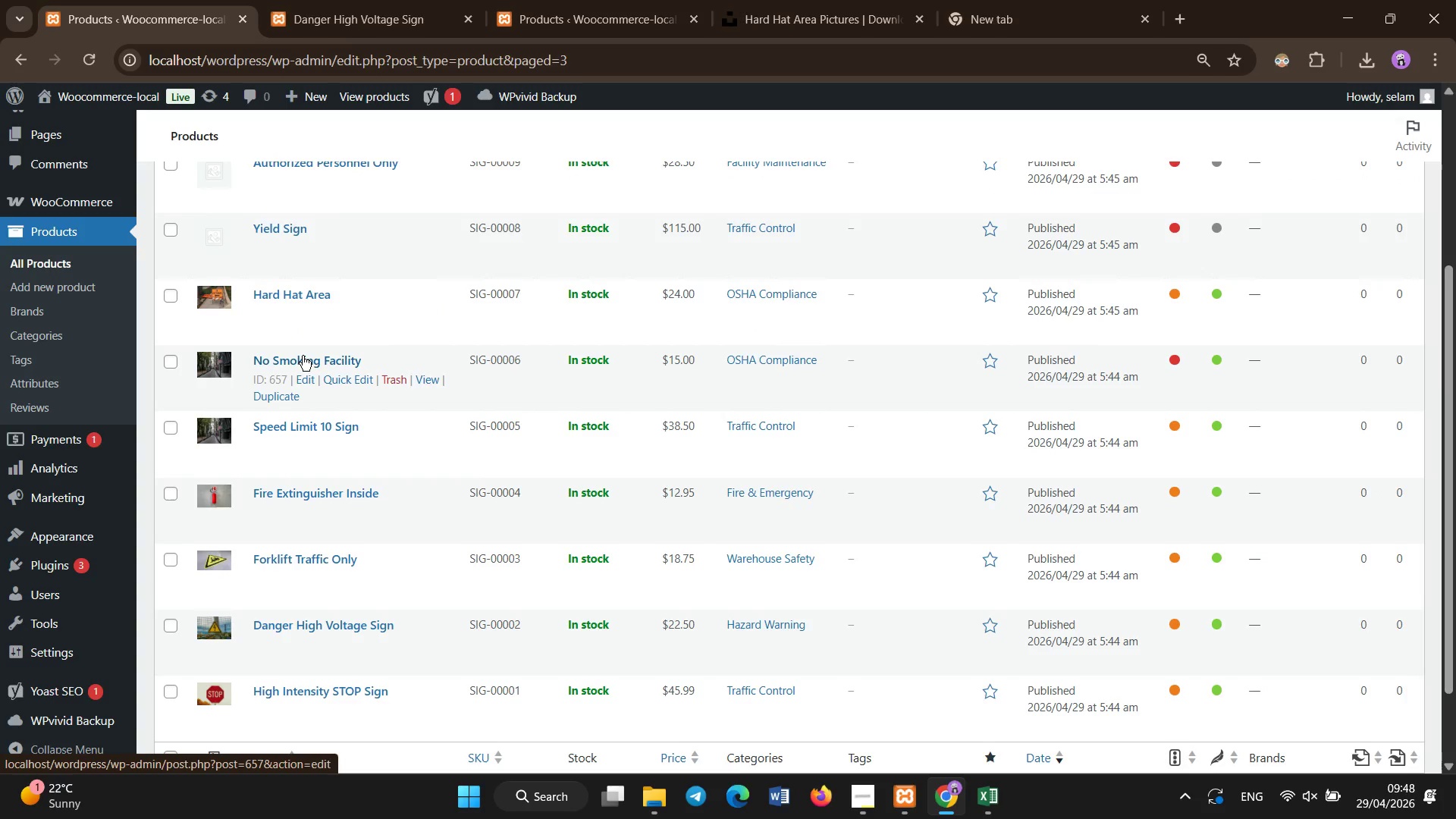 
right_click([303, 356])
 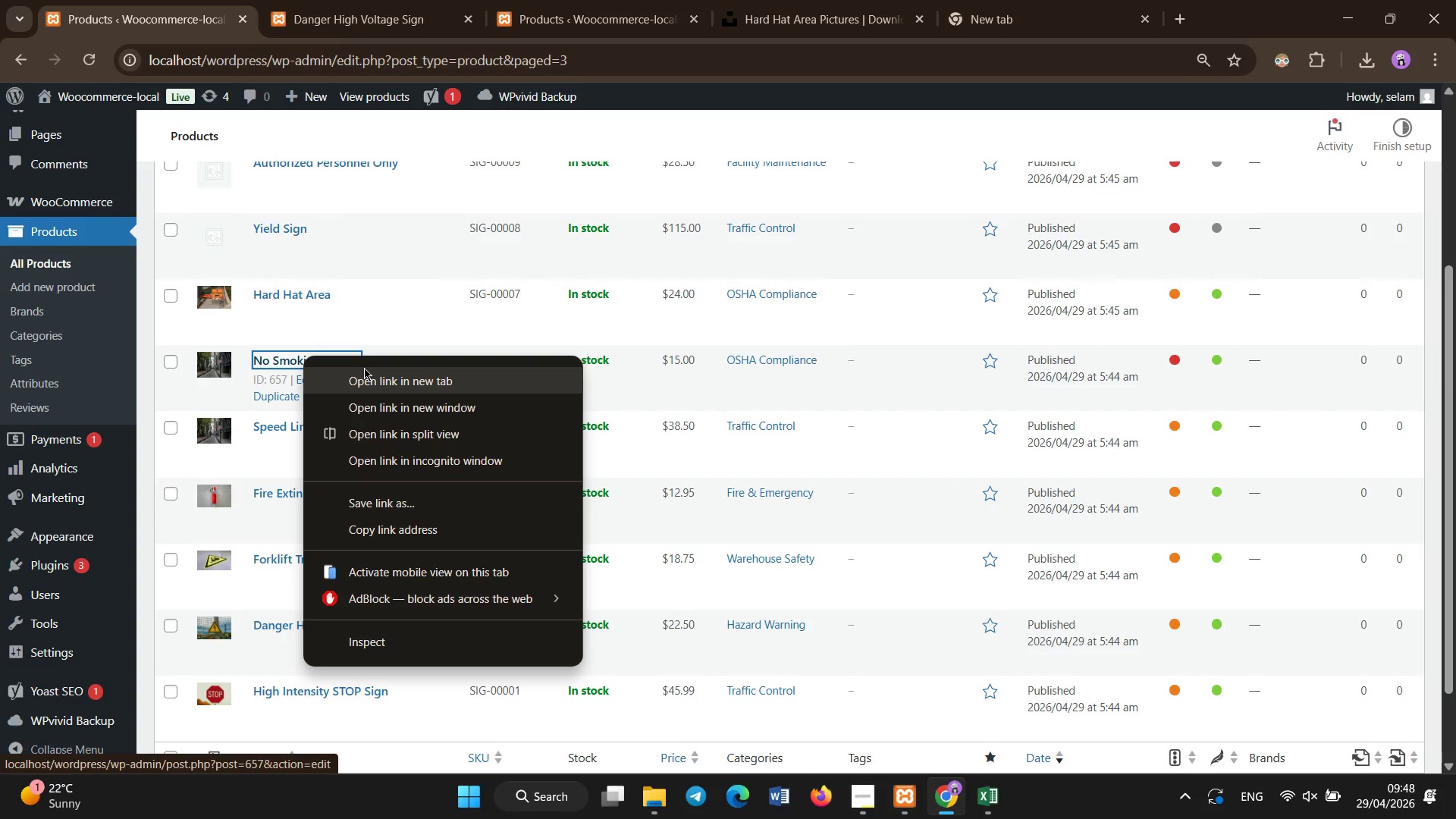 
left_click([366, 369])
 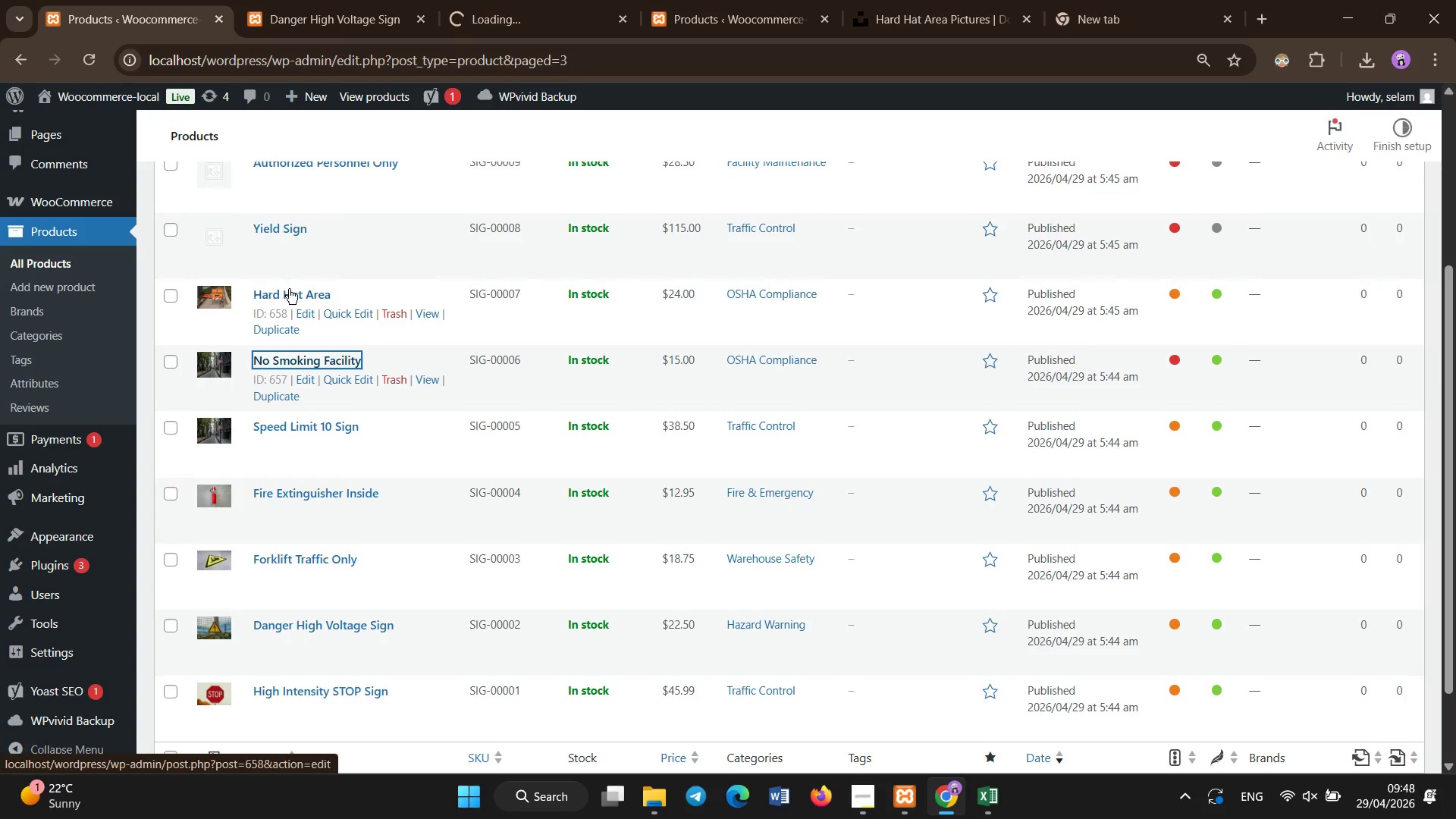 
right_click([293, 294])
 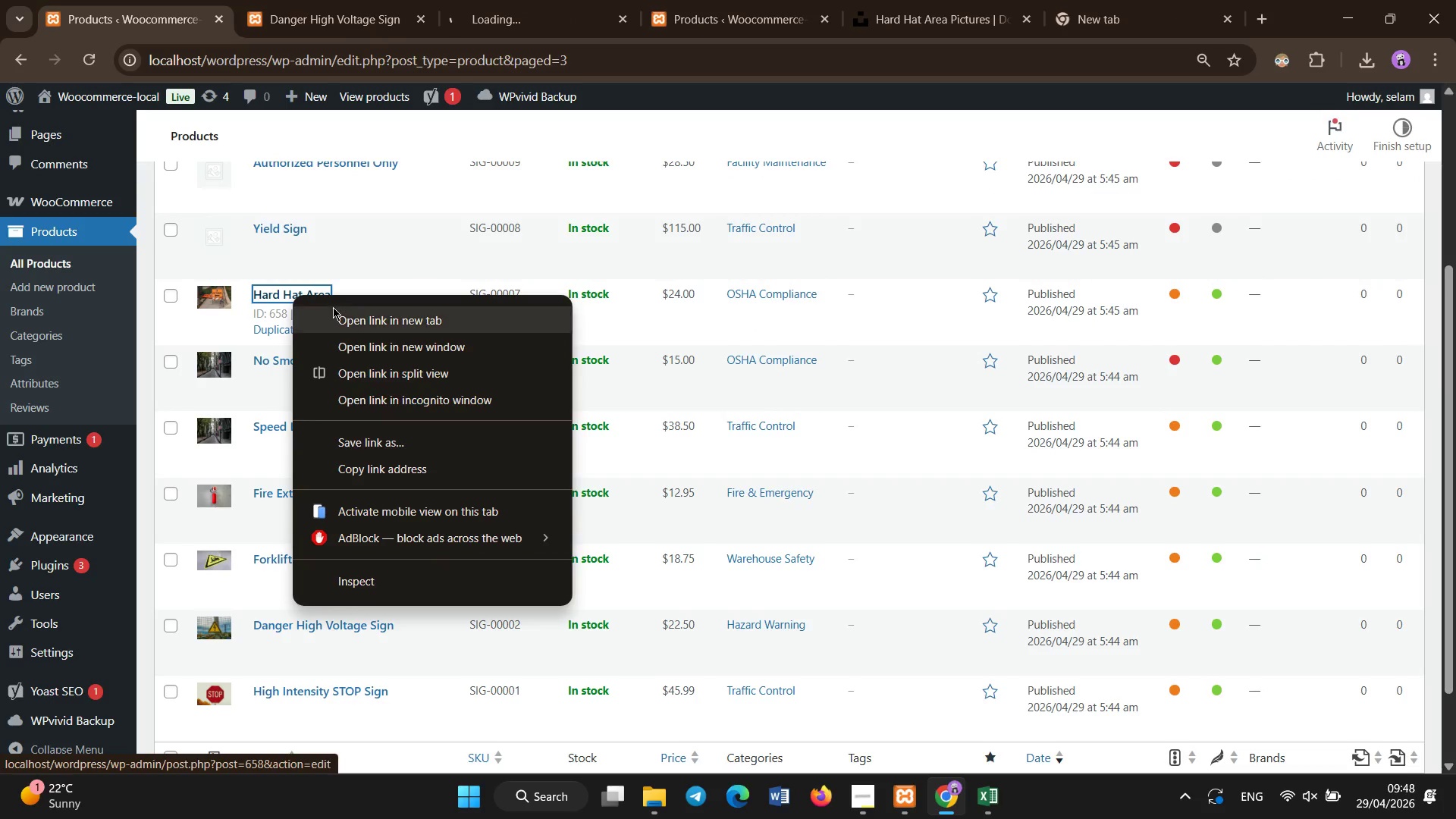 
left_click([333, 307])
 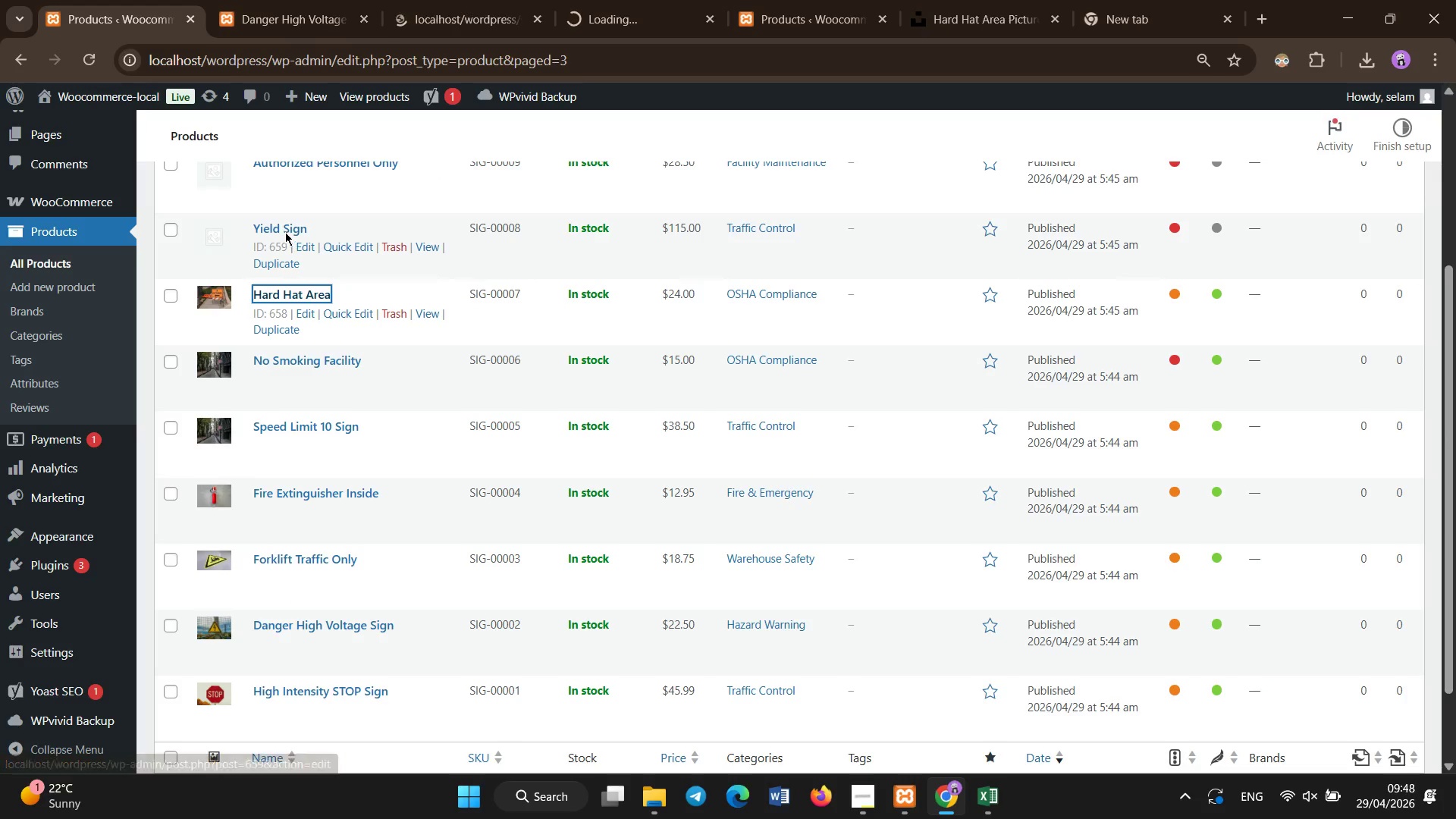 
left_click([283, 229])
 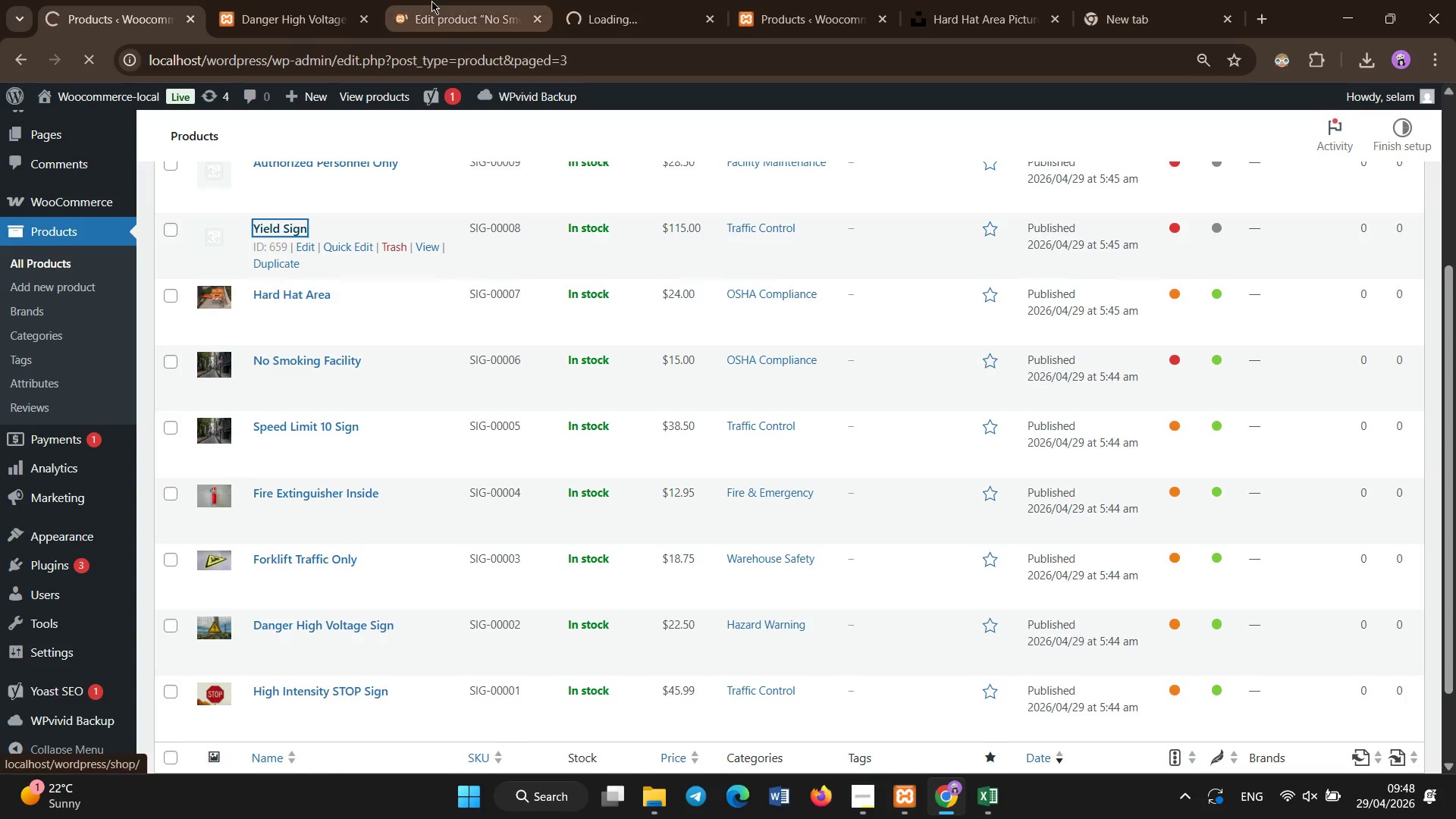 
left_click([431, 1])
 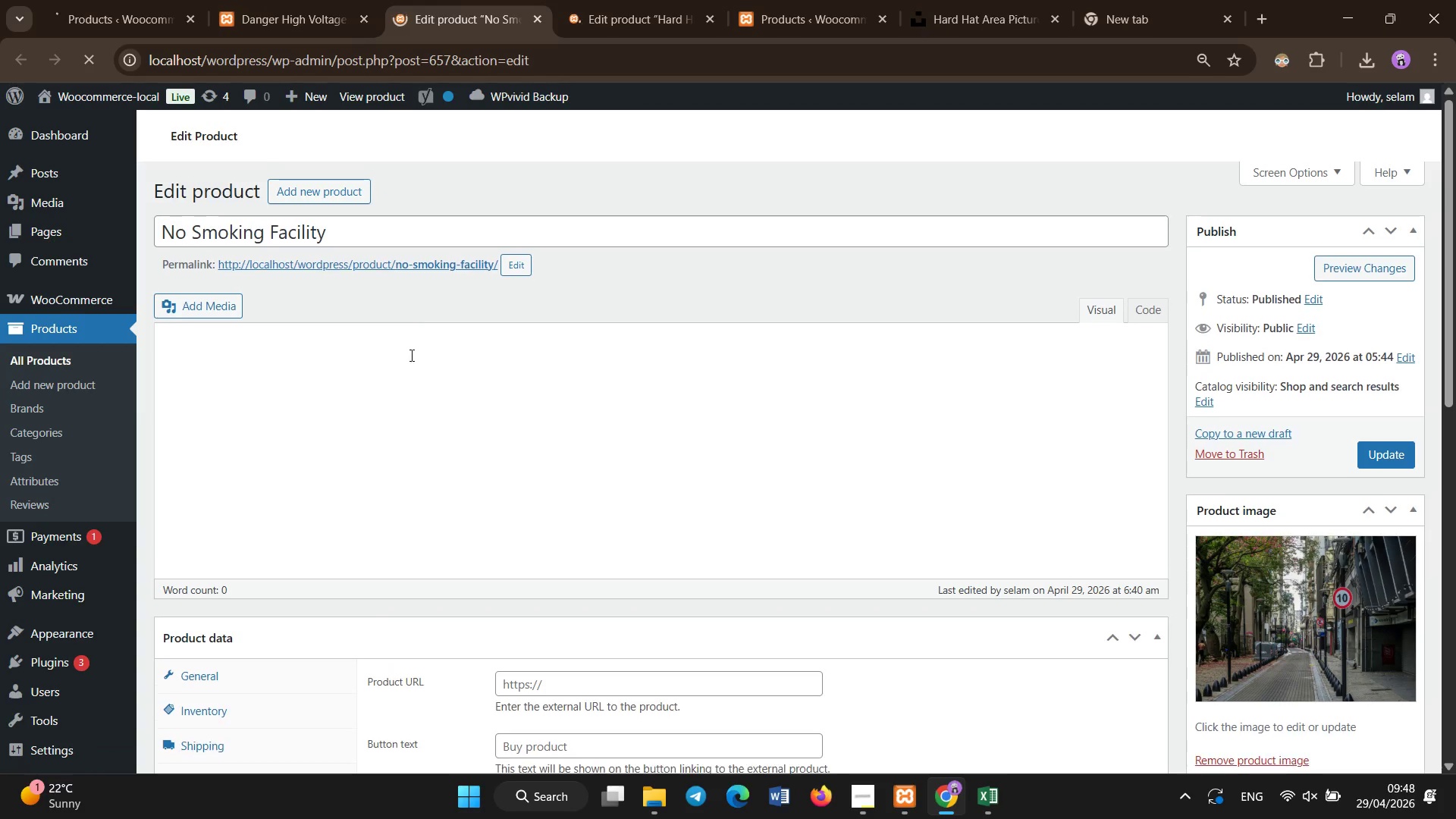 
scroll: coordinate [259, 662], scroll_direction: down, amount: 1.0
 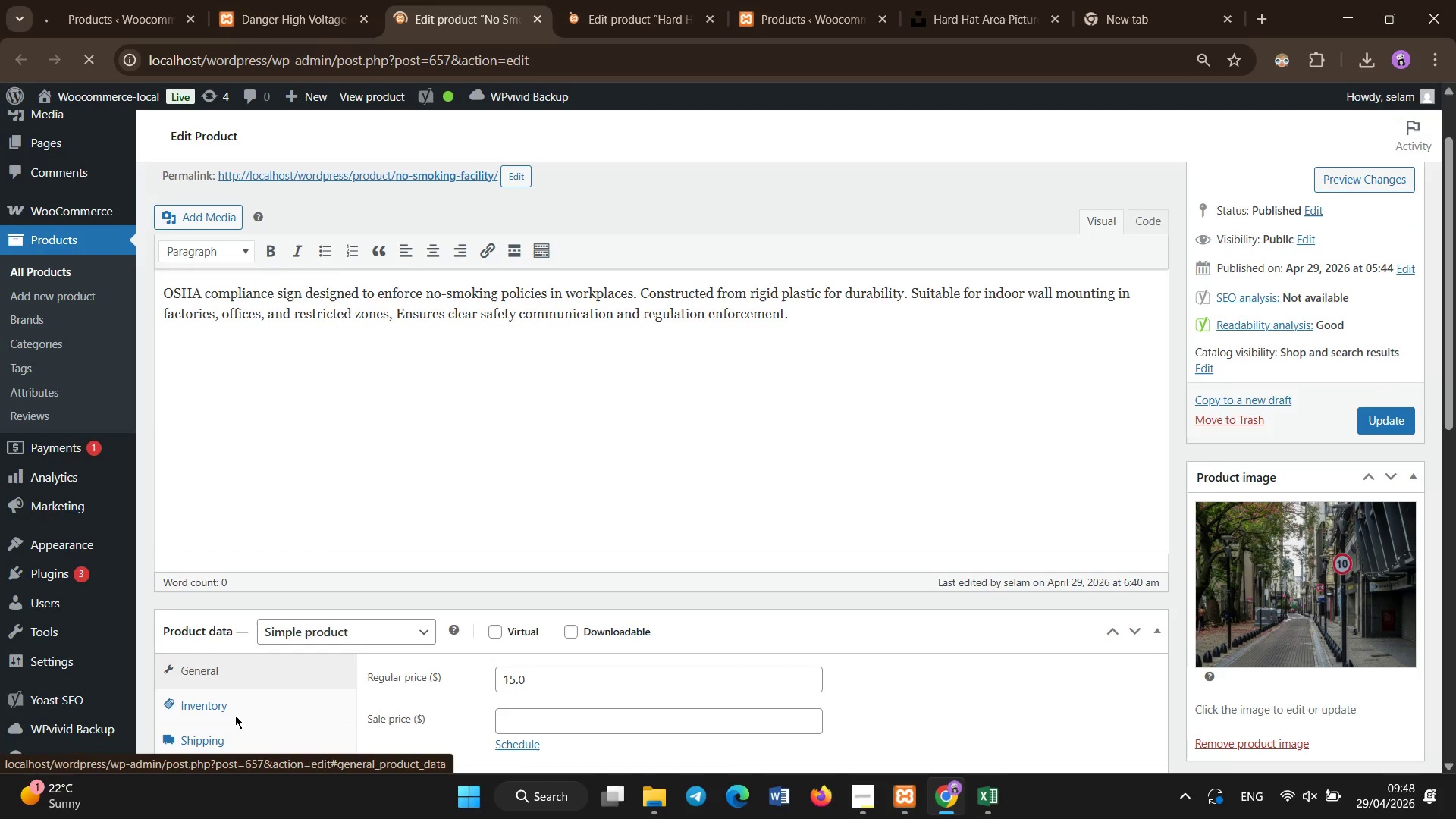 
left_click([235, 715])
 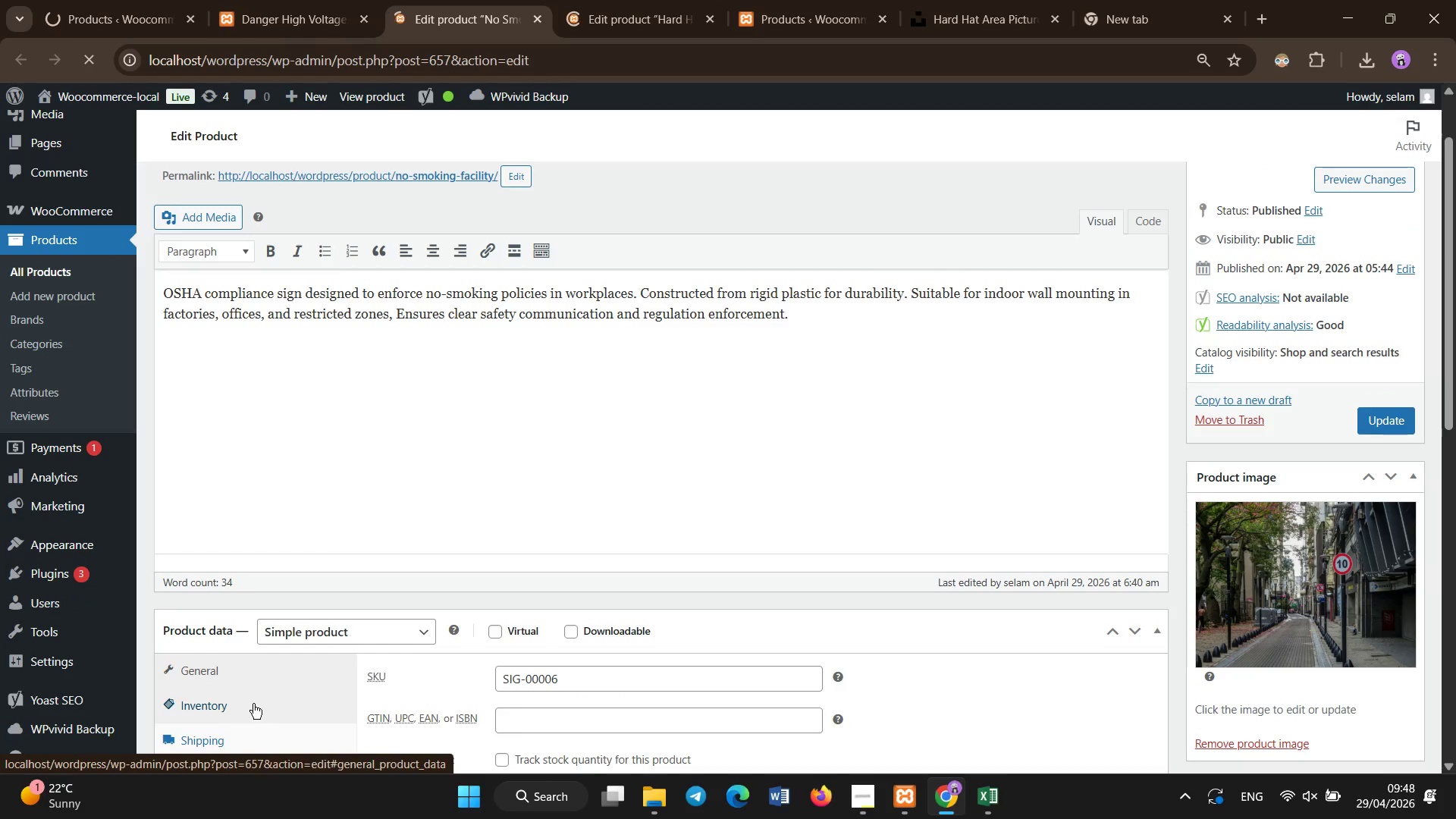 
scroll: coordinate [869, 626], scroll_direction: down, amount: 2.0
 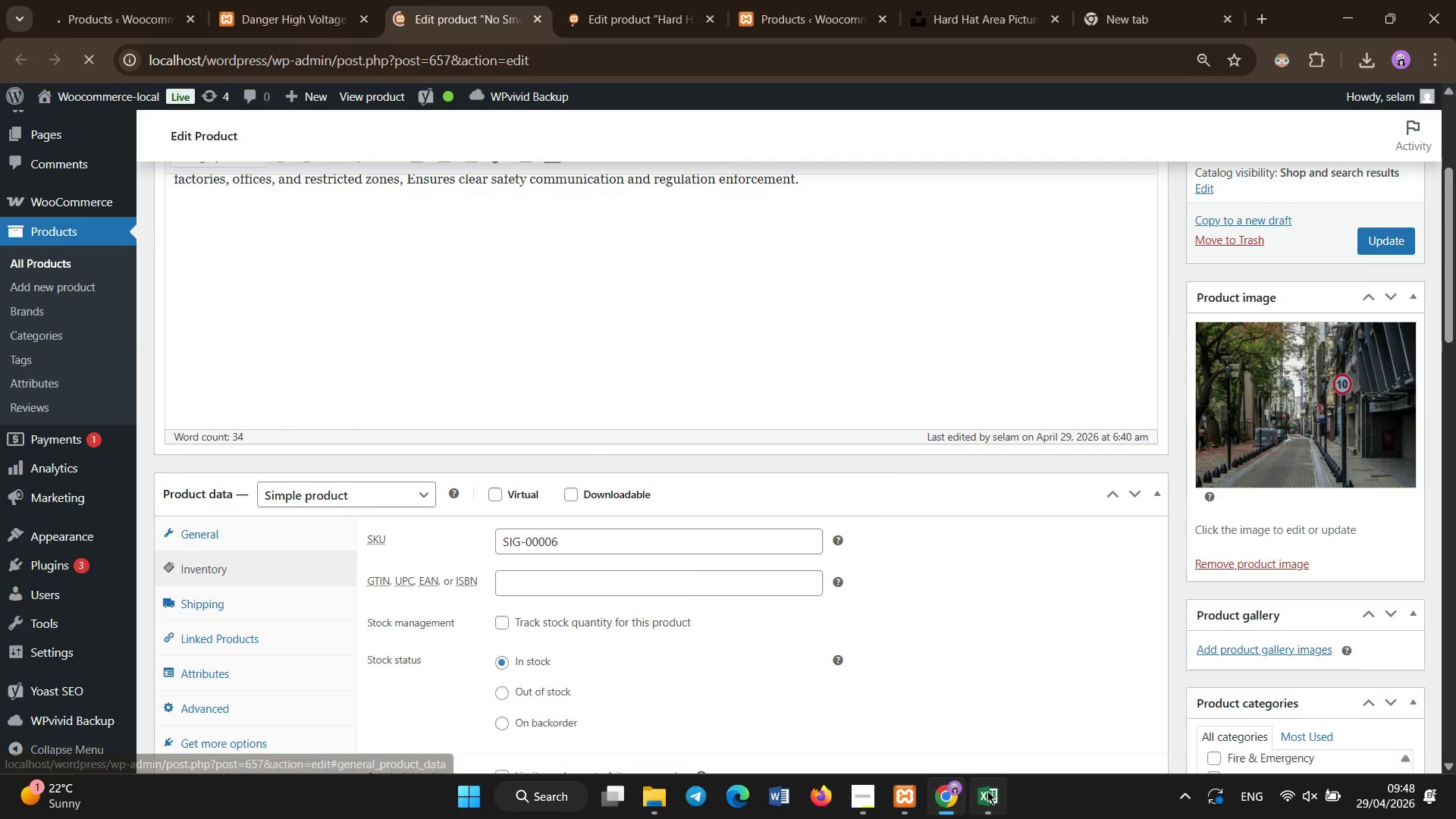 
left_click([987, 799])
 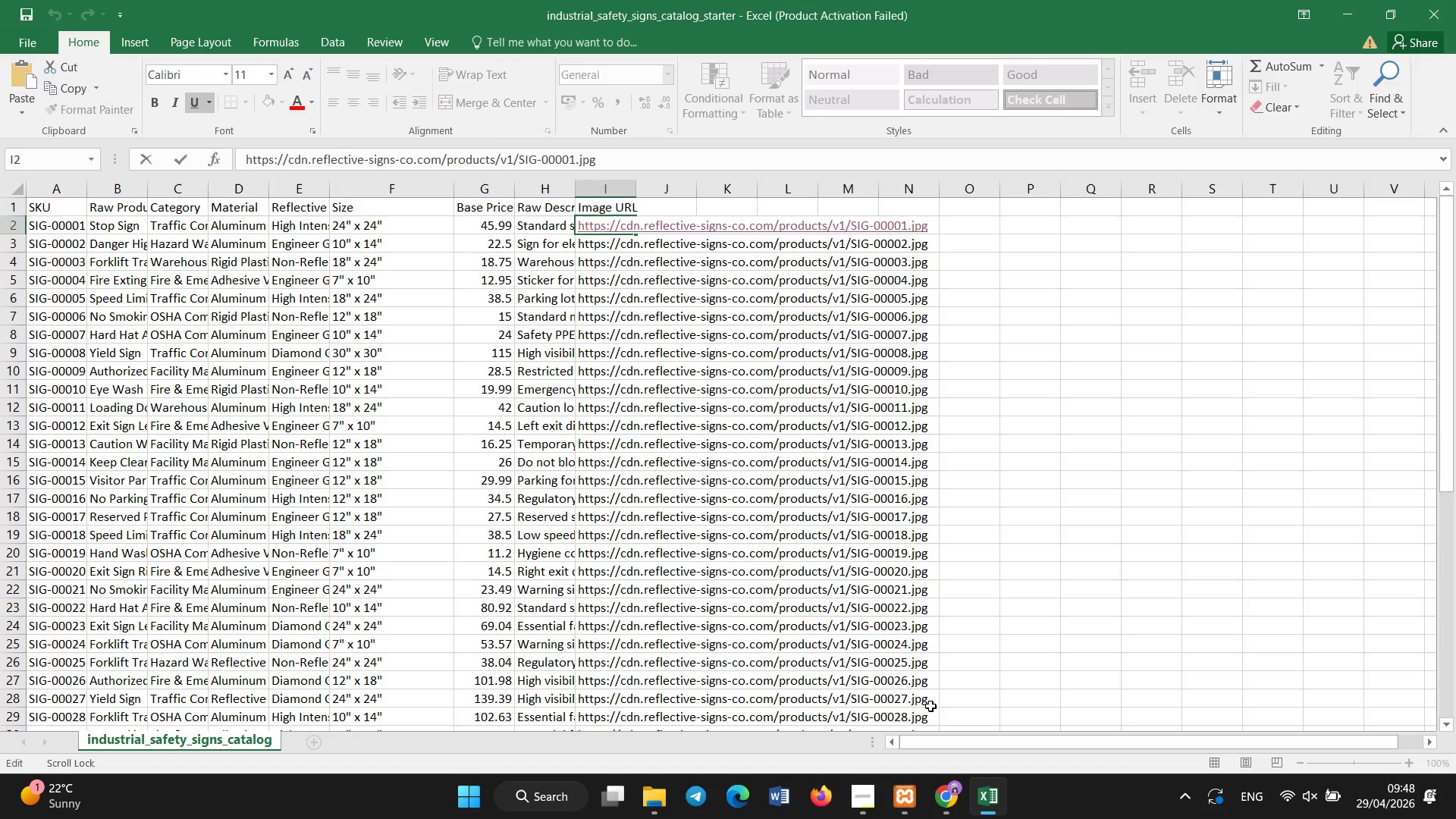 
scroll: coordinate [220, 539], scroll_direction: down, amount: 2.0
 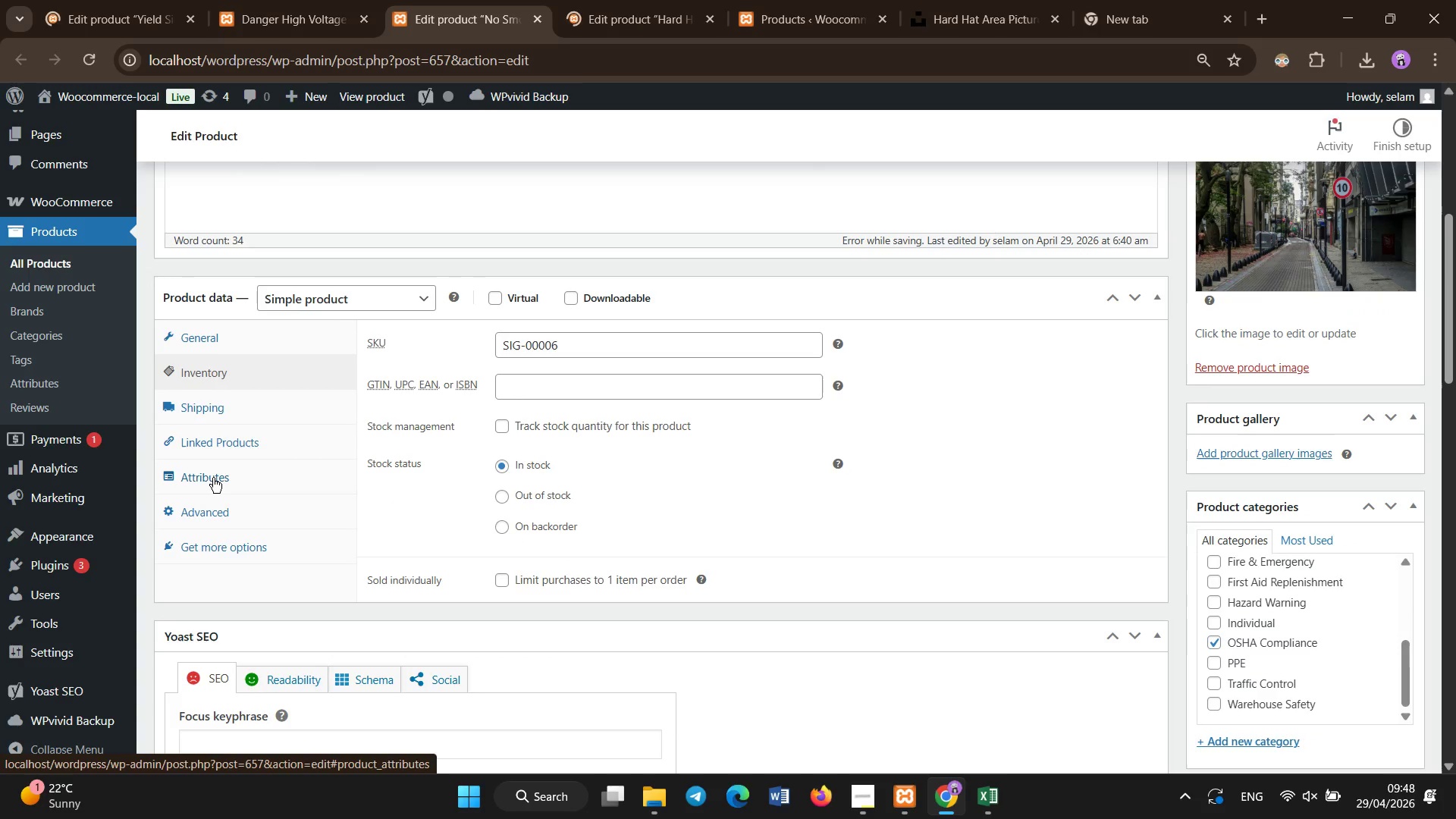 
left_click([213, 478])
 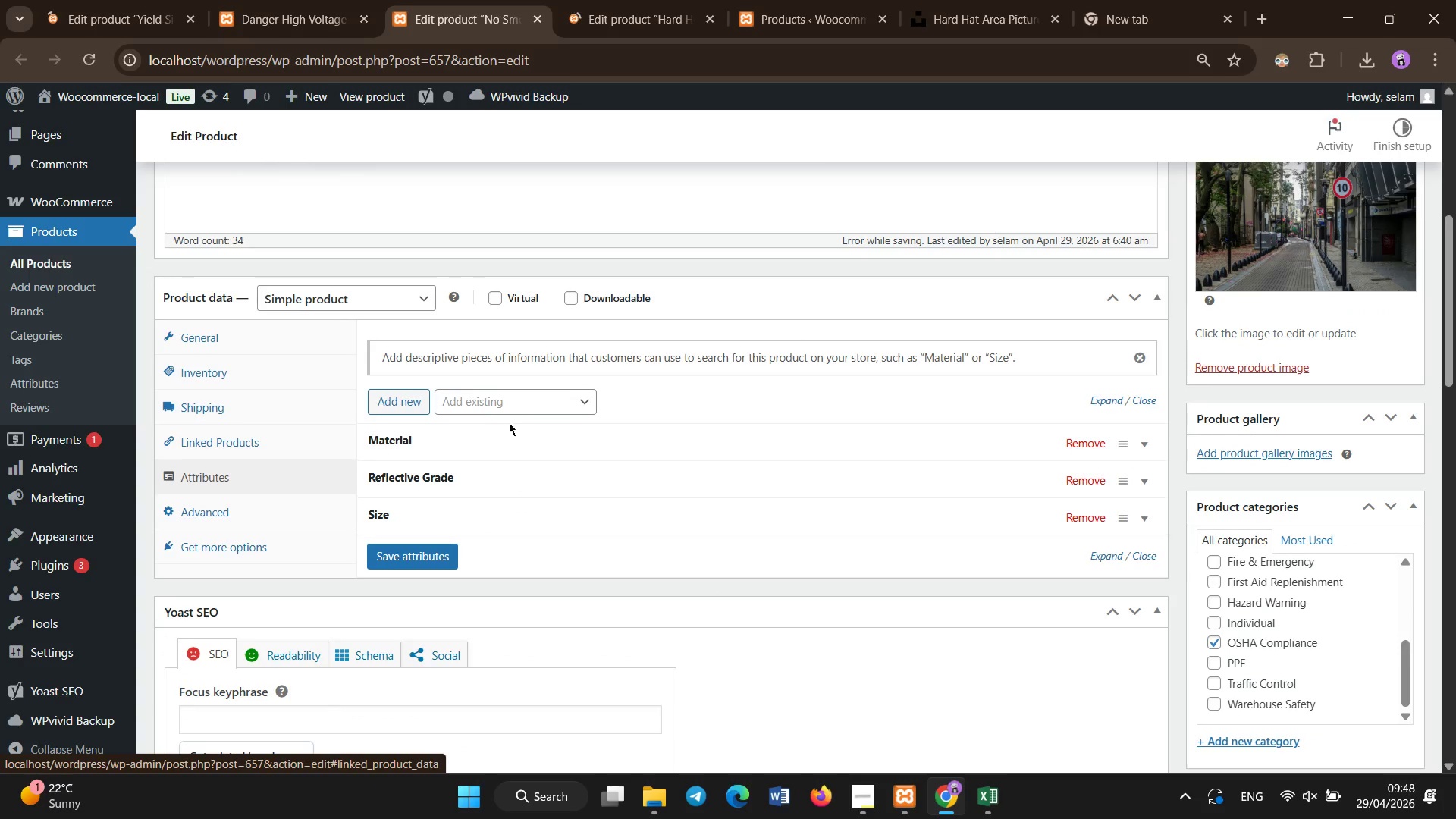 
left_click([509, 443])
 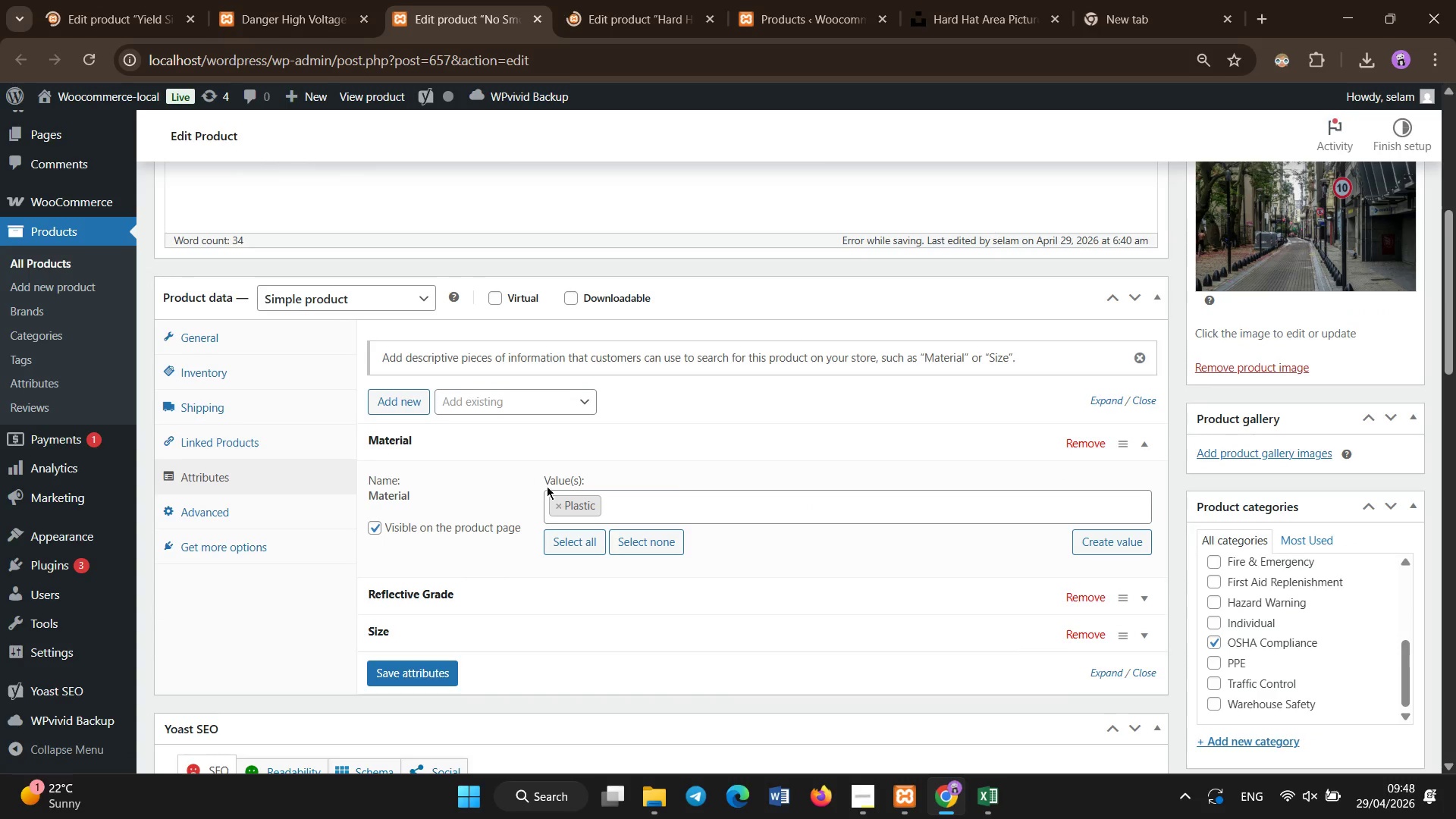 
left_click([563, 506])
 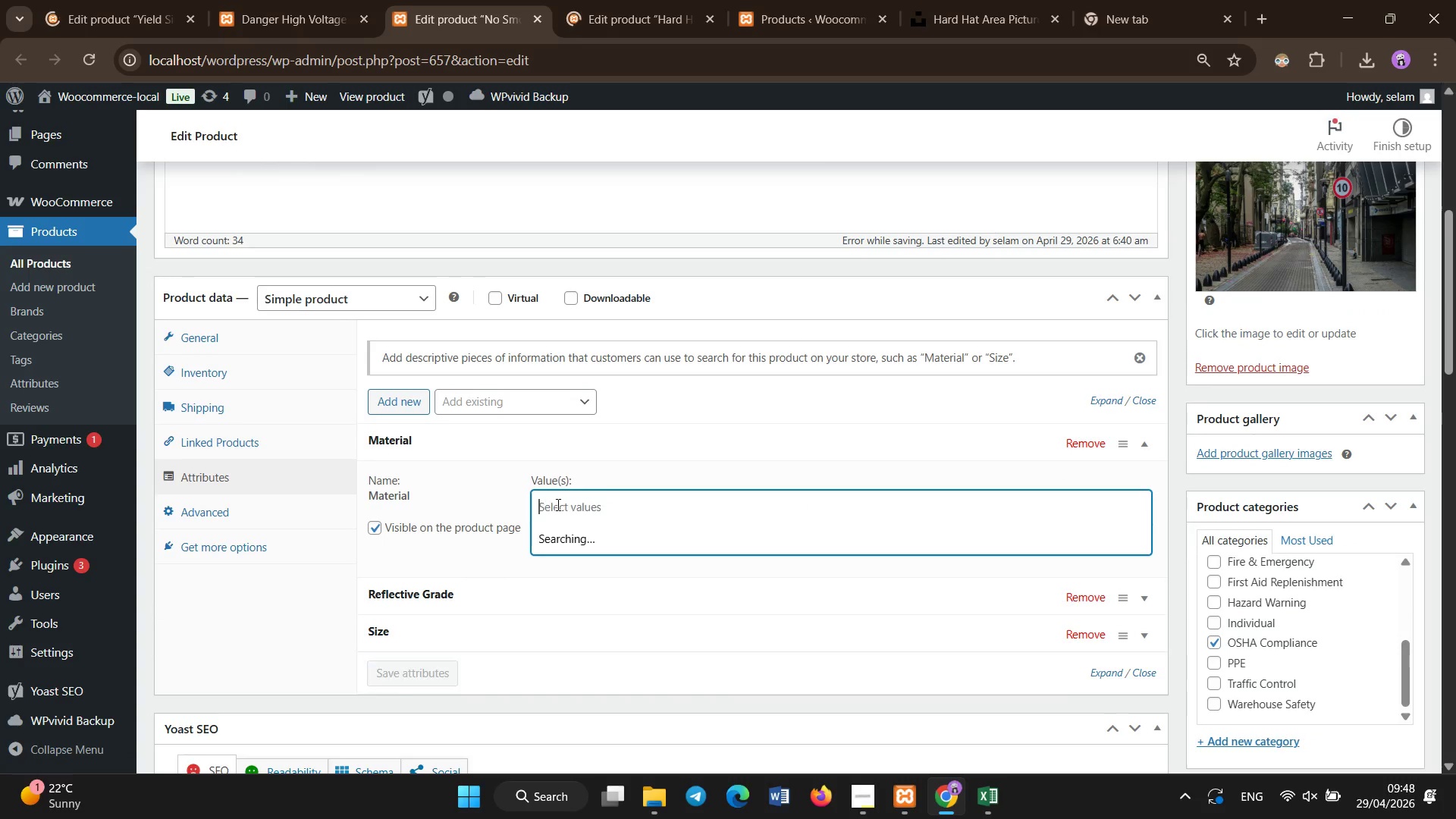 
double_click([558, 505])
 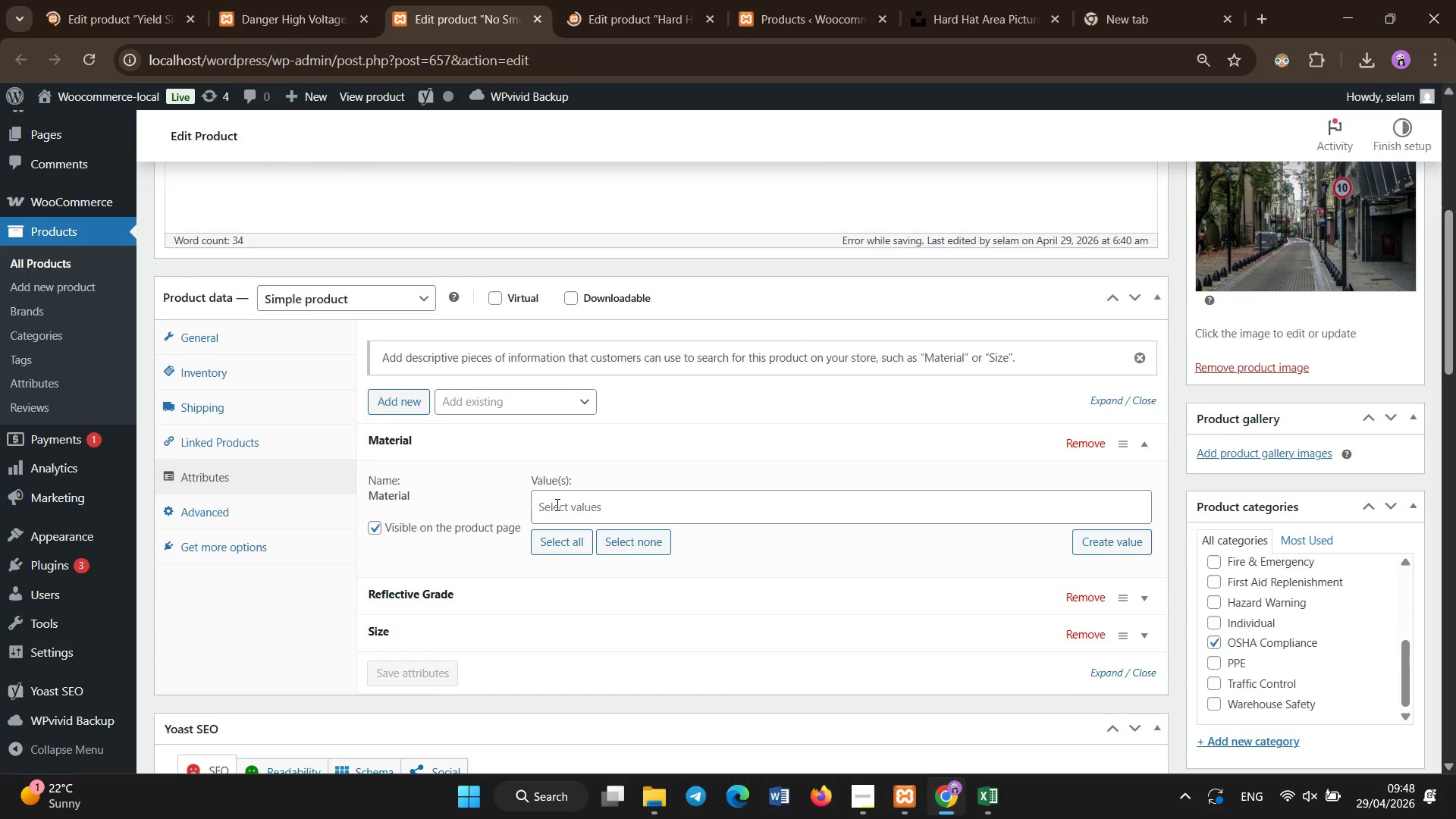 
left_click([557, 505])
 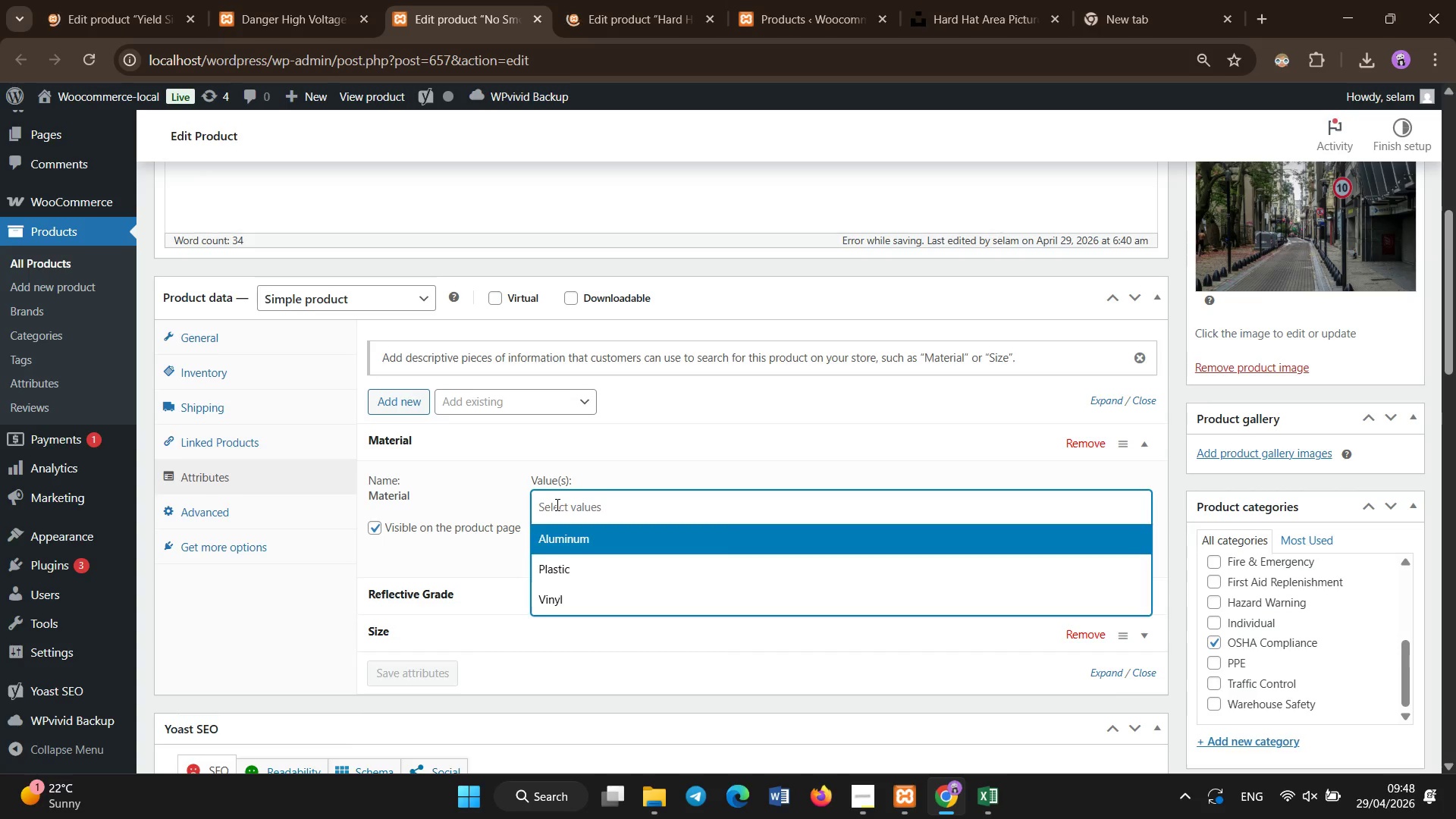 
wait(6.61)
 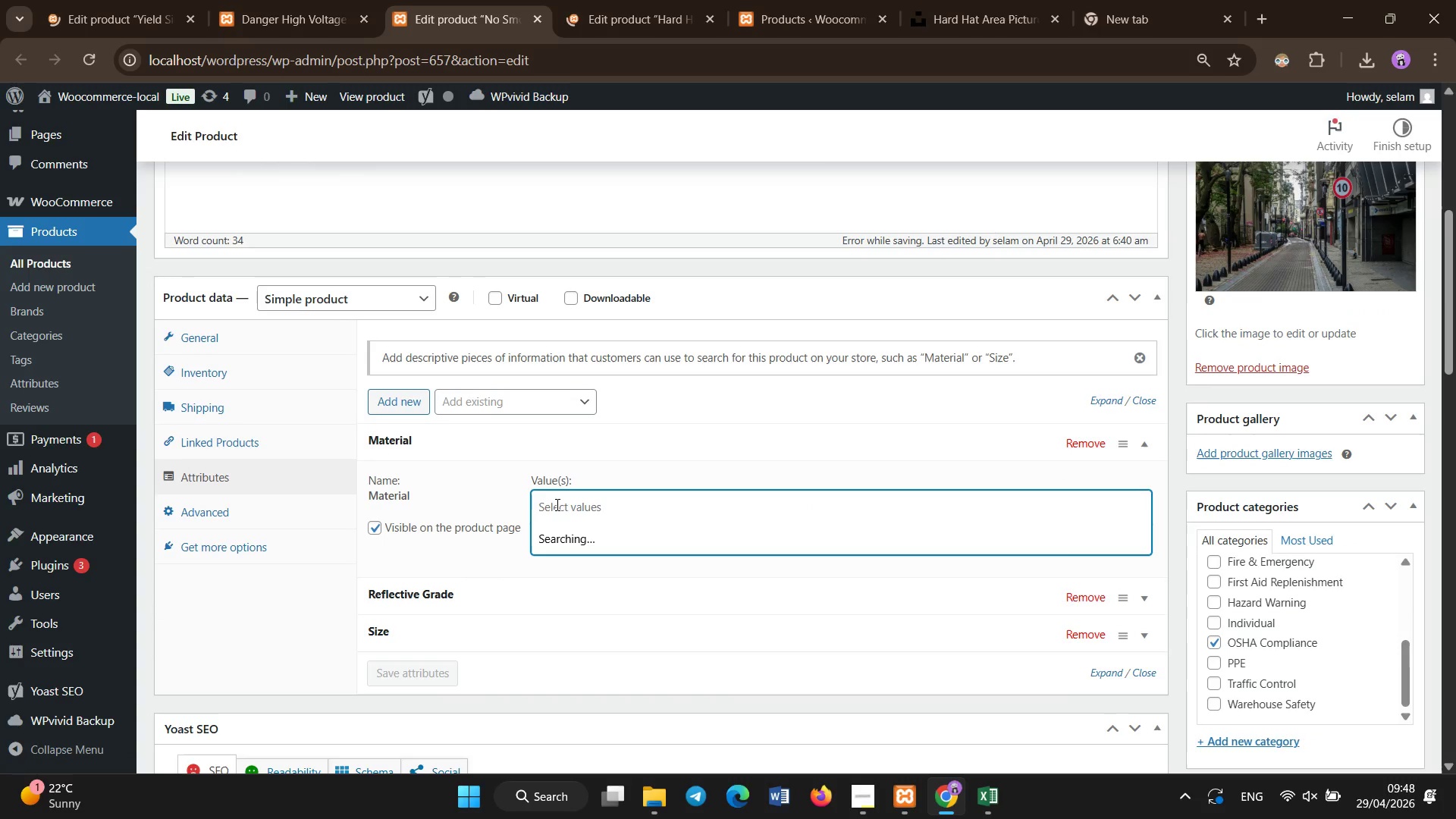 
left_click([546, 548])
 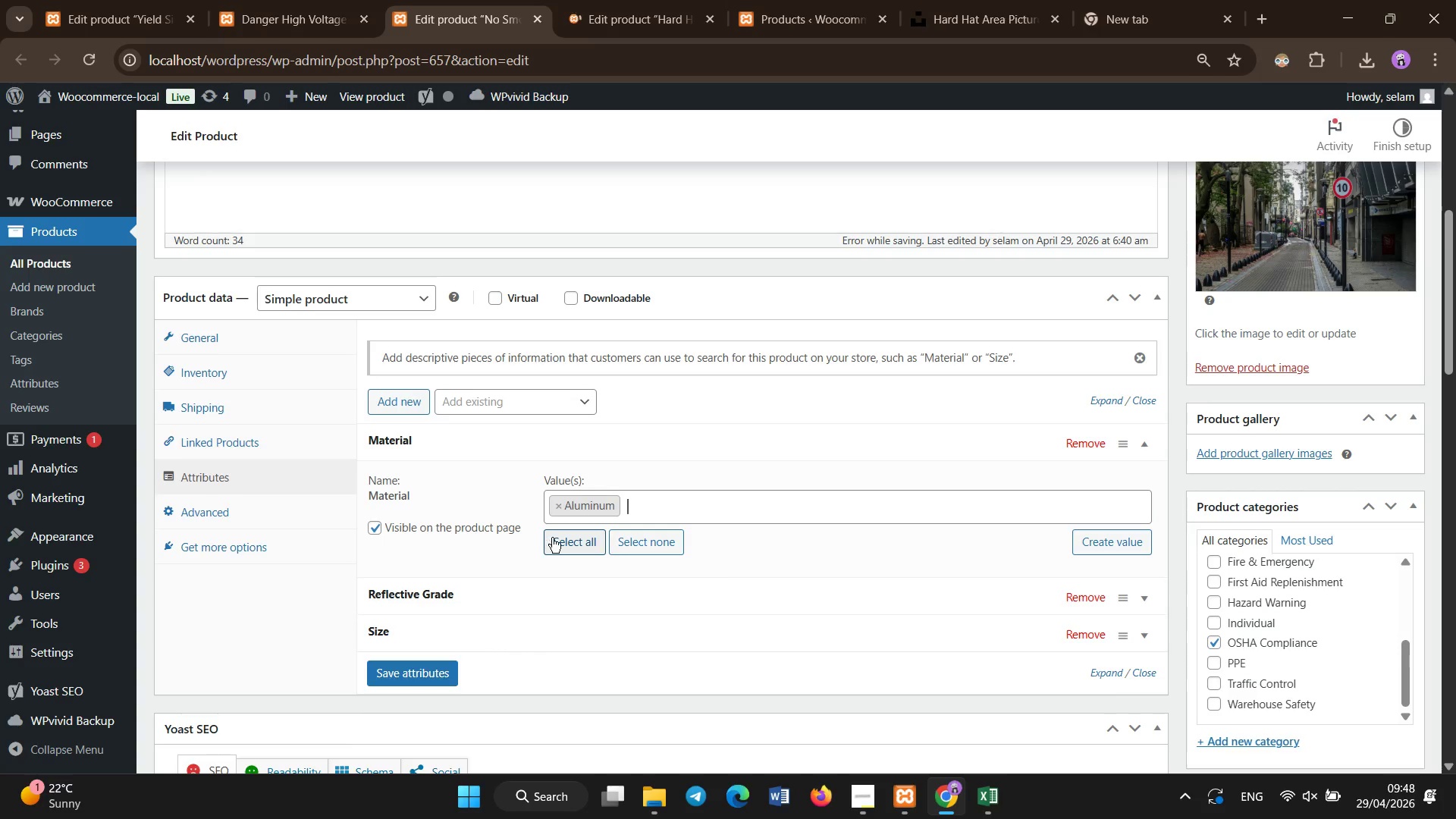 
scroll: coordinate [550, 513], scroll_direction: down, amount: 1.0
 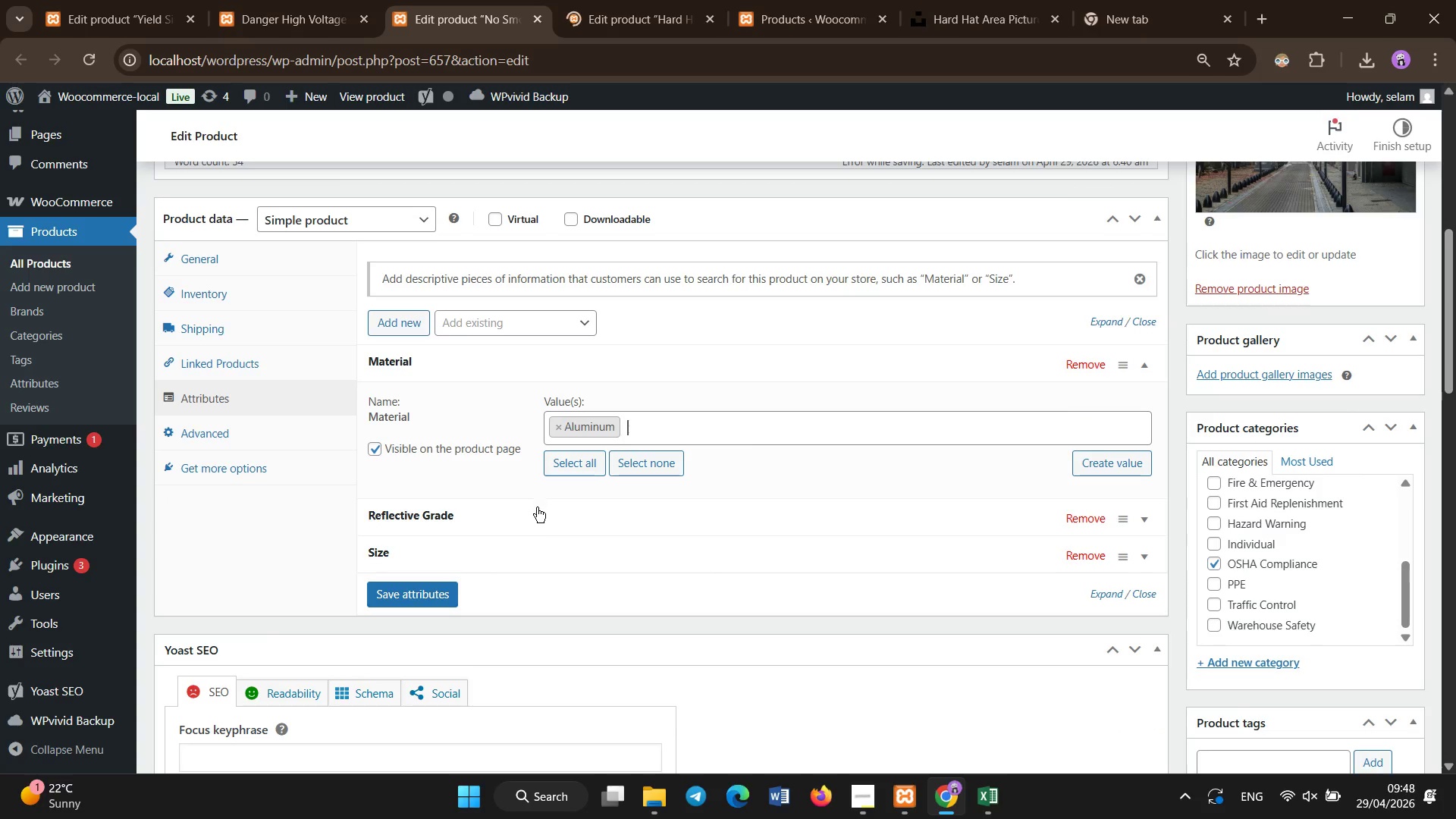 
left_click([537, 507])
 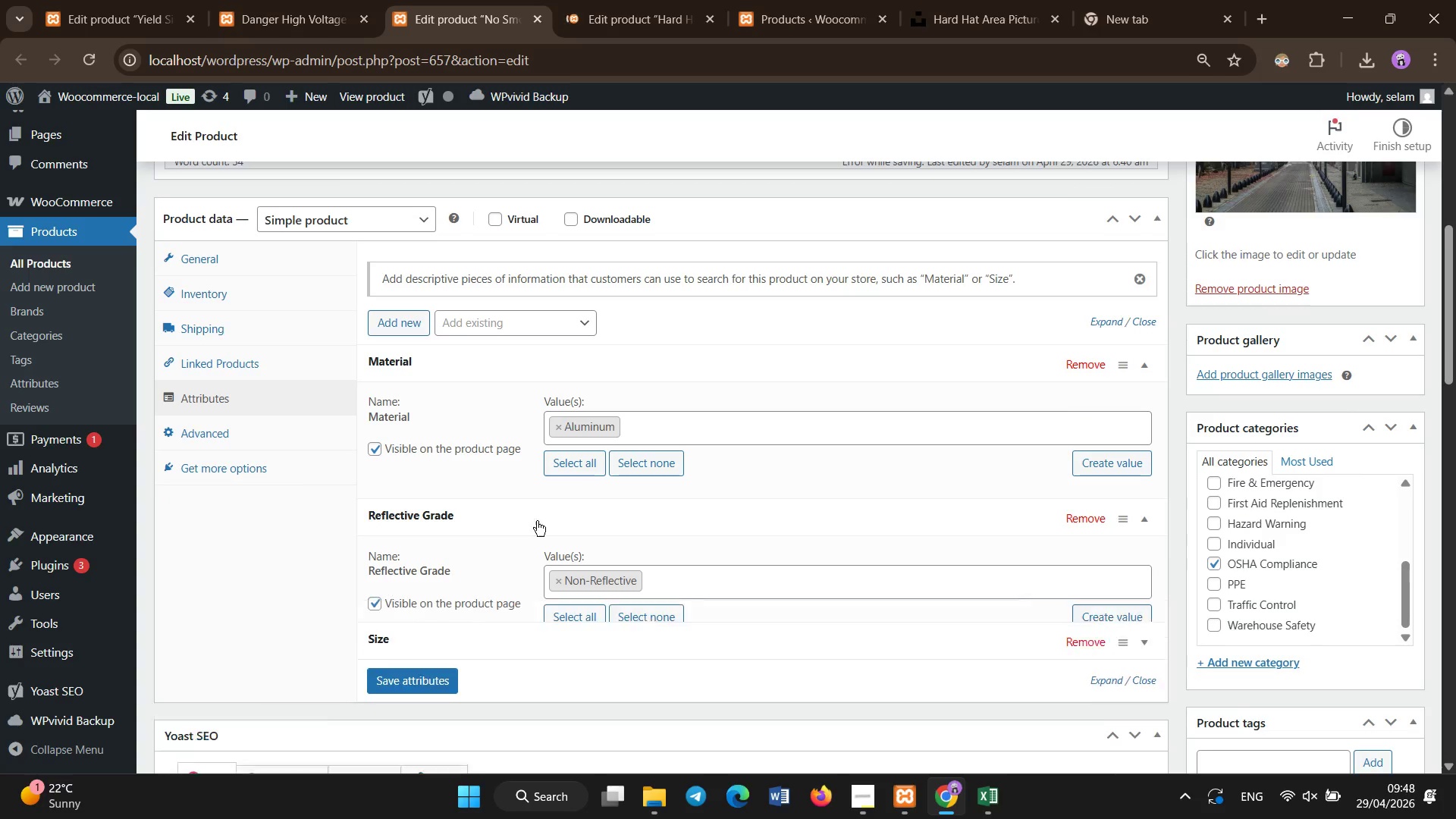 
scroll: coordinate [543, 553], scroll_direction: none, amount: 0.0
 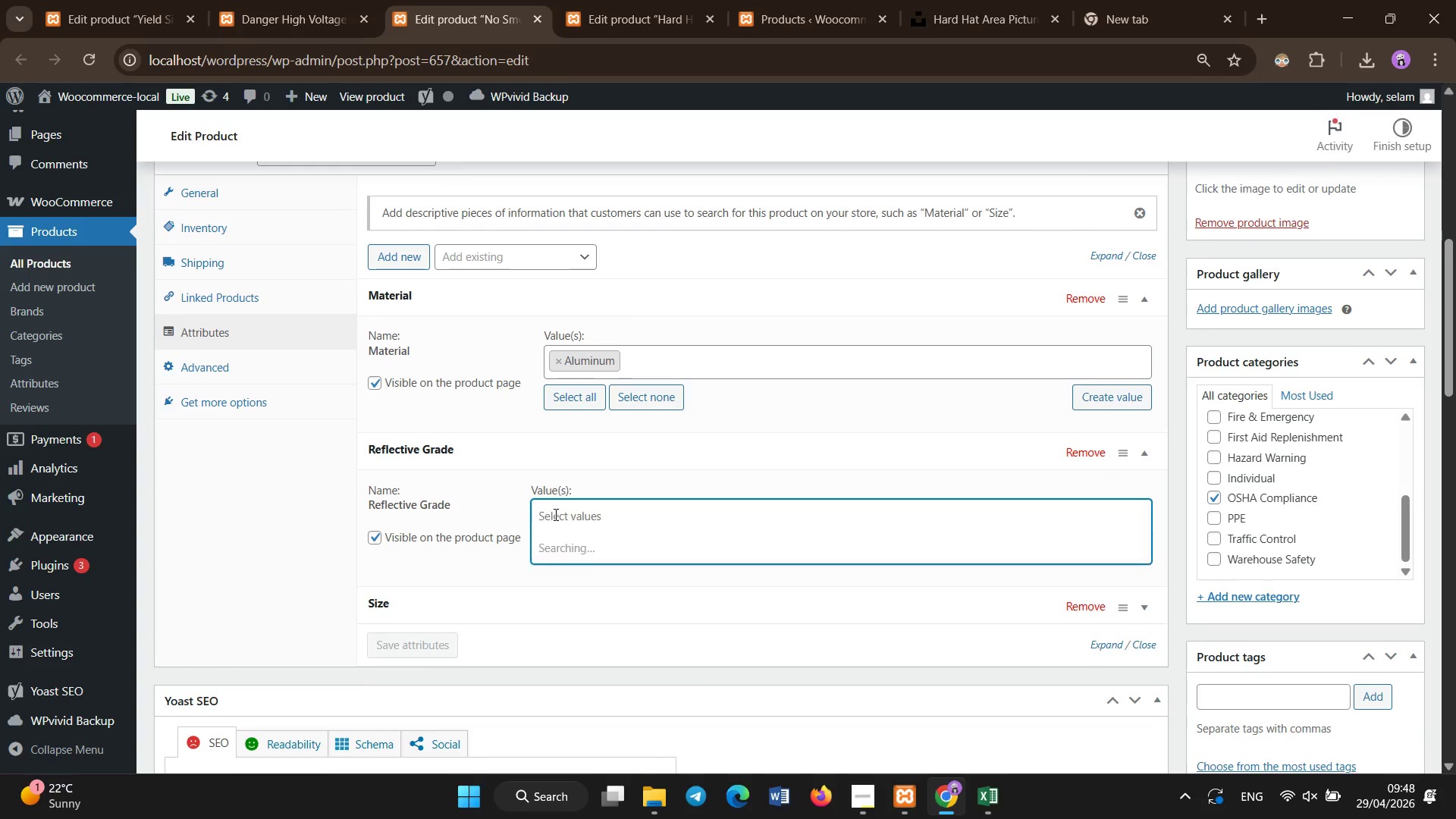 
double_click([556, 515])
 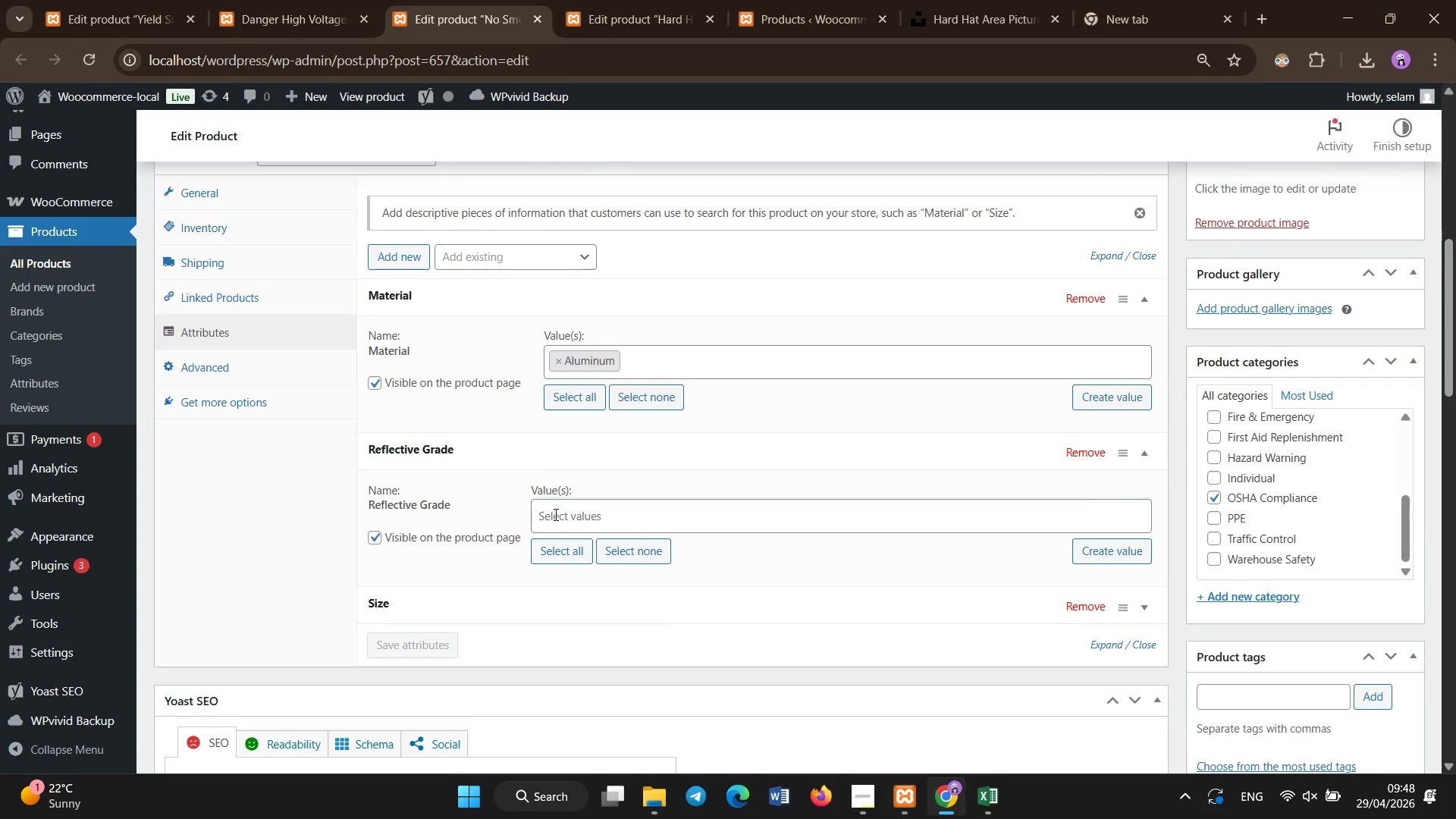 
scroll: coordinate [556, 515], scroll_direction: down, amount: 2.0
 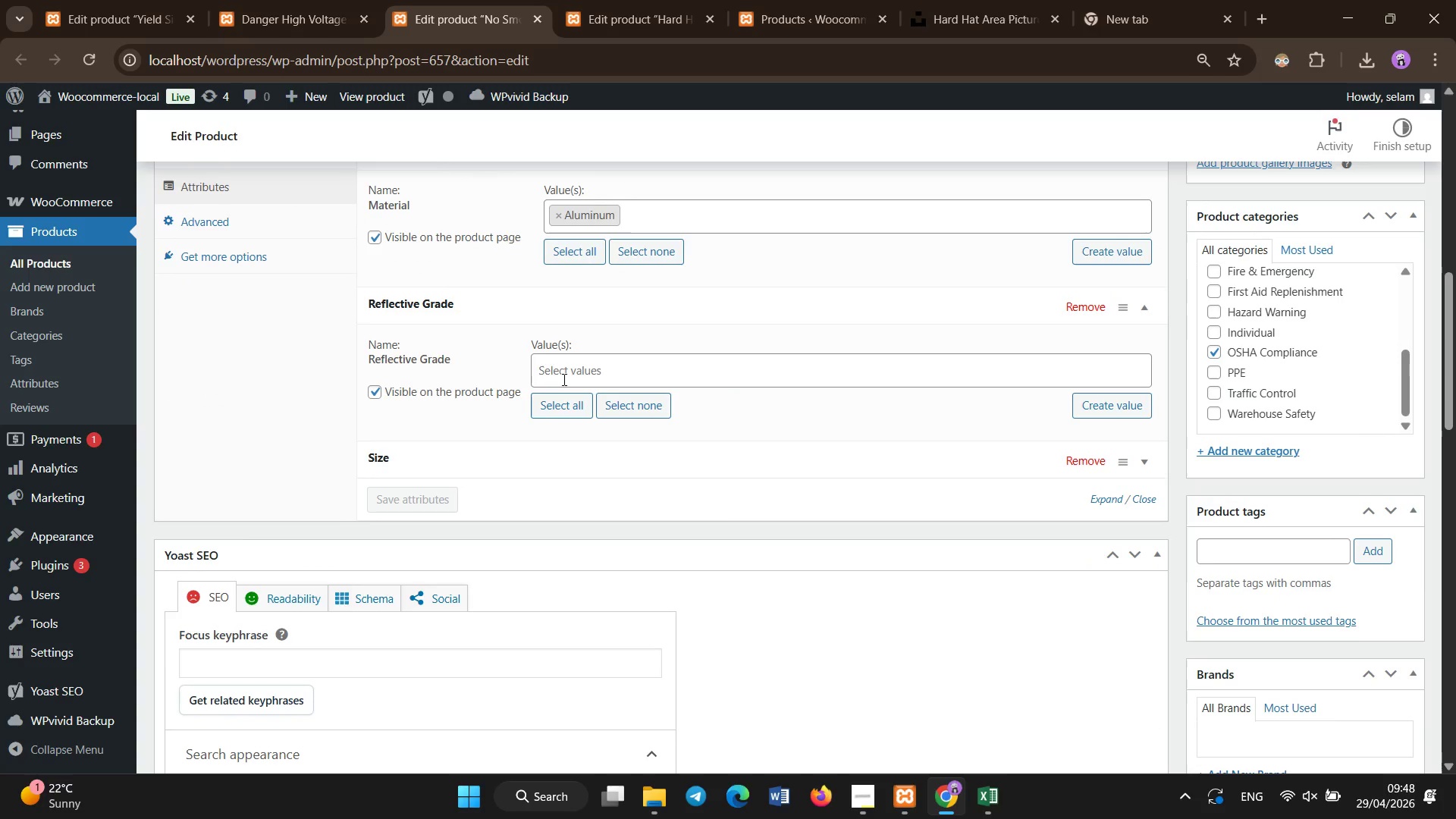 
left_click([565, 380])
 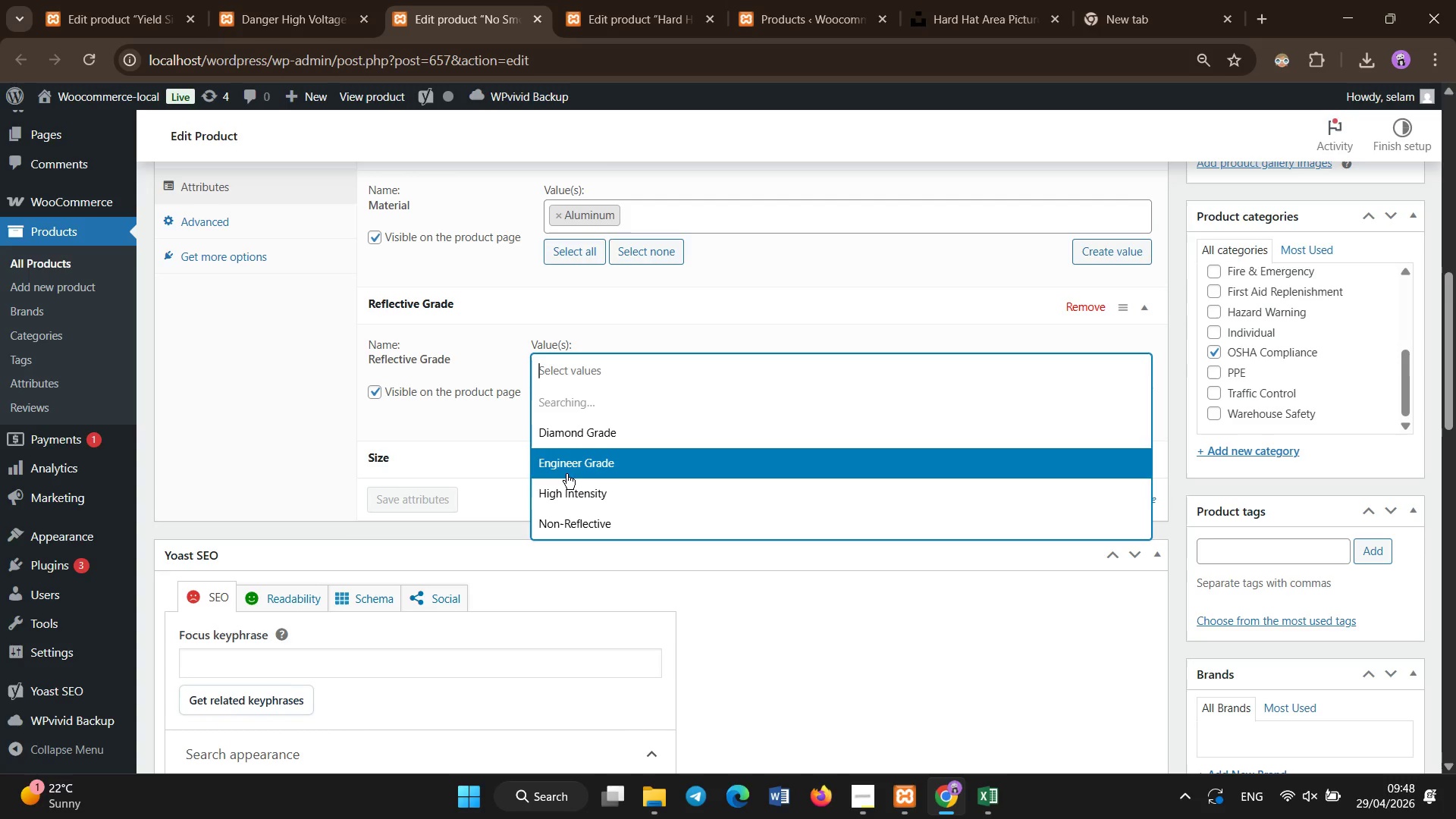 
left_click([566, 479])
 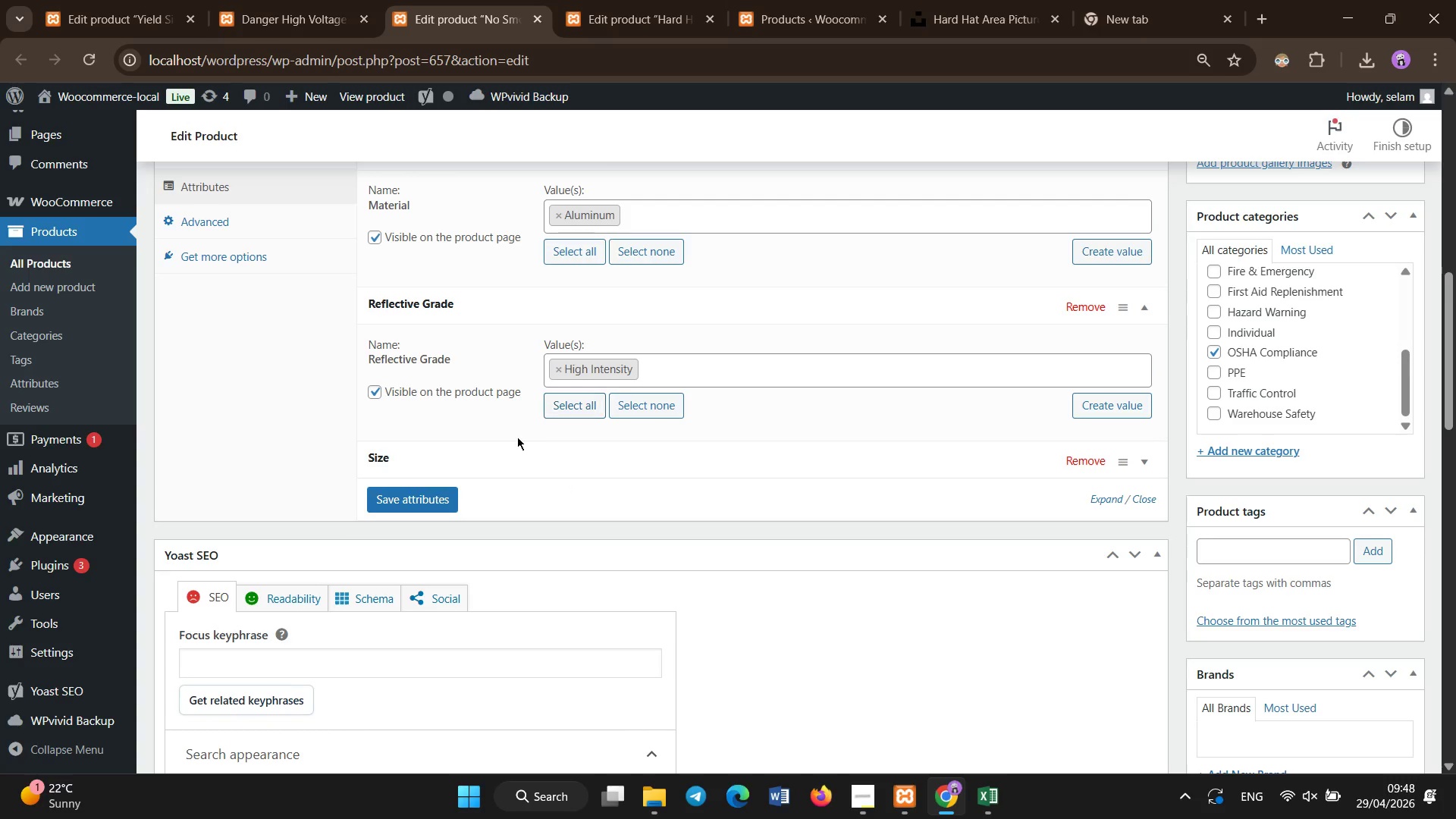 
left_click([515, 449])
 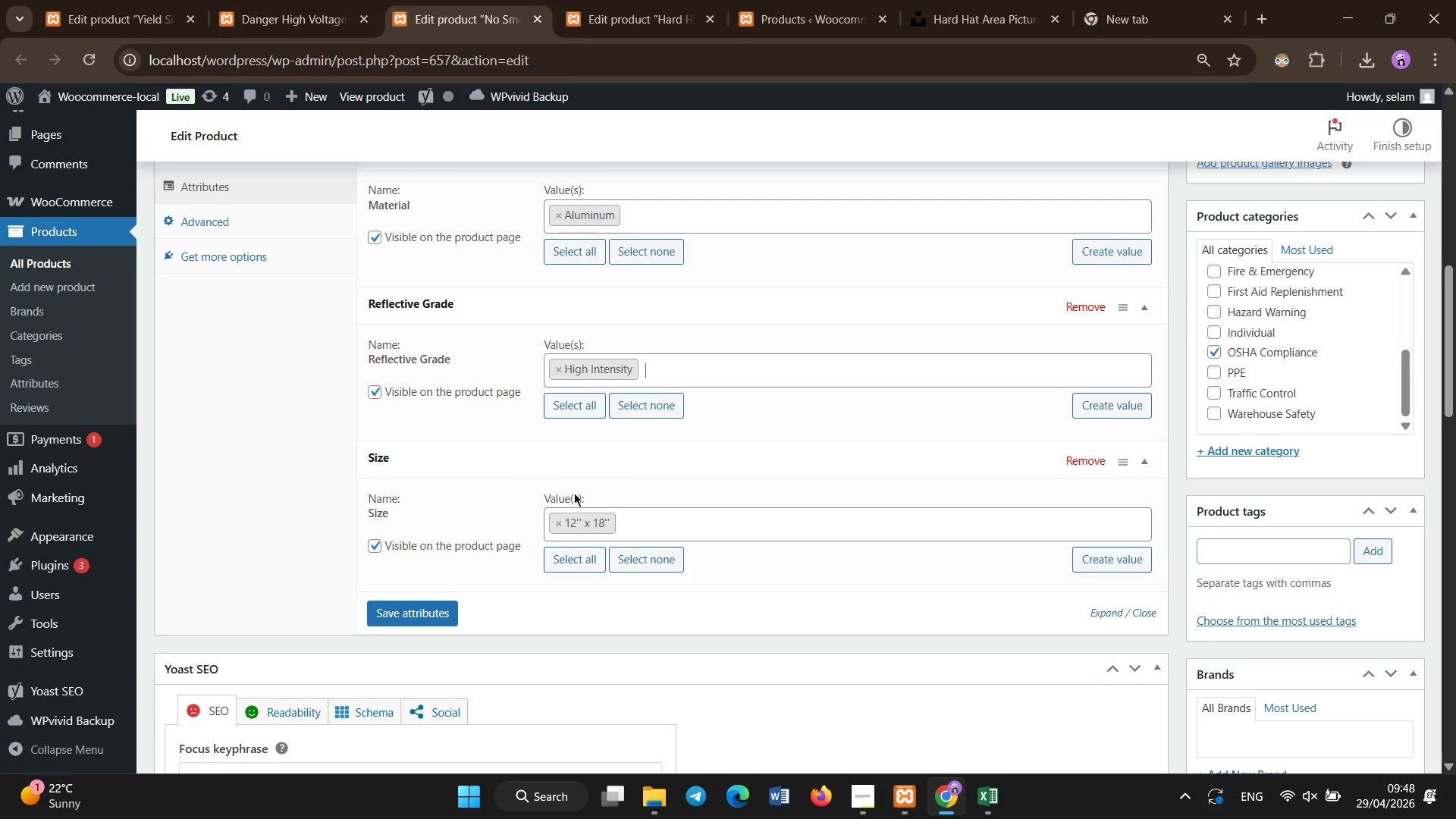 
scroll: coordinate [601, 522], scroll_direction: down, amount: 2.0
 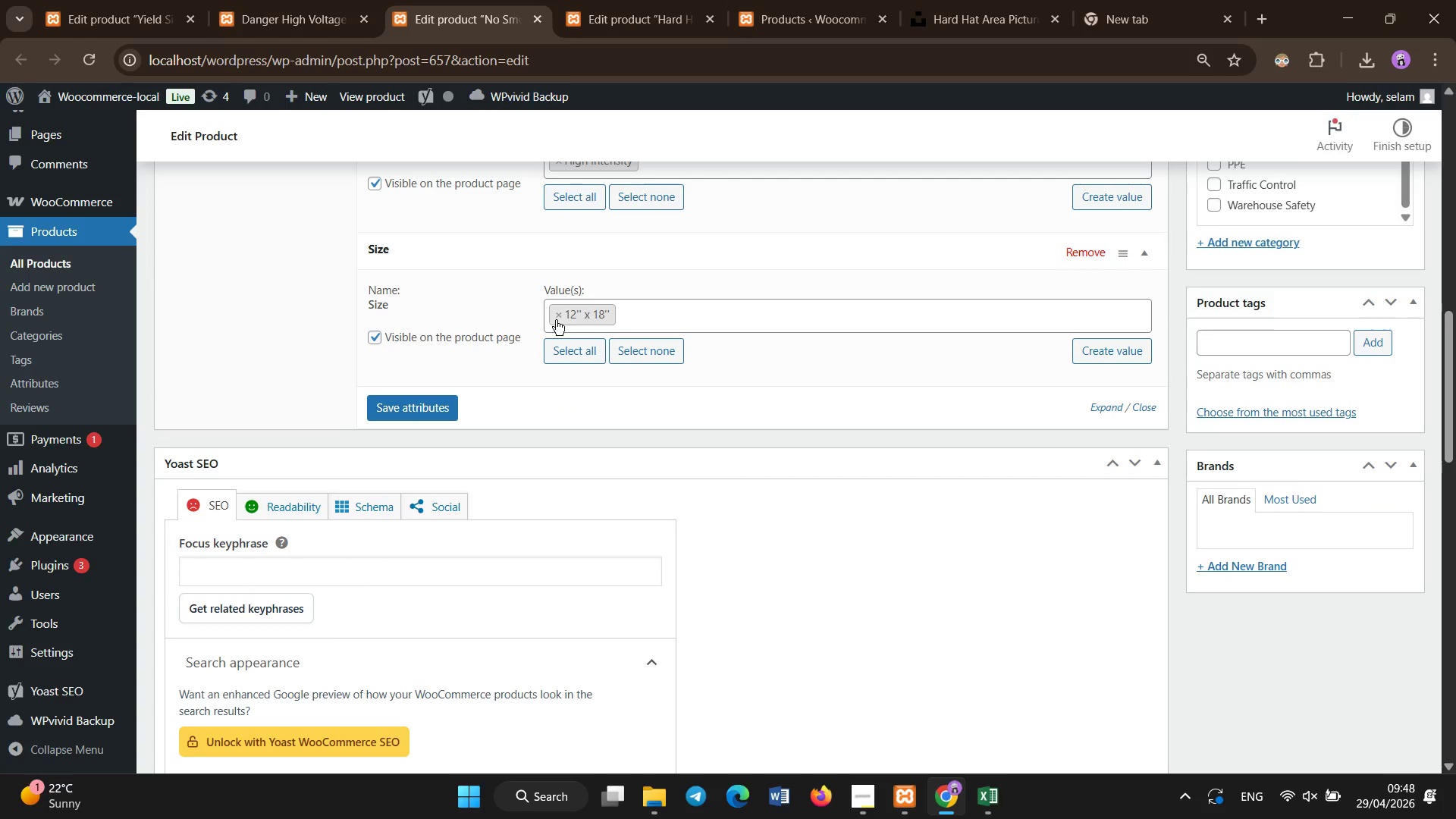 
left_click([556, 322])
 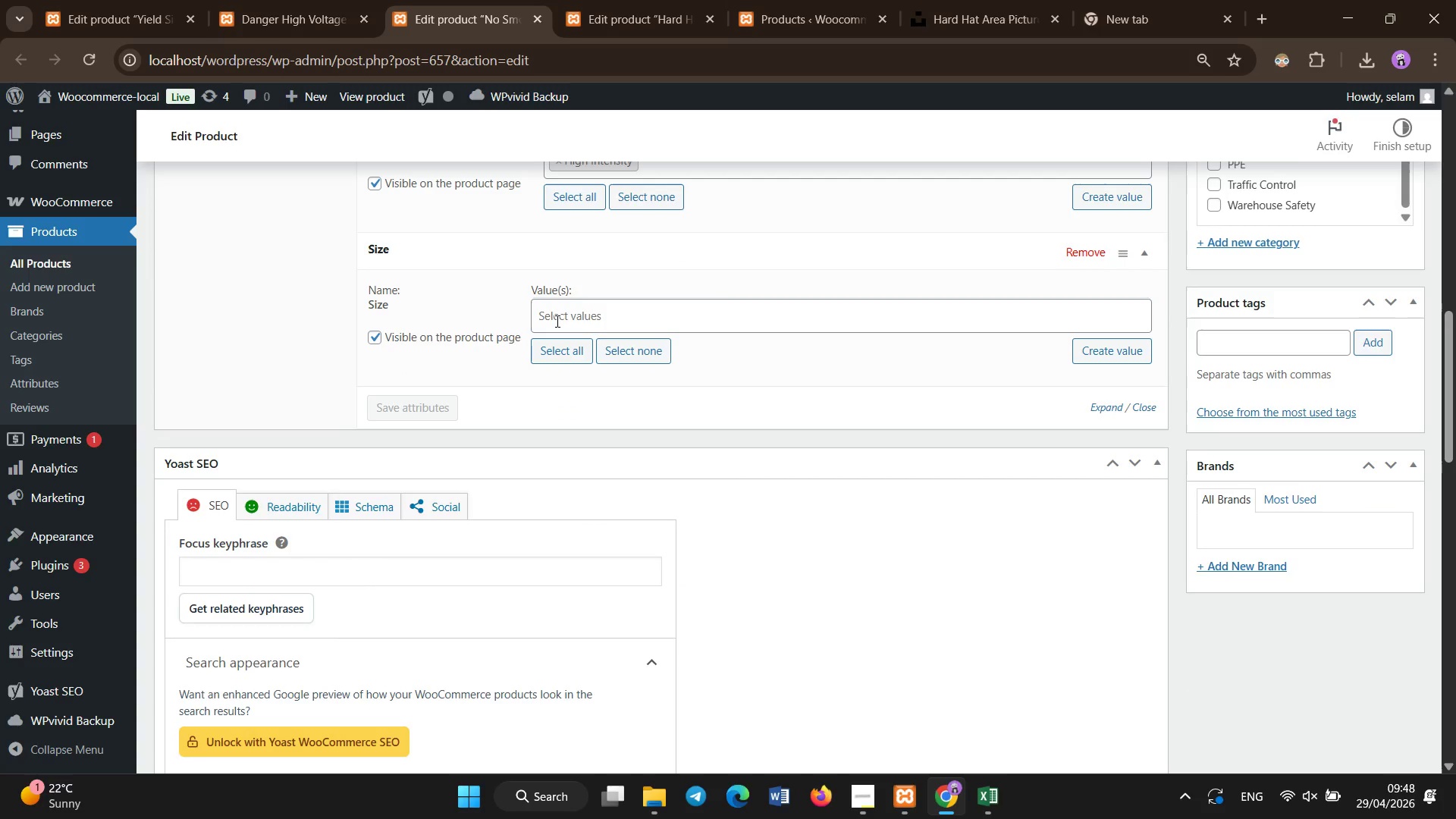 
left_click([559, 319])
 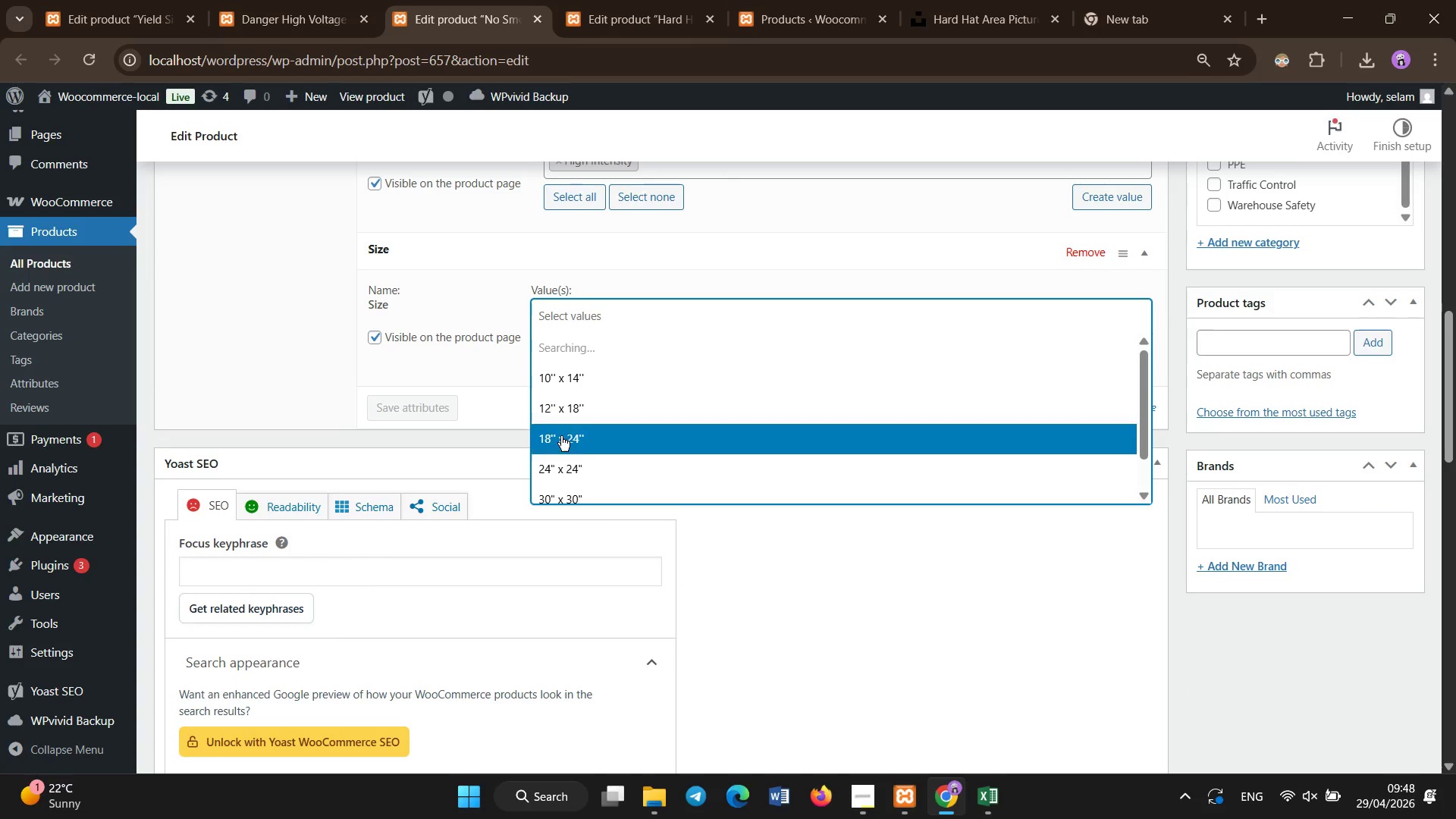 
left_click([561, 436])
 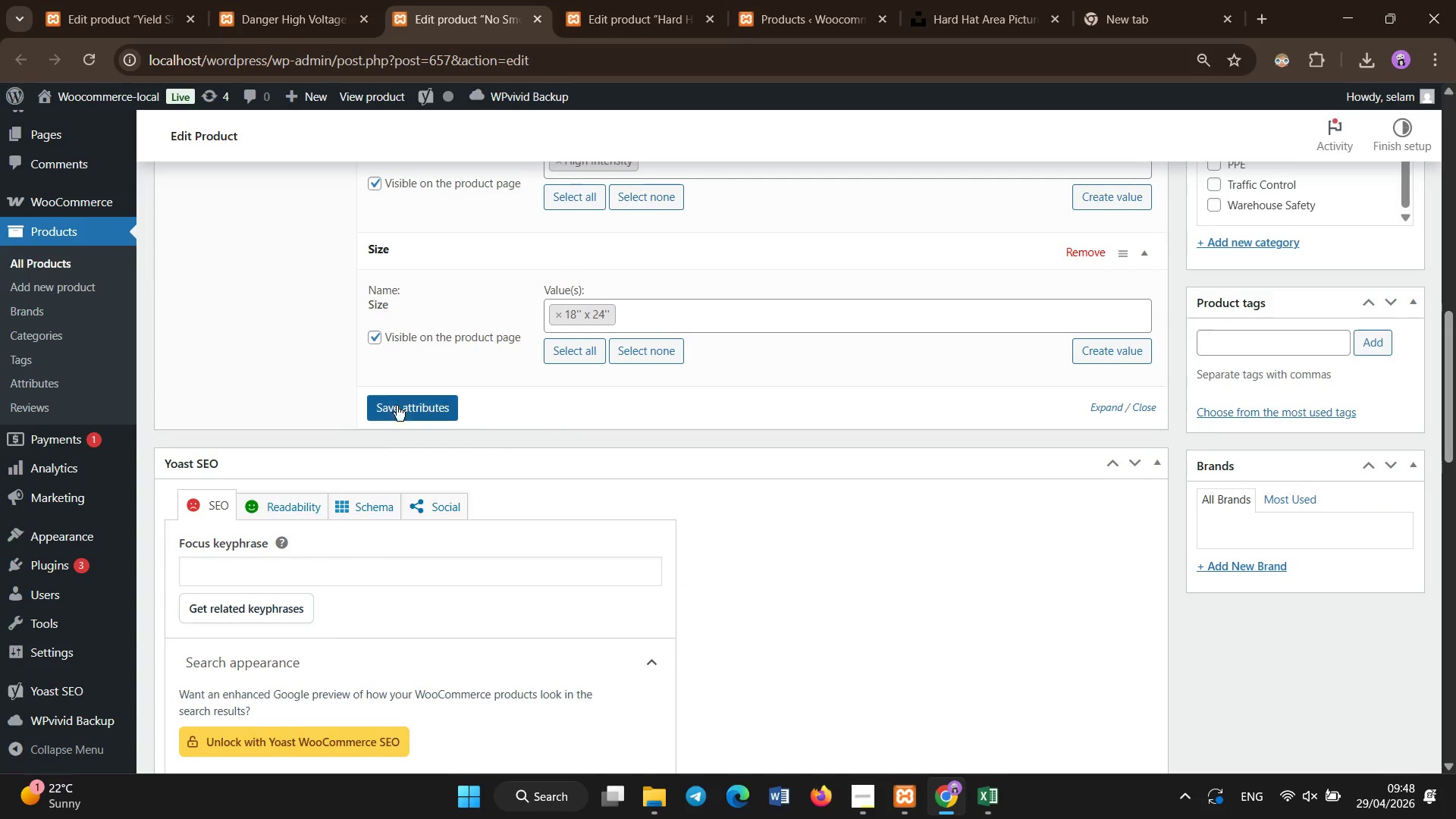 
left_click([407, 404])
 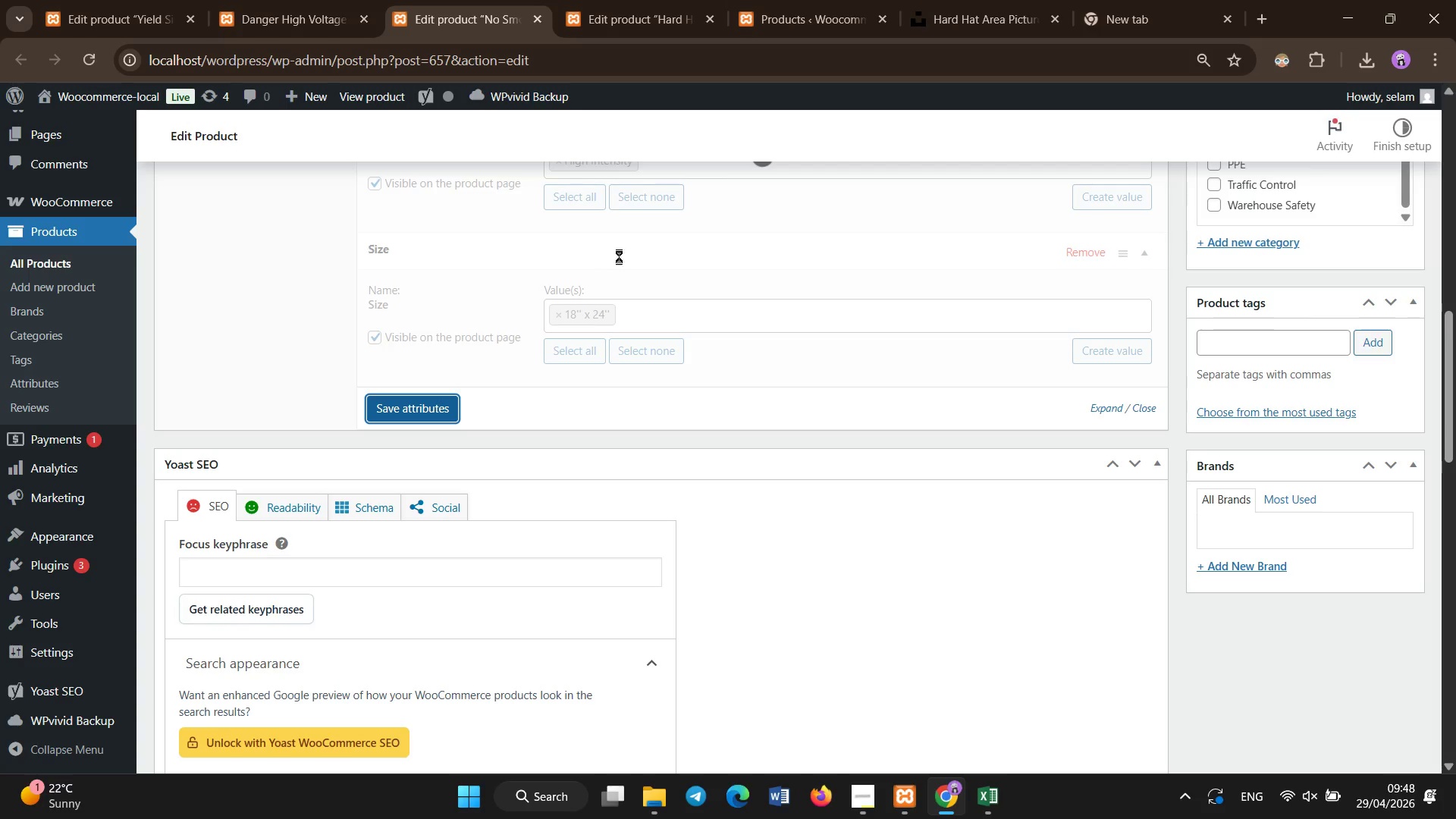 
scroll: coordinate [613, 344], scroll_direction: down, amount: 1.0
 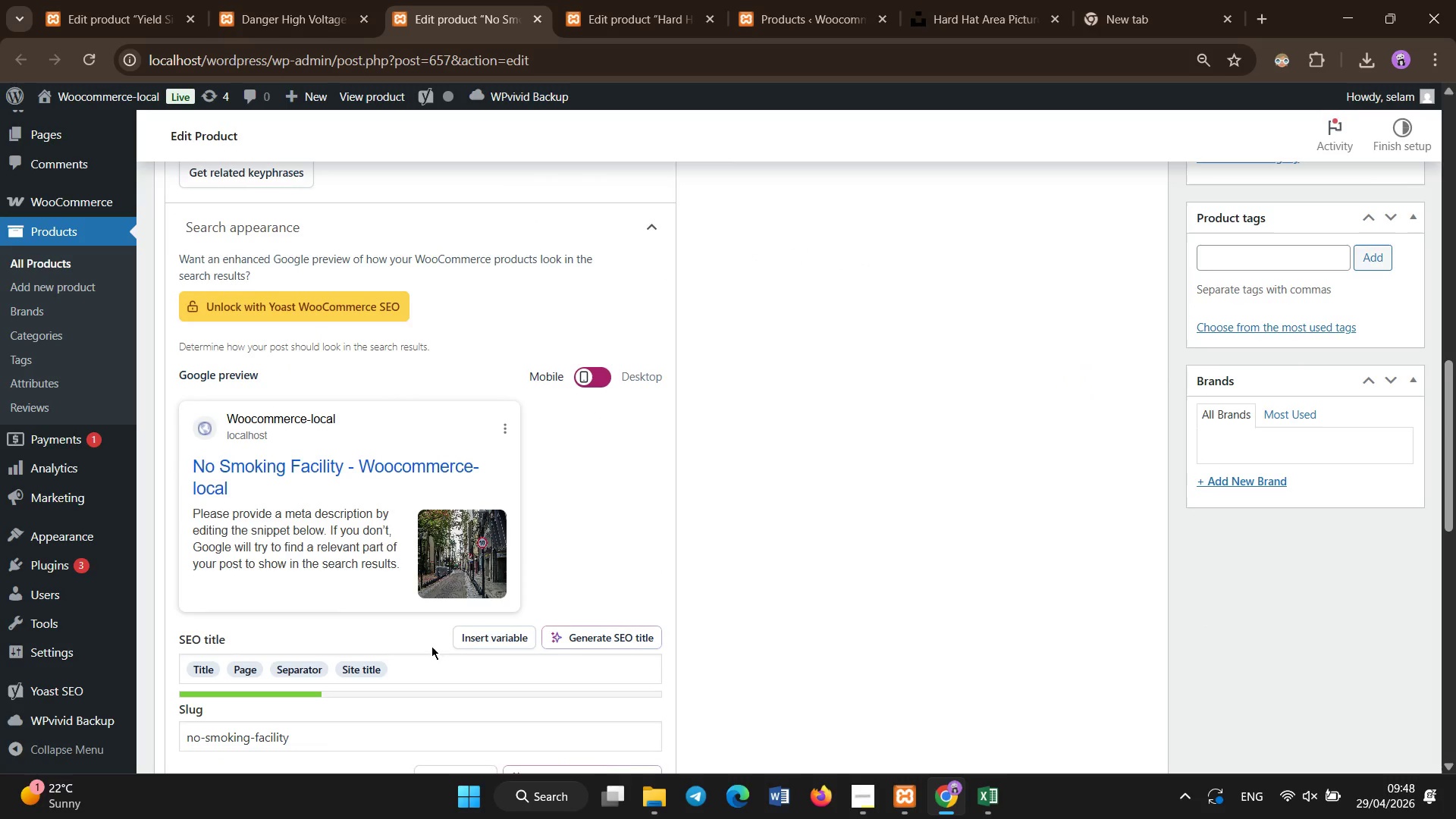 
left_click([428, 663])
 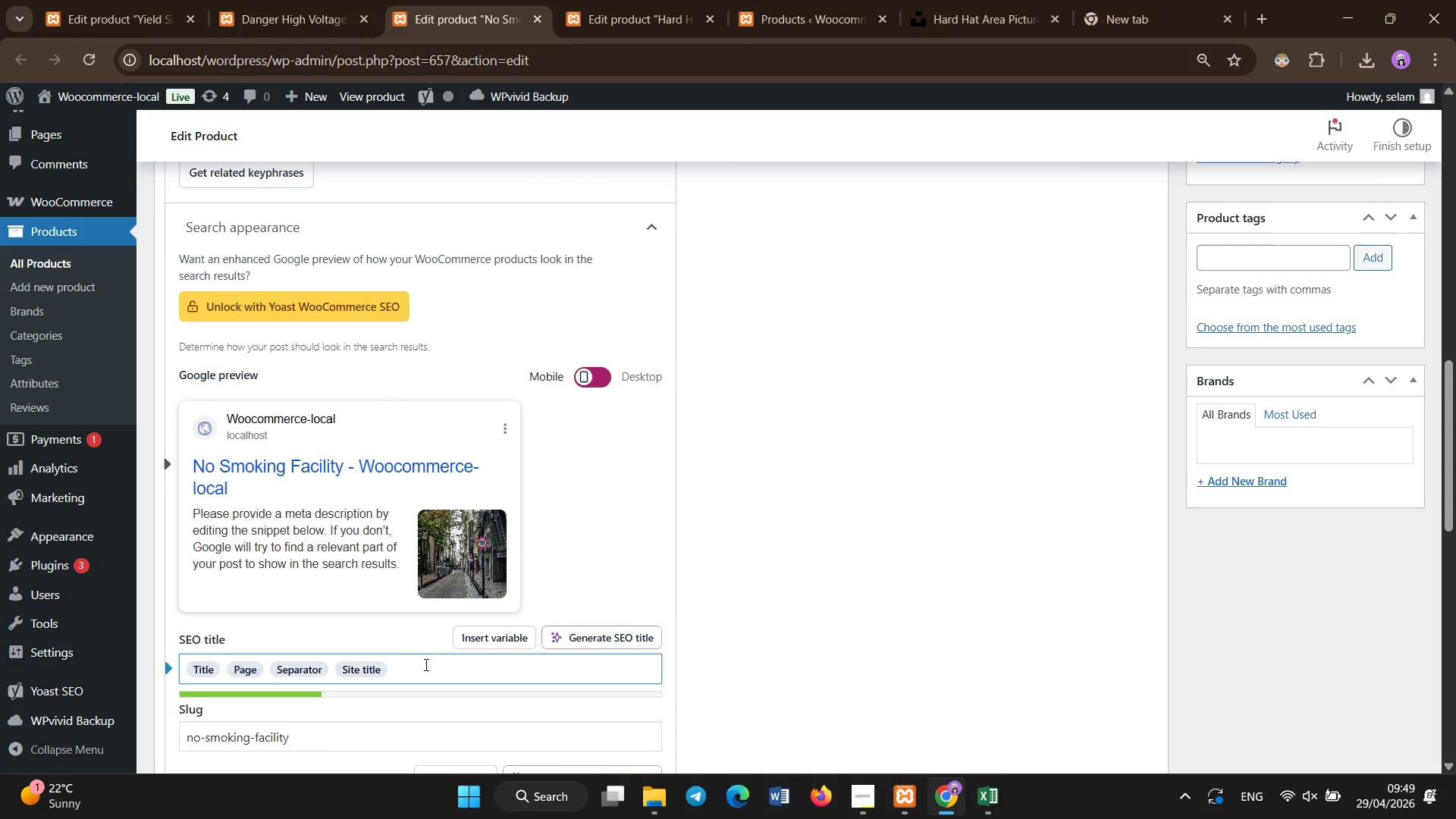 
key(Backspace)
 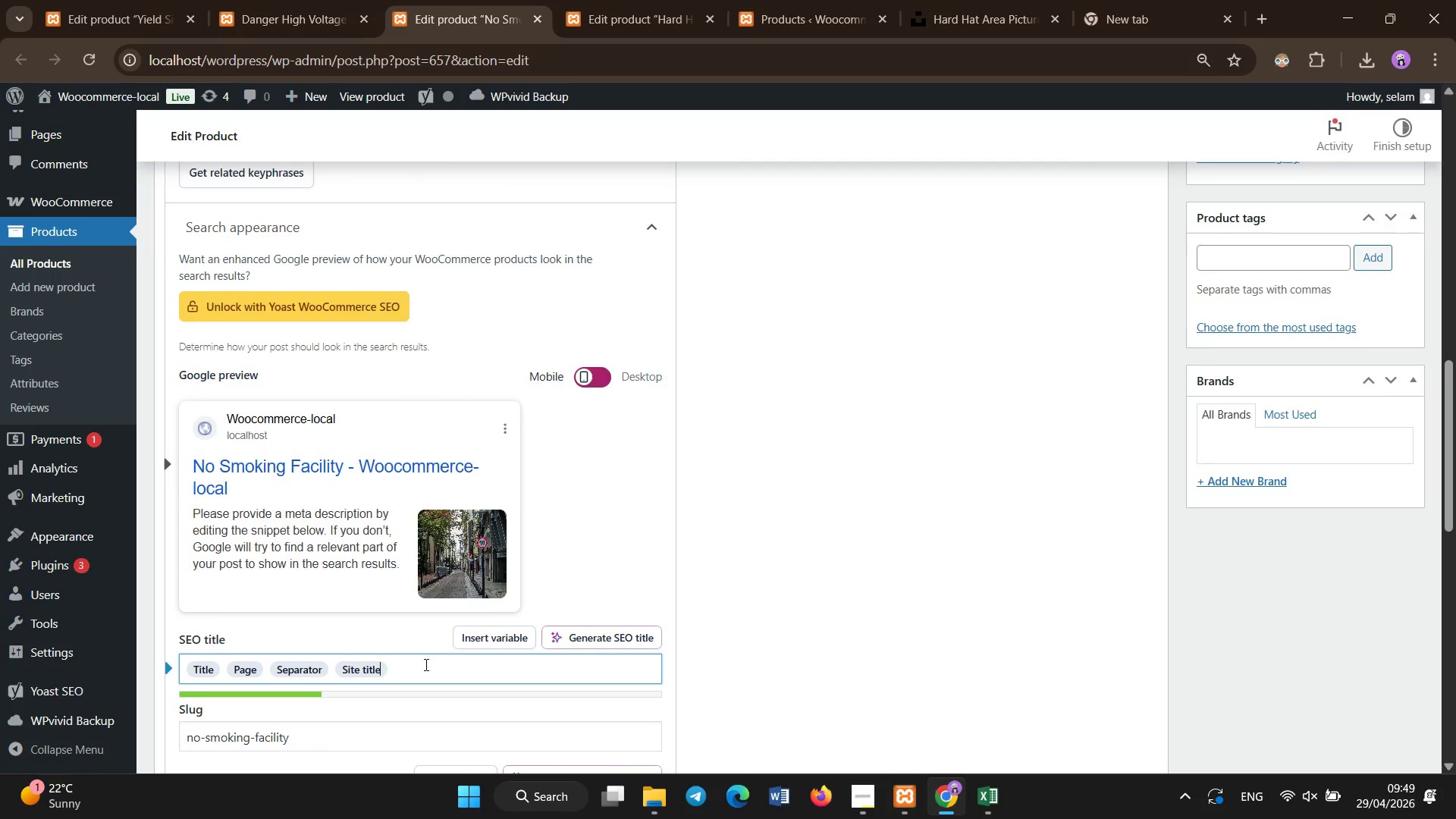 
key(Backspace)
 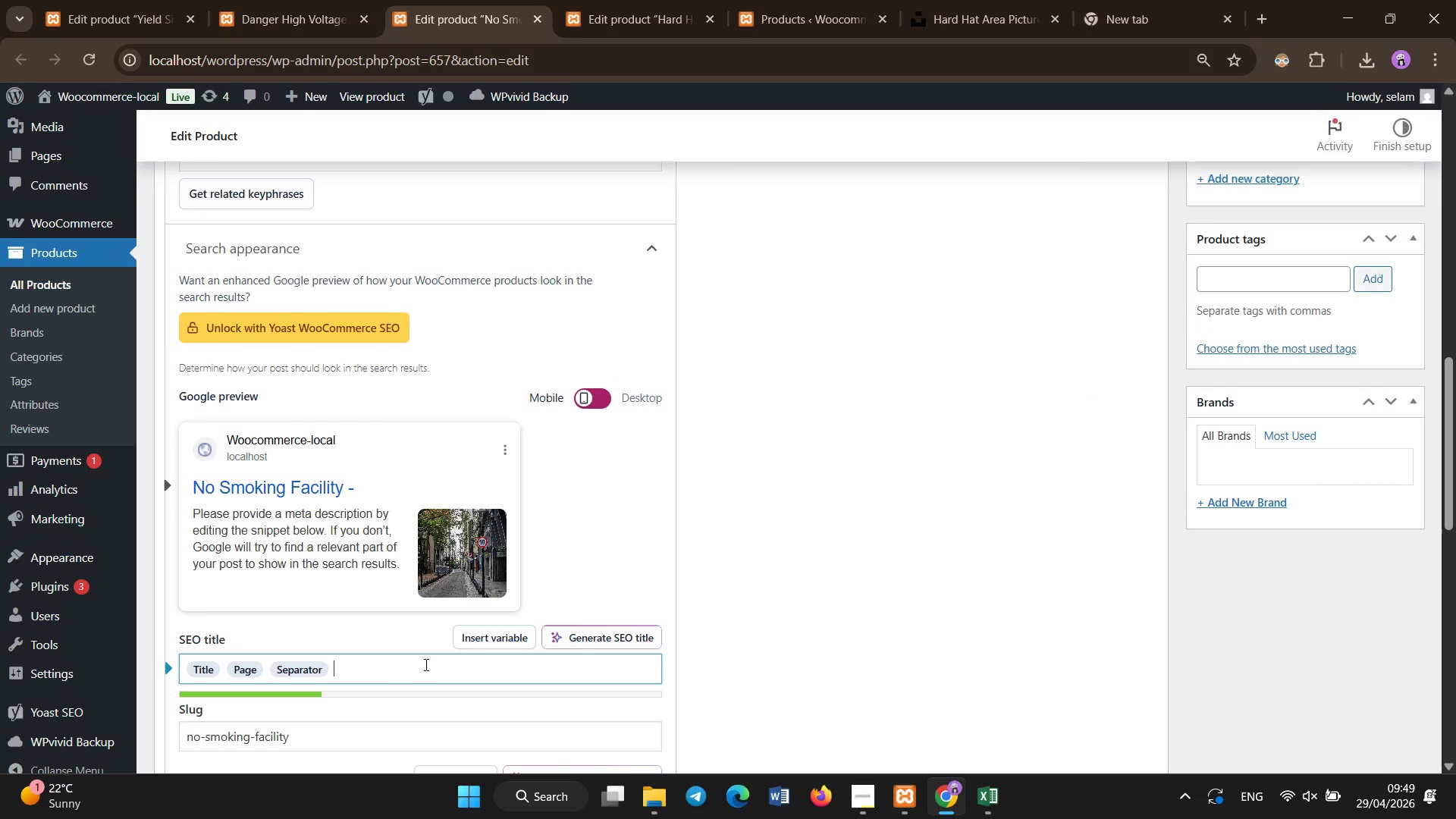 
key(Backspace)
 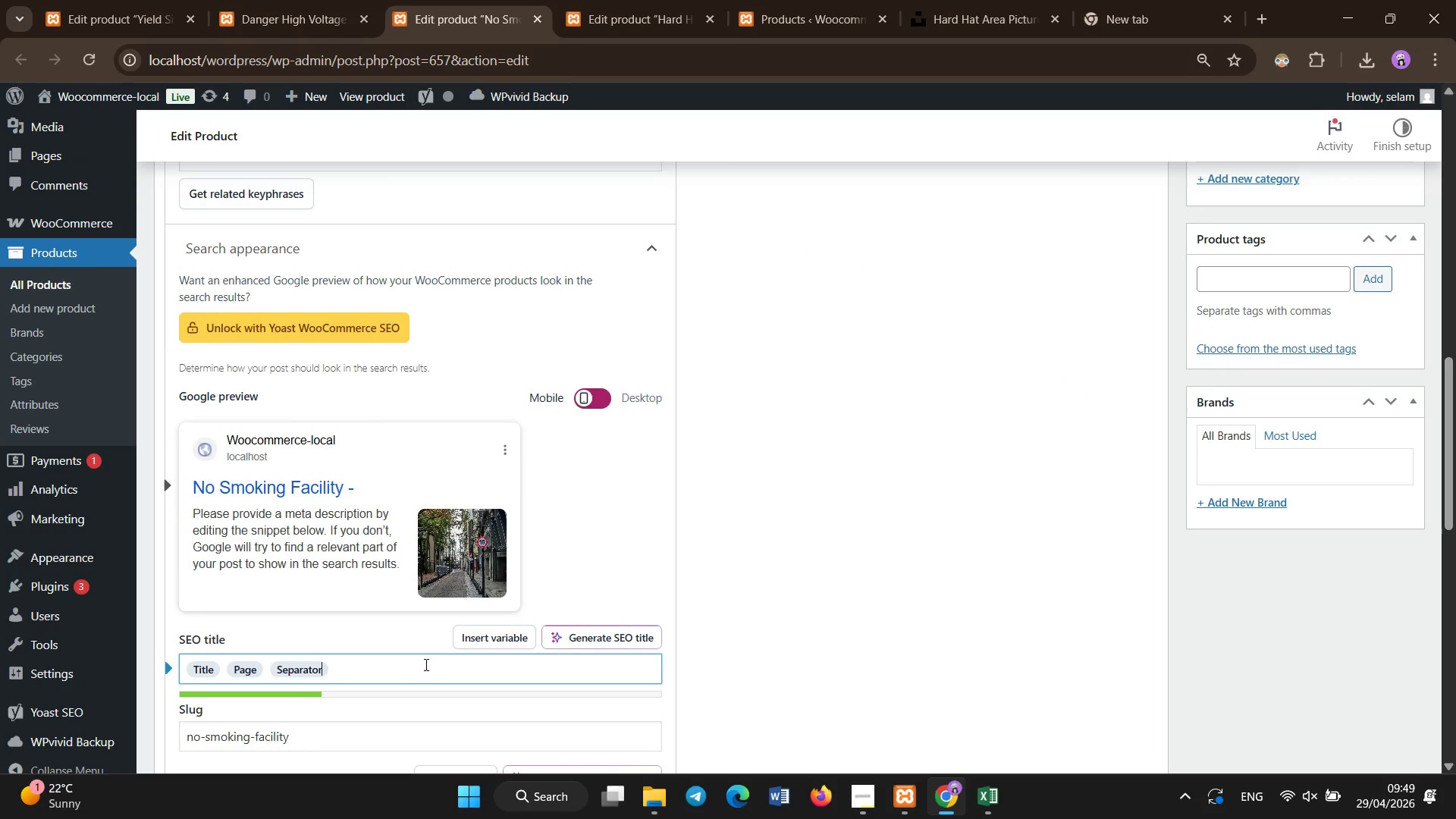 
key(Backspace)
 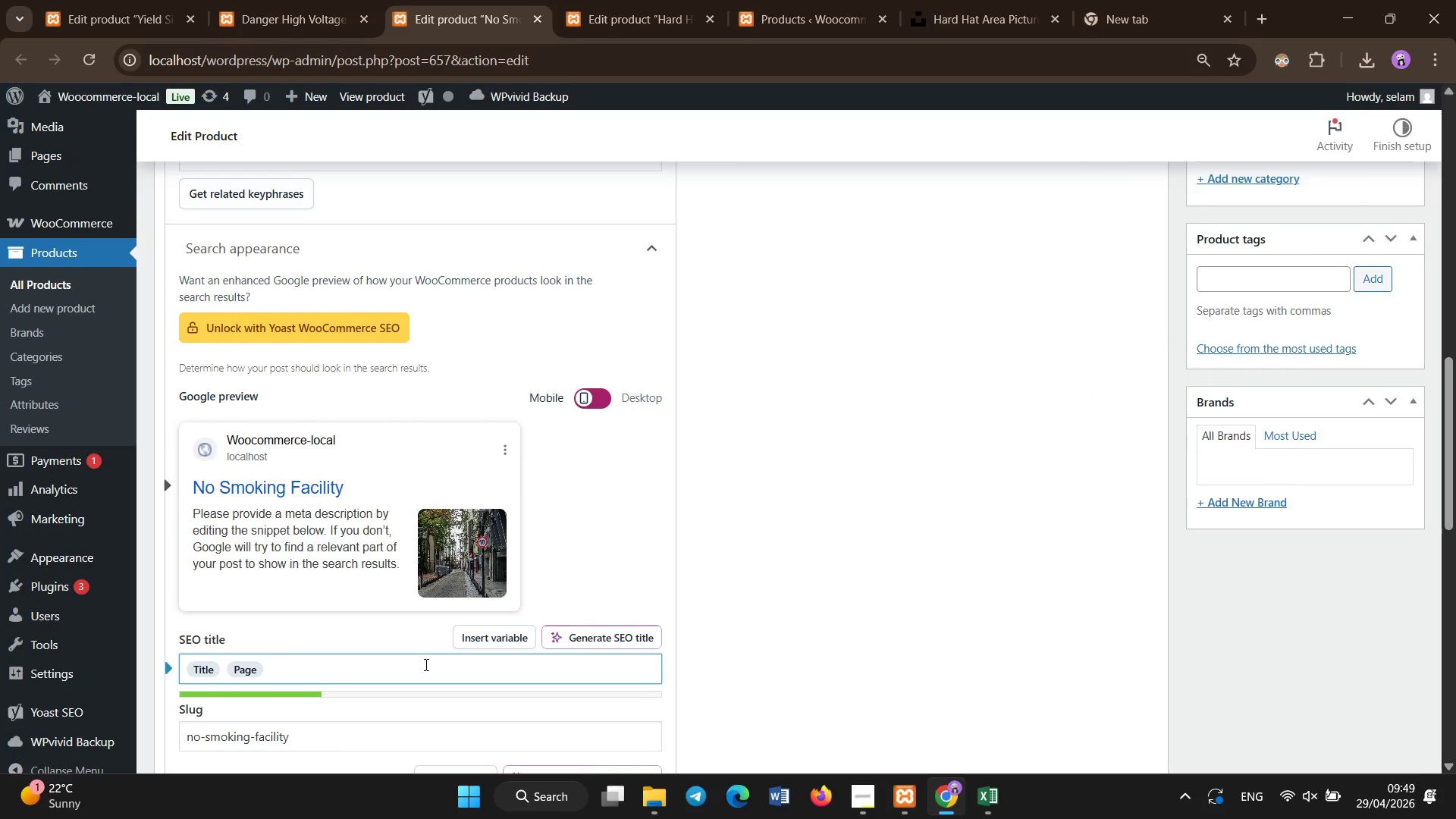 
scroll: coordinate [1235, 677], scroll_direction: up, amount: 15.0
 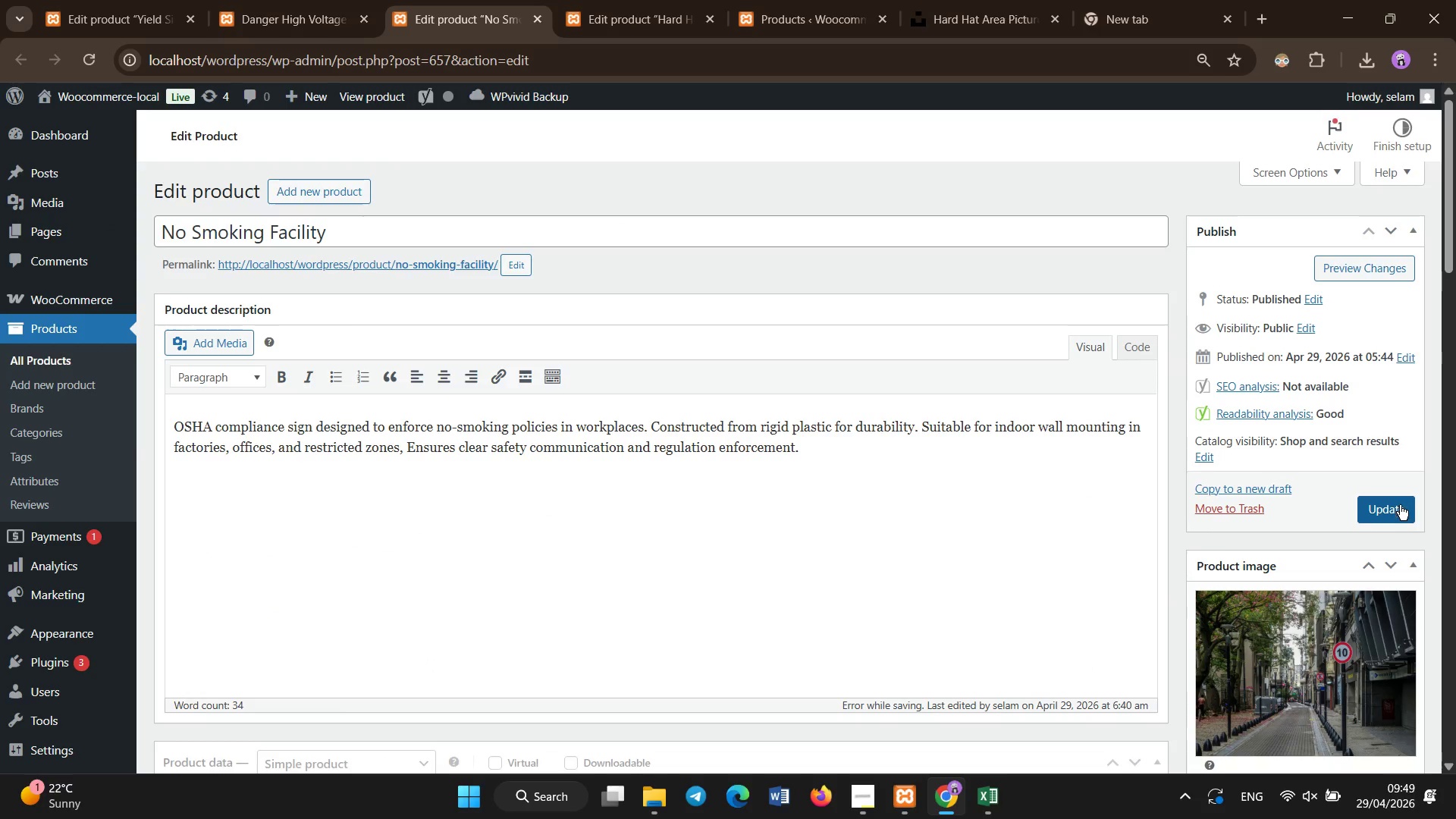 
left_click([1395, 509])
 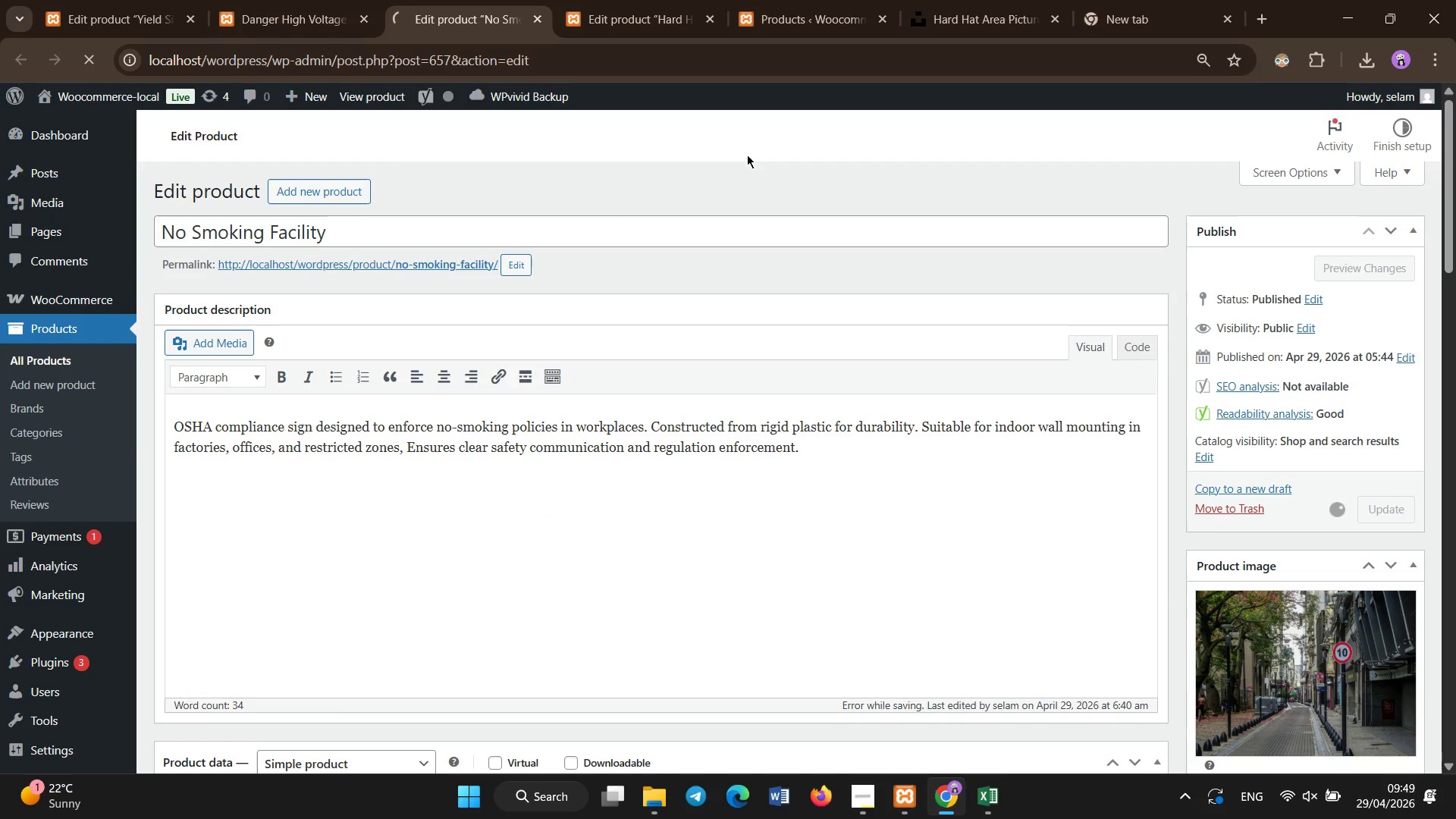 
left_click([650, 0])
 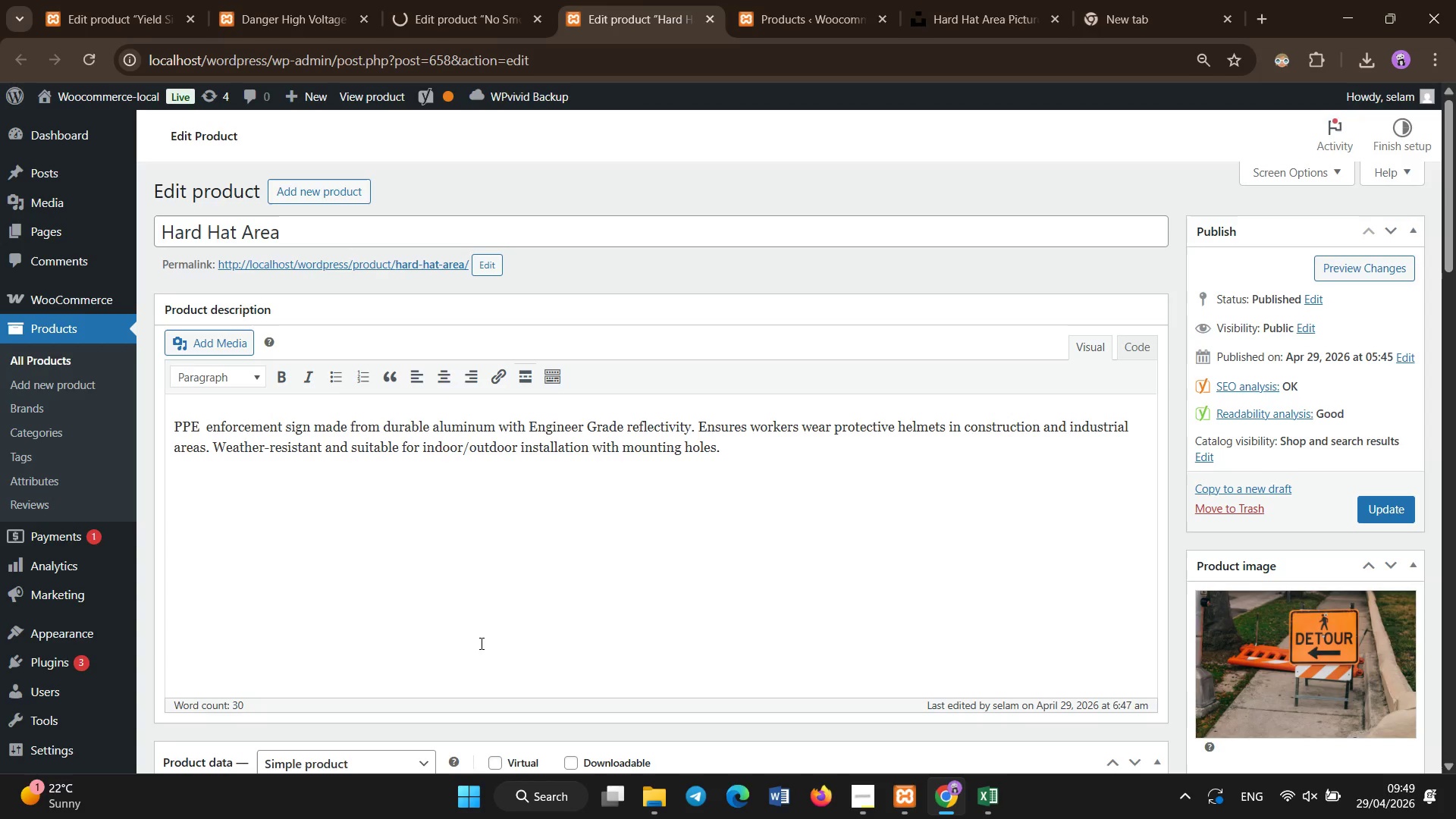 
scroll: coordinate [482, 644], scroll_direction: down, amount: 3.0
 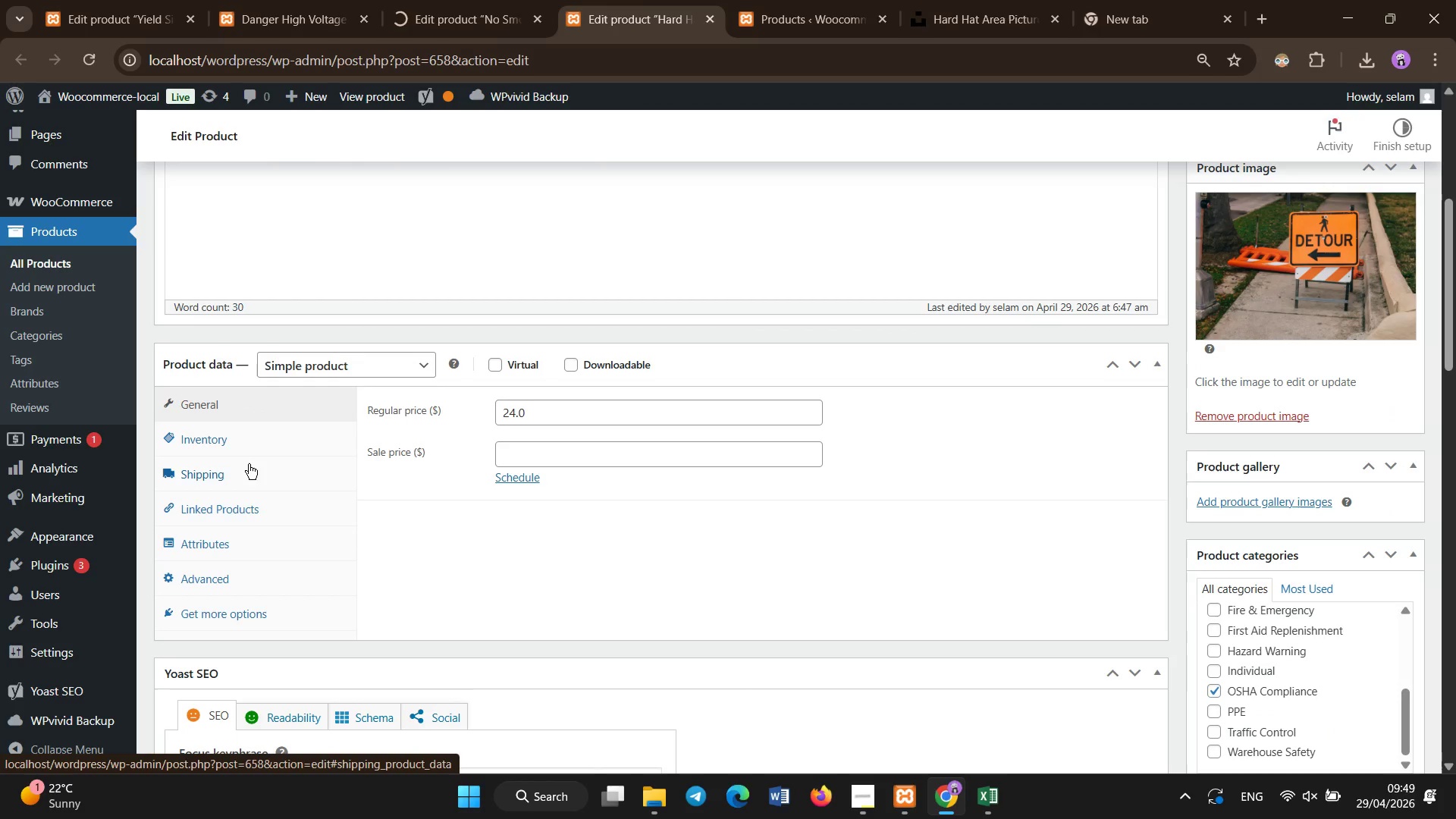 
left_click([242, 450])
 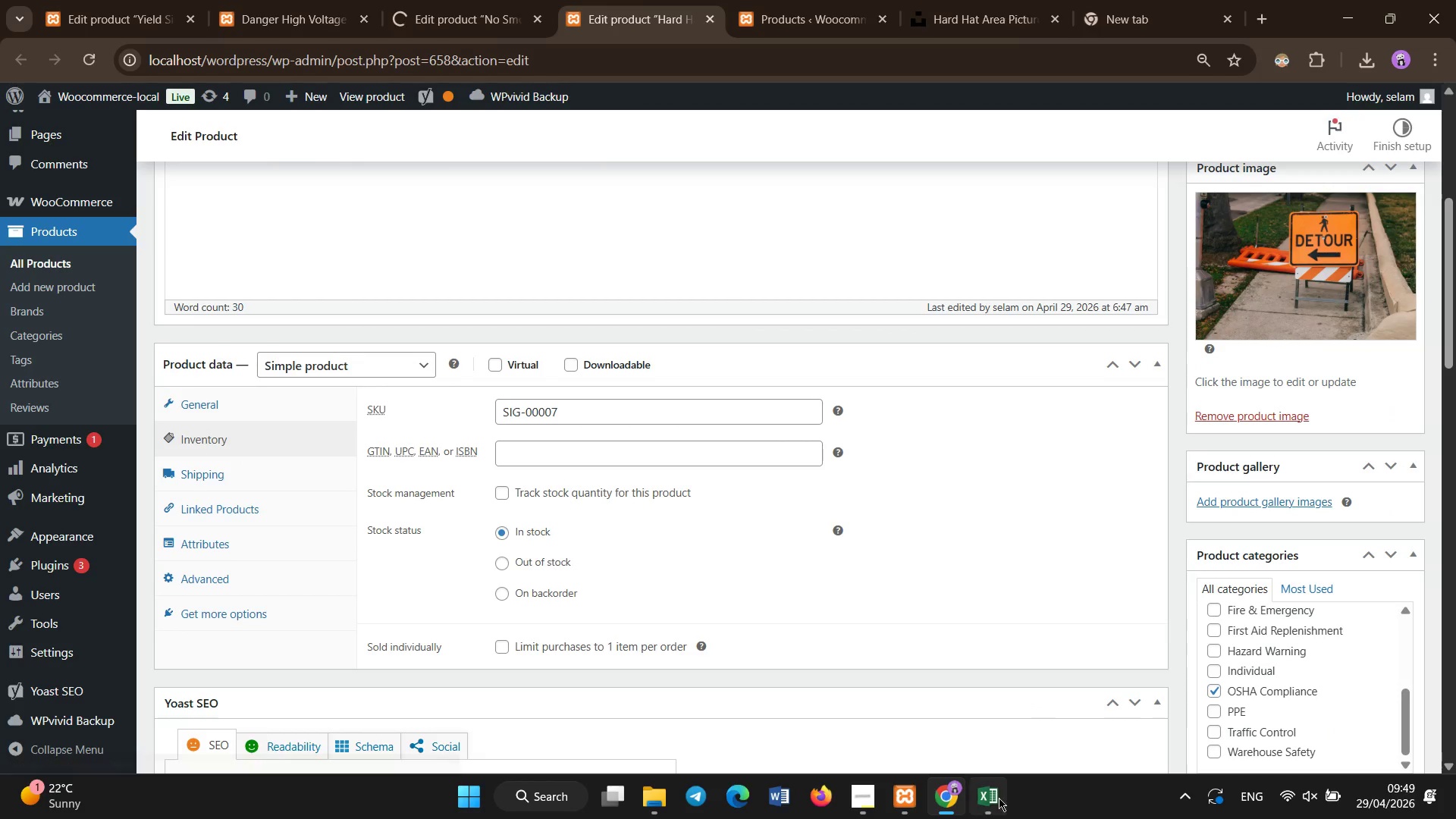 
left_click([976, 804])
 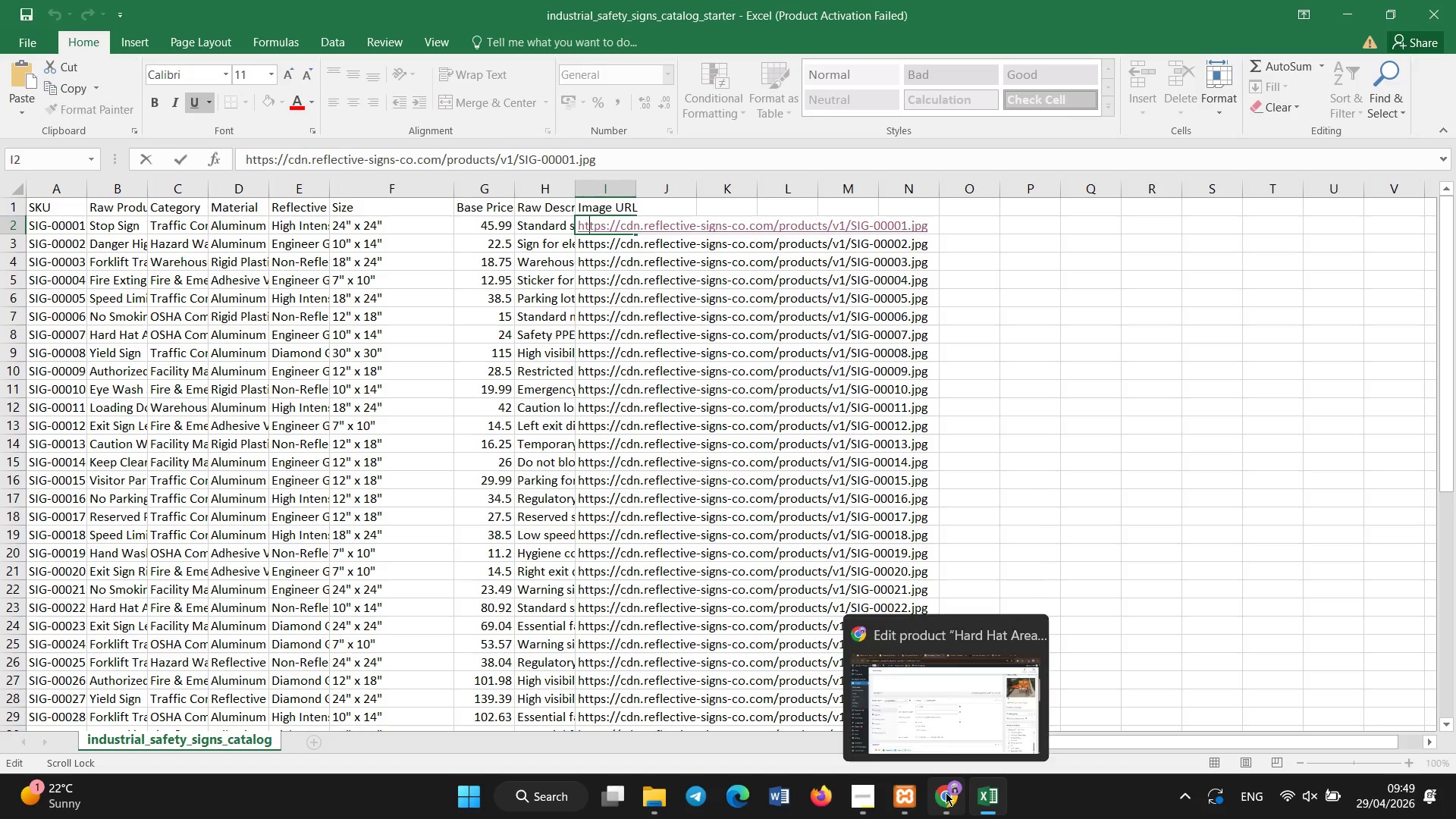 
left_click([942, 788])
 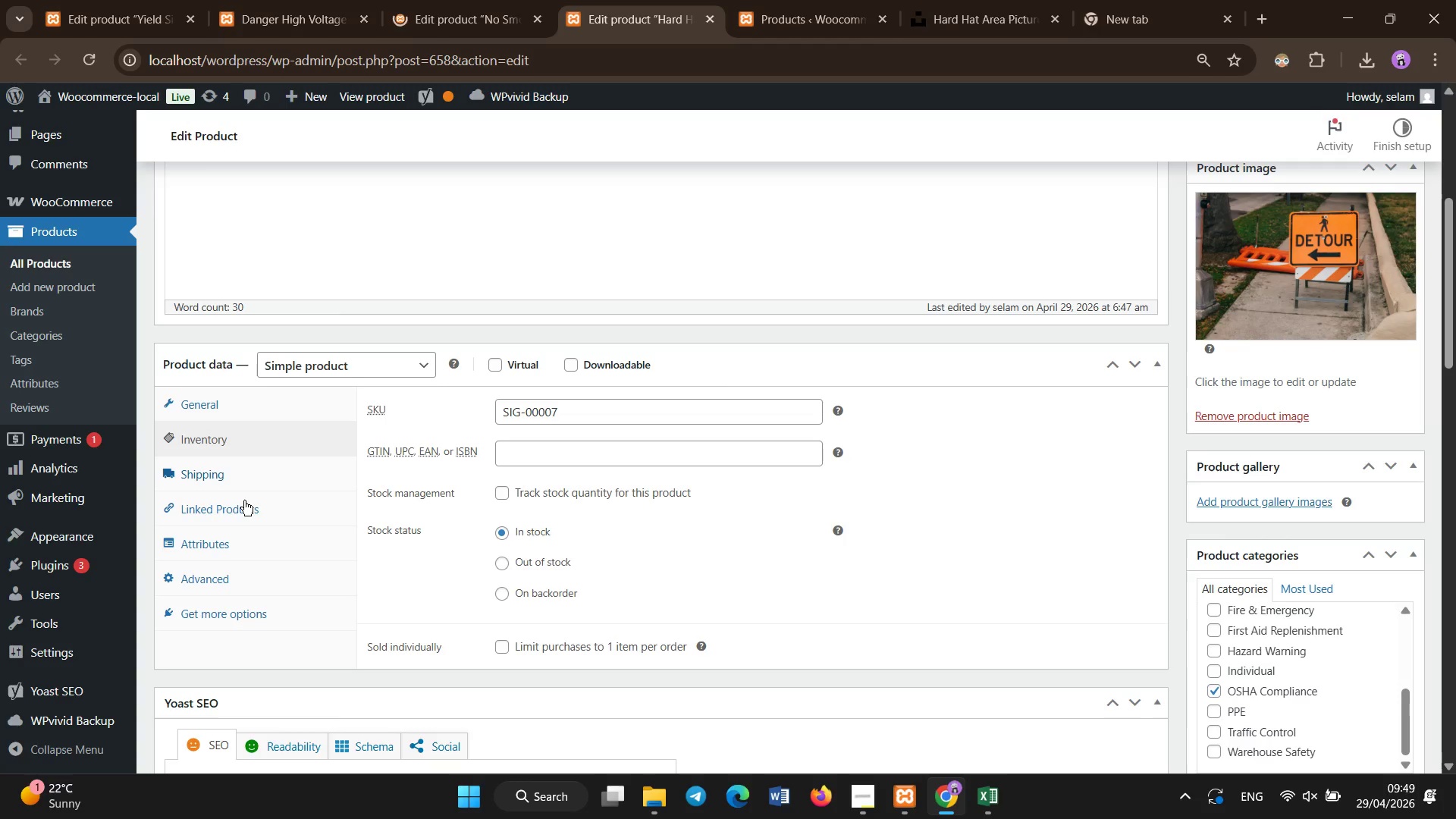 
left_click([252, 558])
 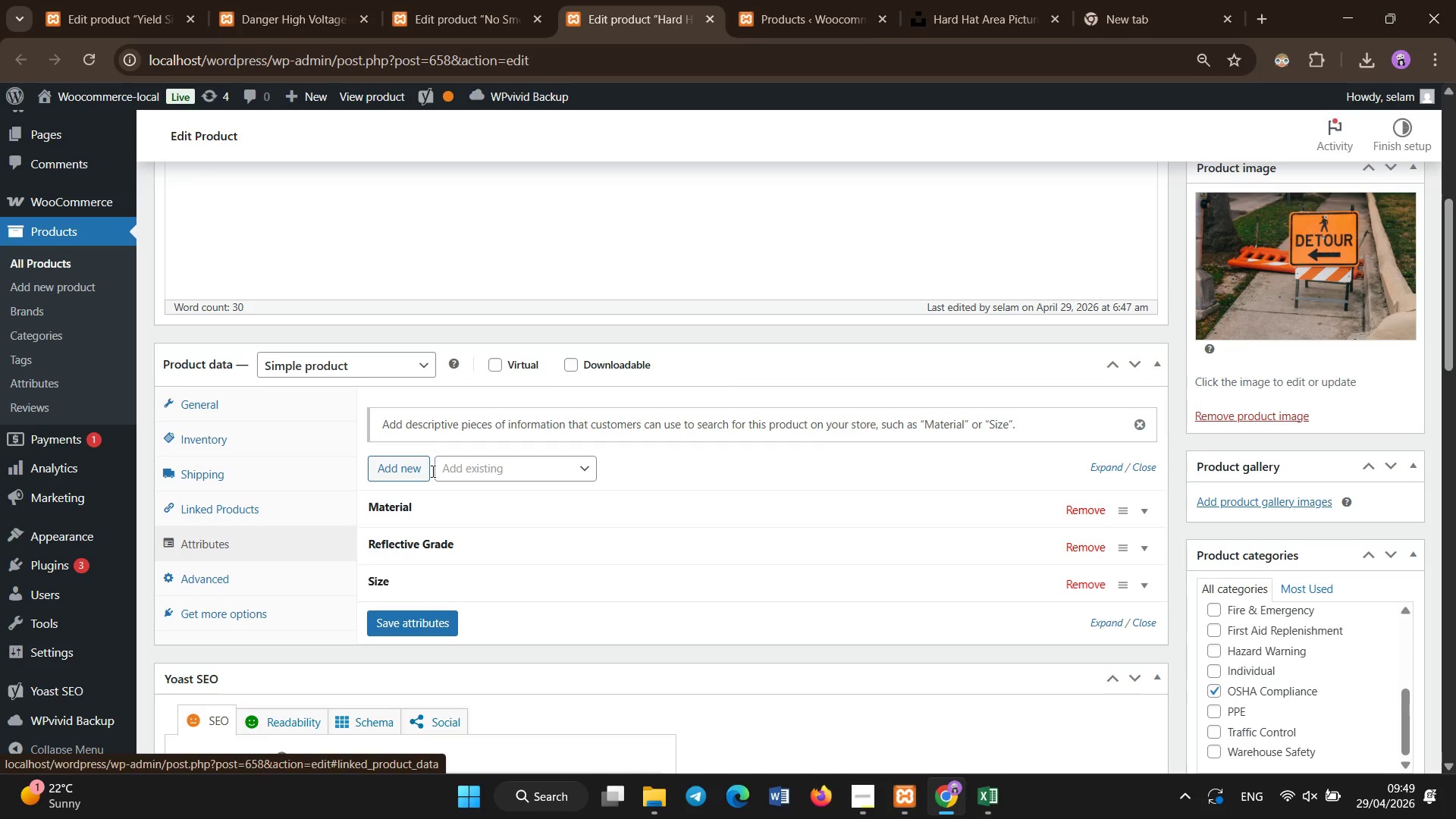 
left_click([431, 514])
 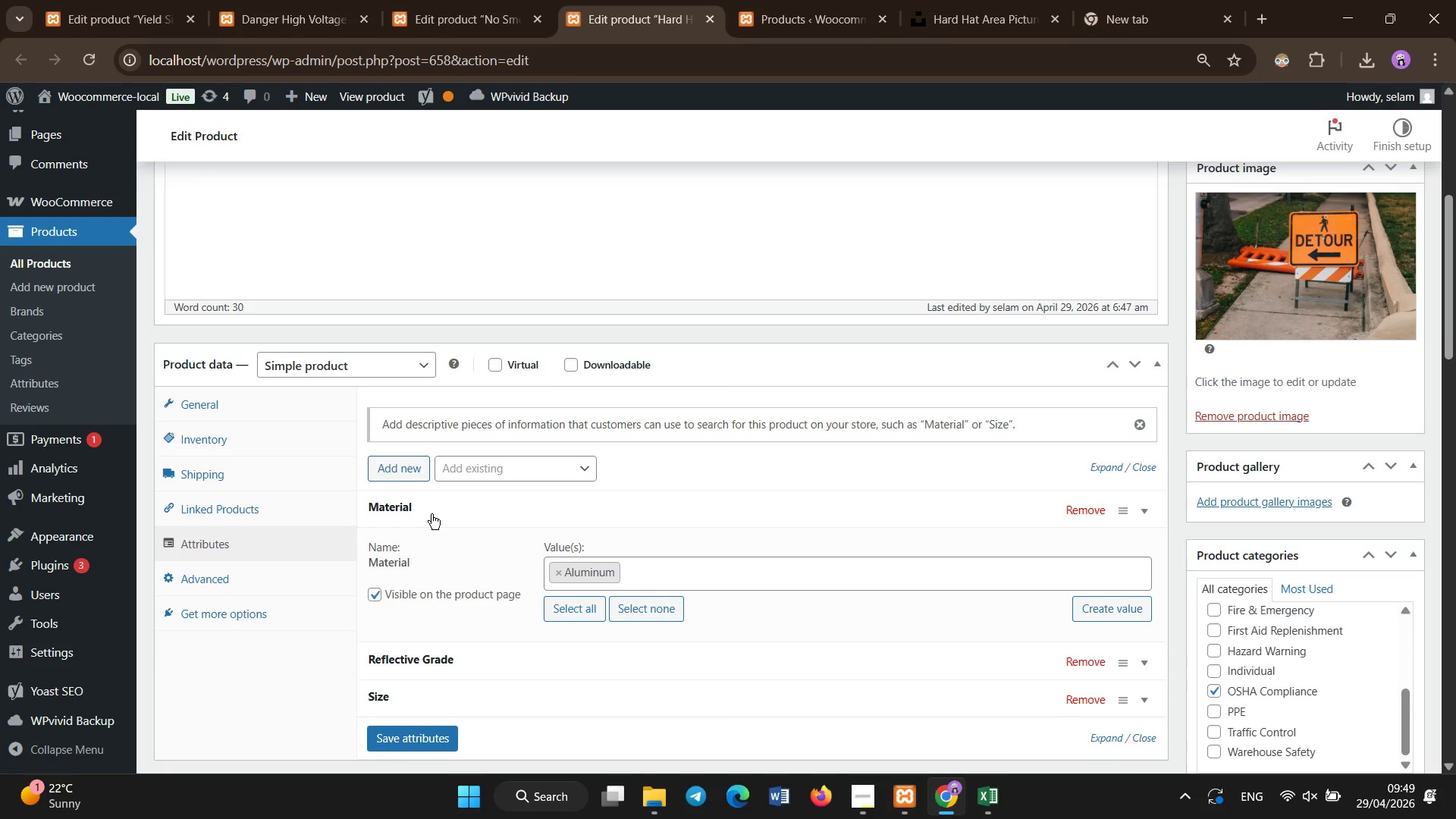 
double_click([431, 514])
 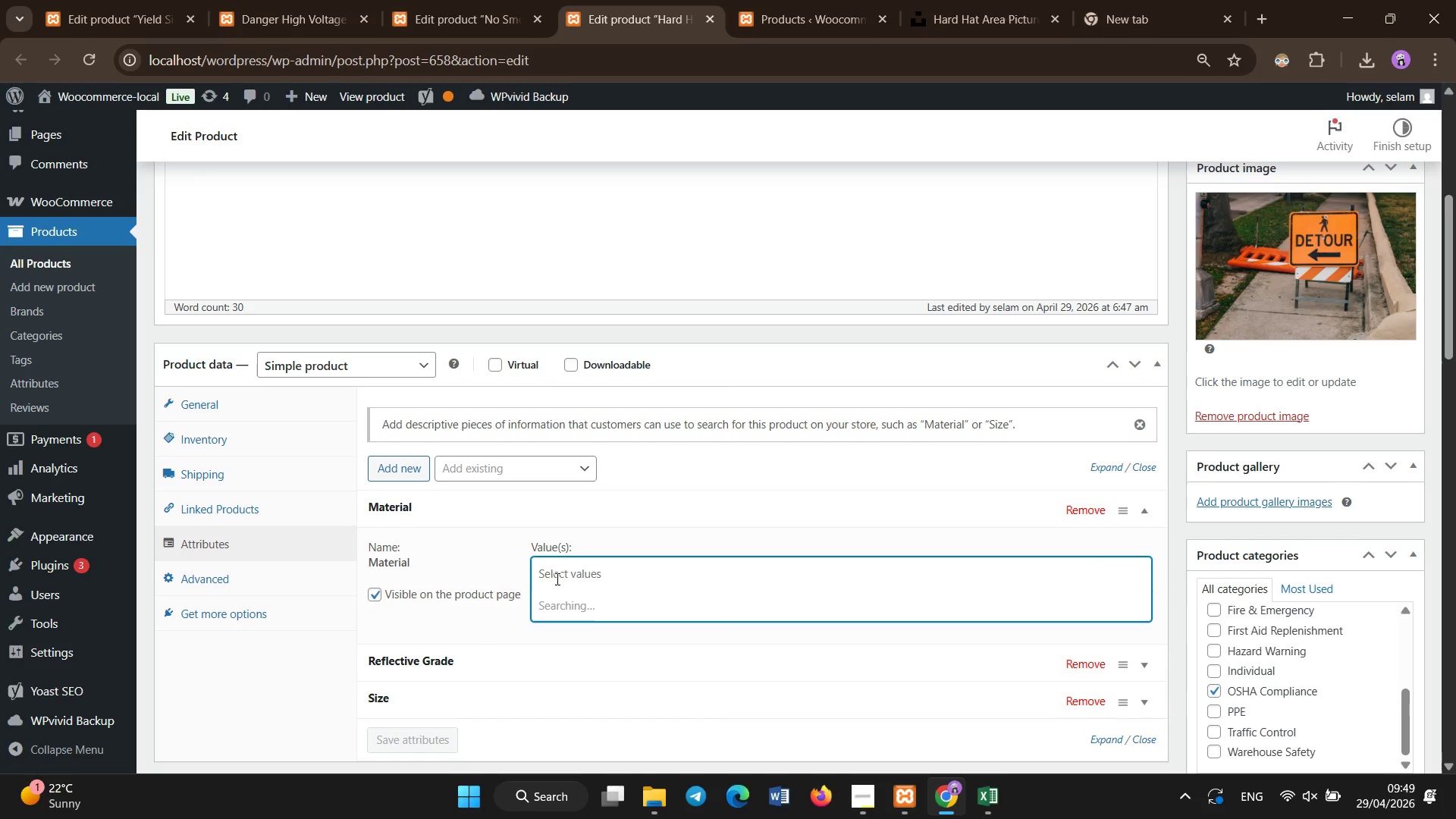 
double_click([557, 579])
 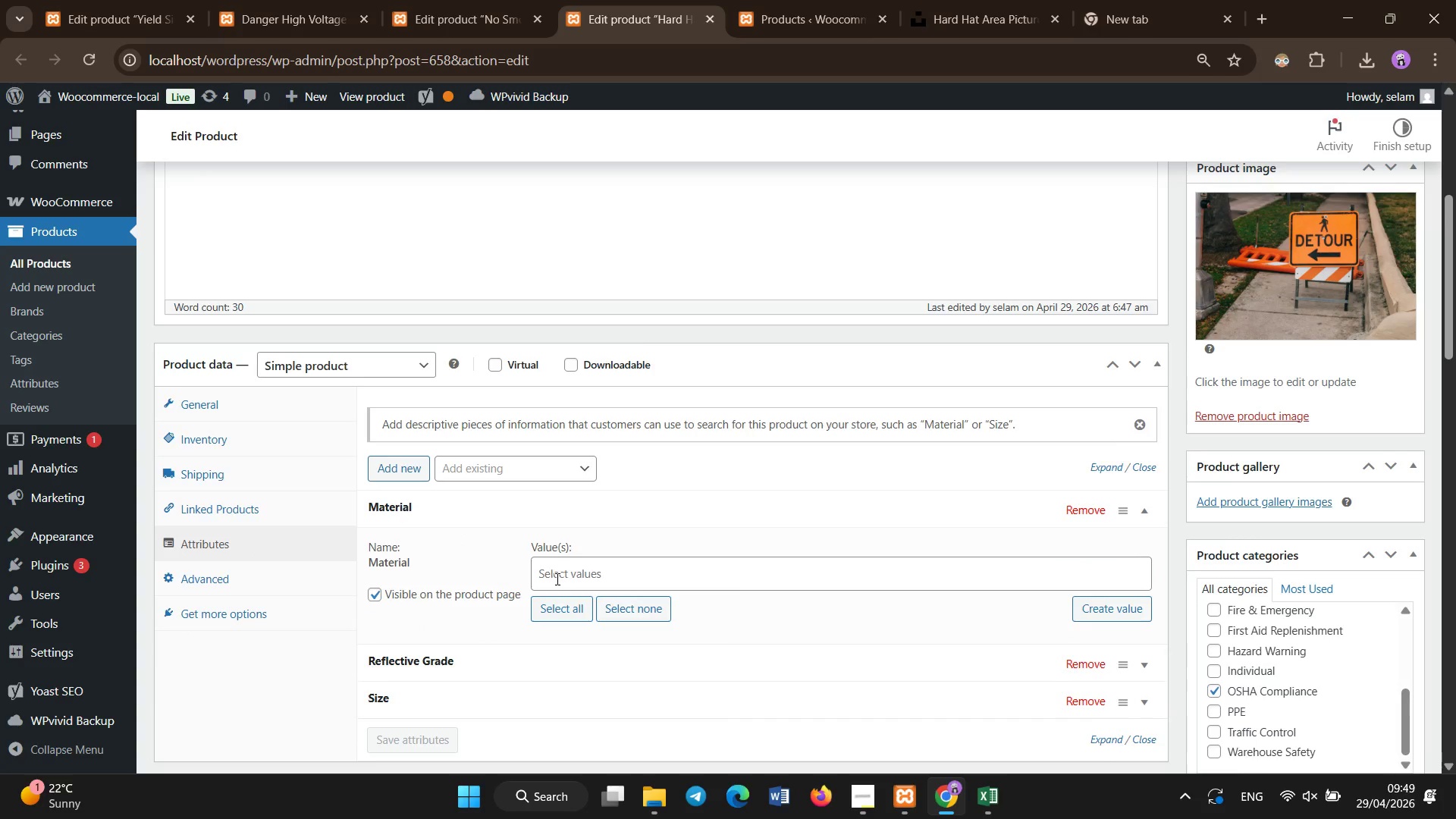 
scroll: coordinate [557, 579], scroll_direction: down, amount: 1.0
 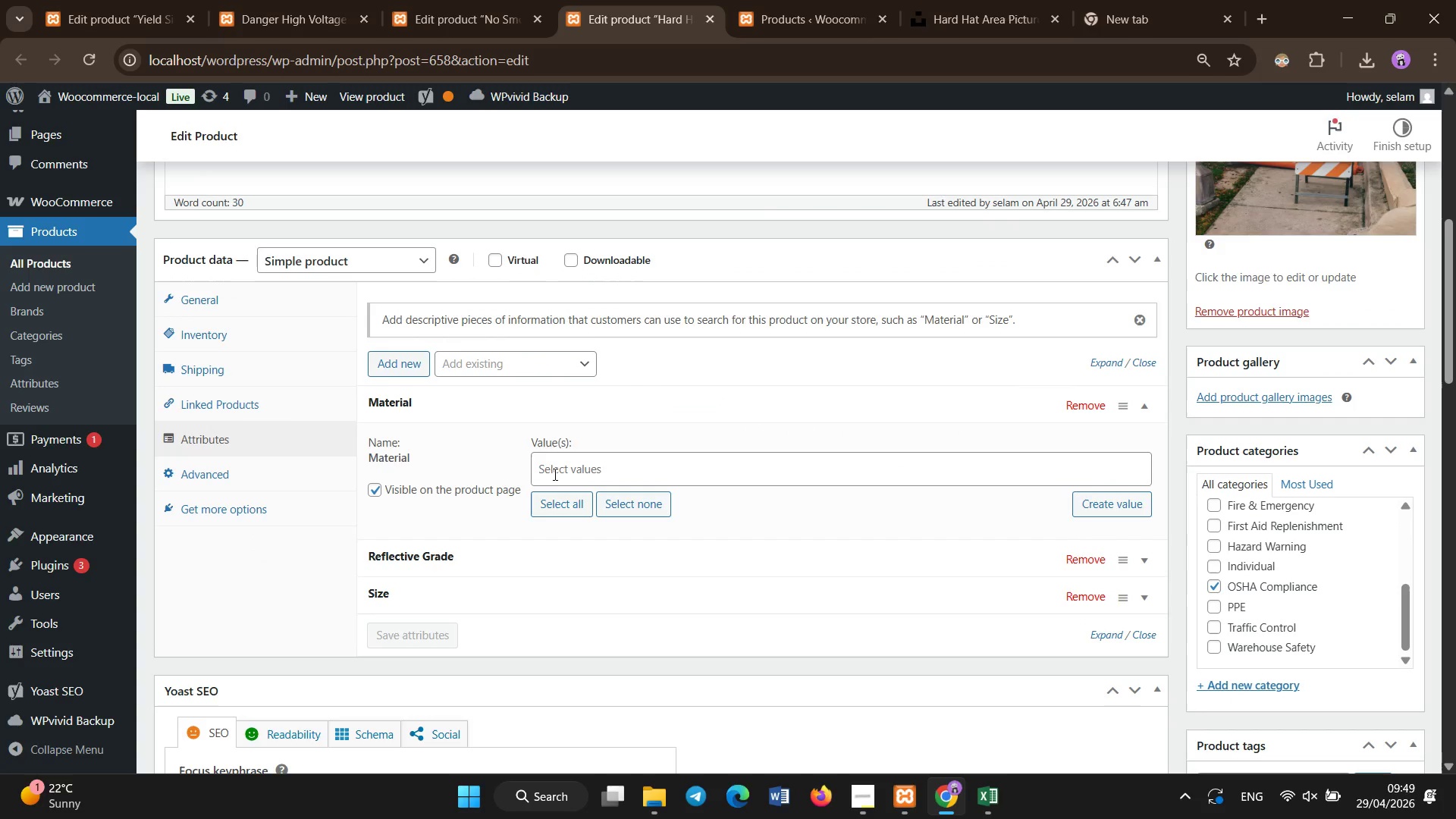 
left_click([555, 475])
 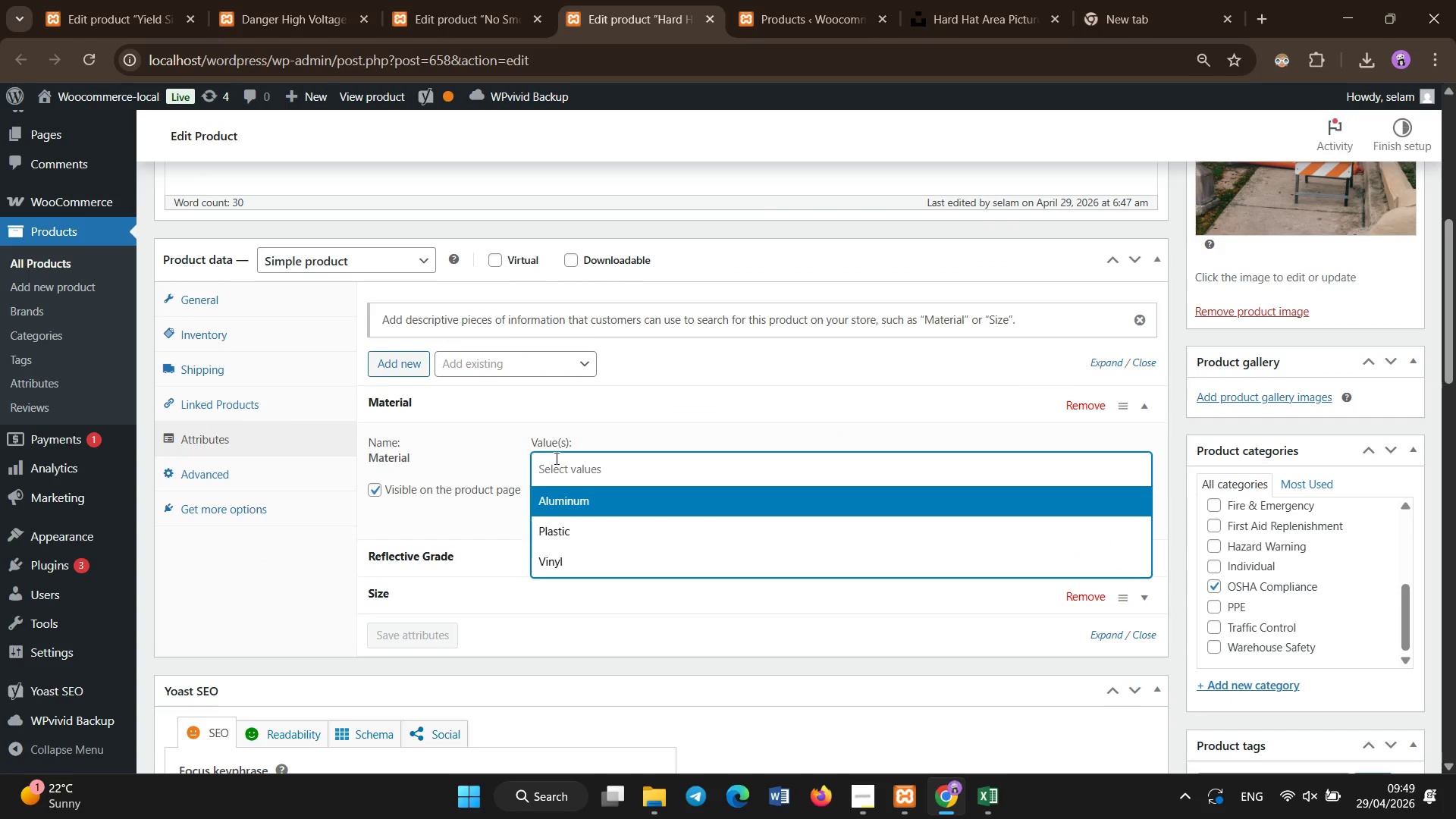 
left_click([576, 527])
 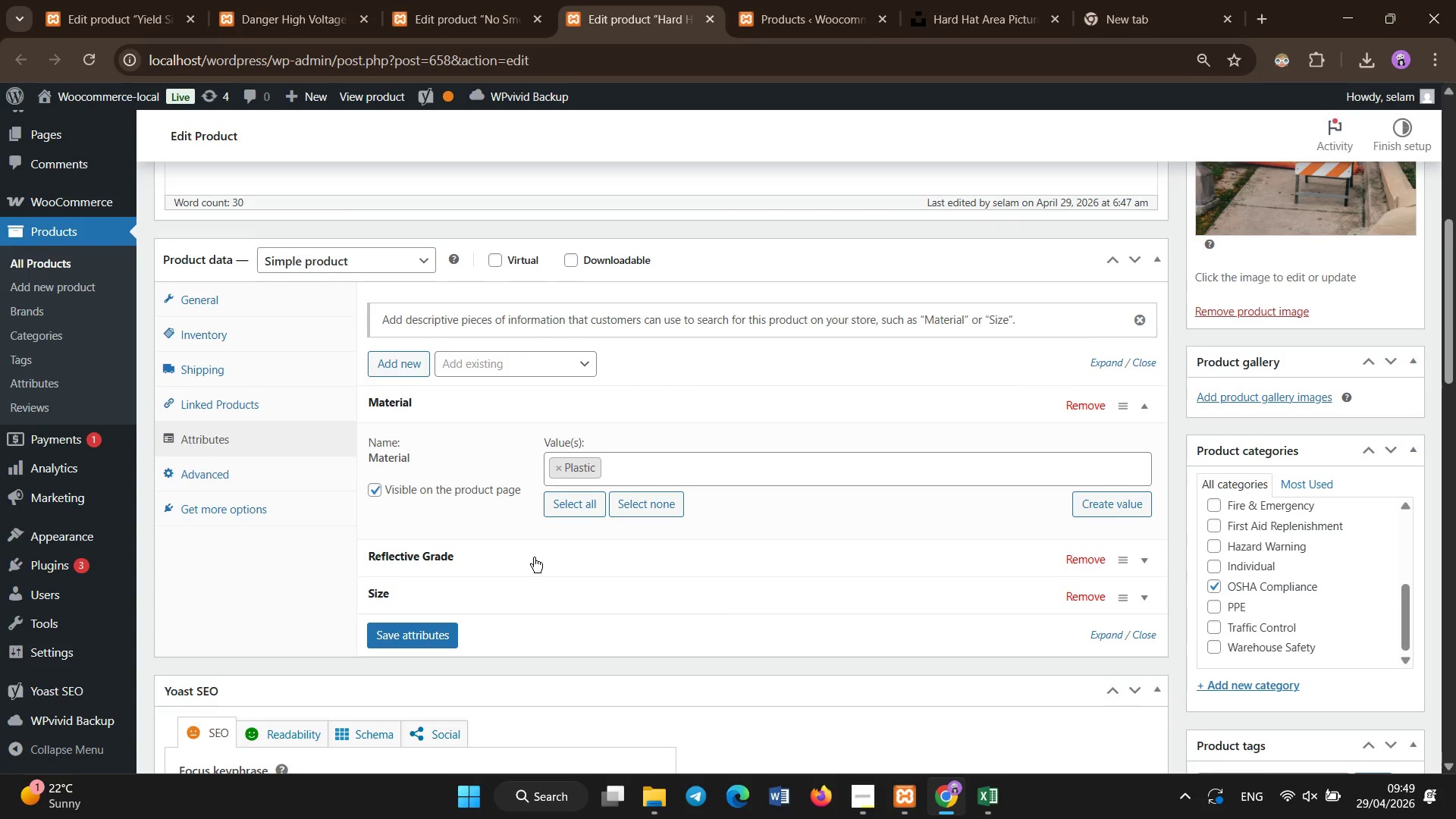 
scroll: coordinate [529, 553], scroll_direction: down, amount: 1.0
 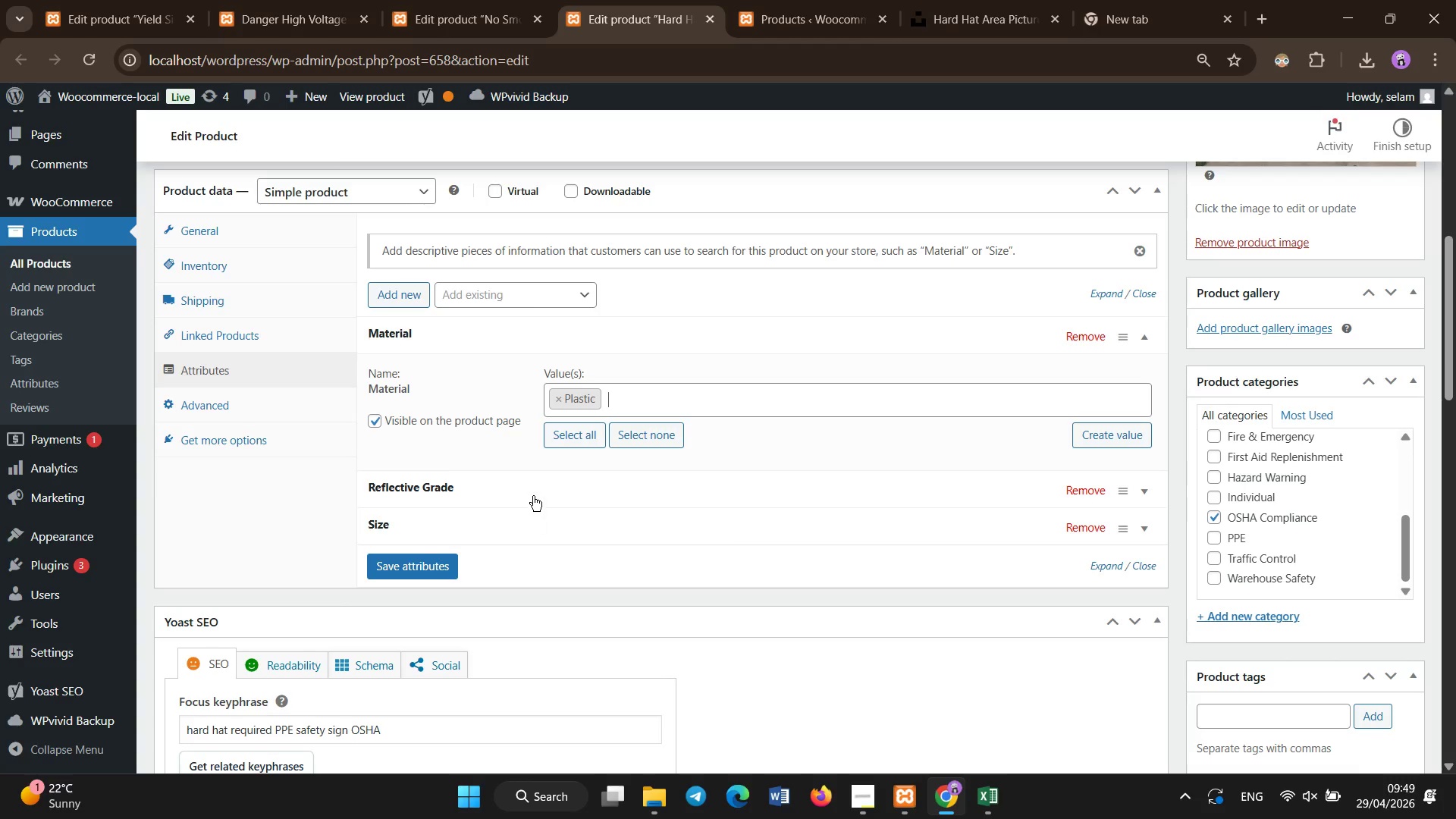 
left_click([533, 496])
 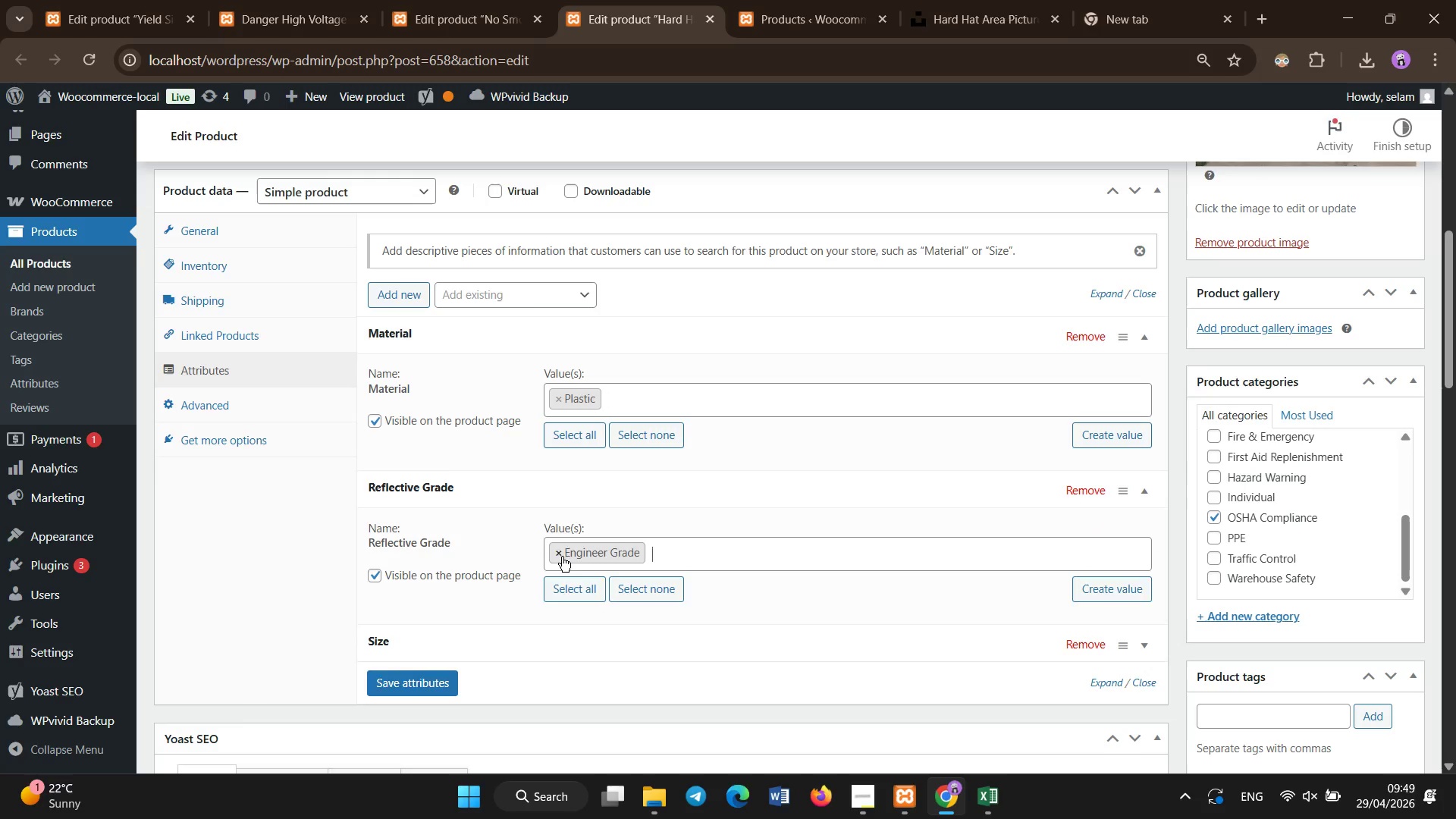 
double_click([562, 557])
 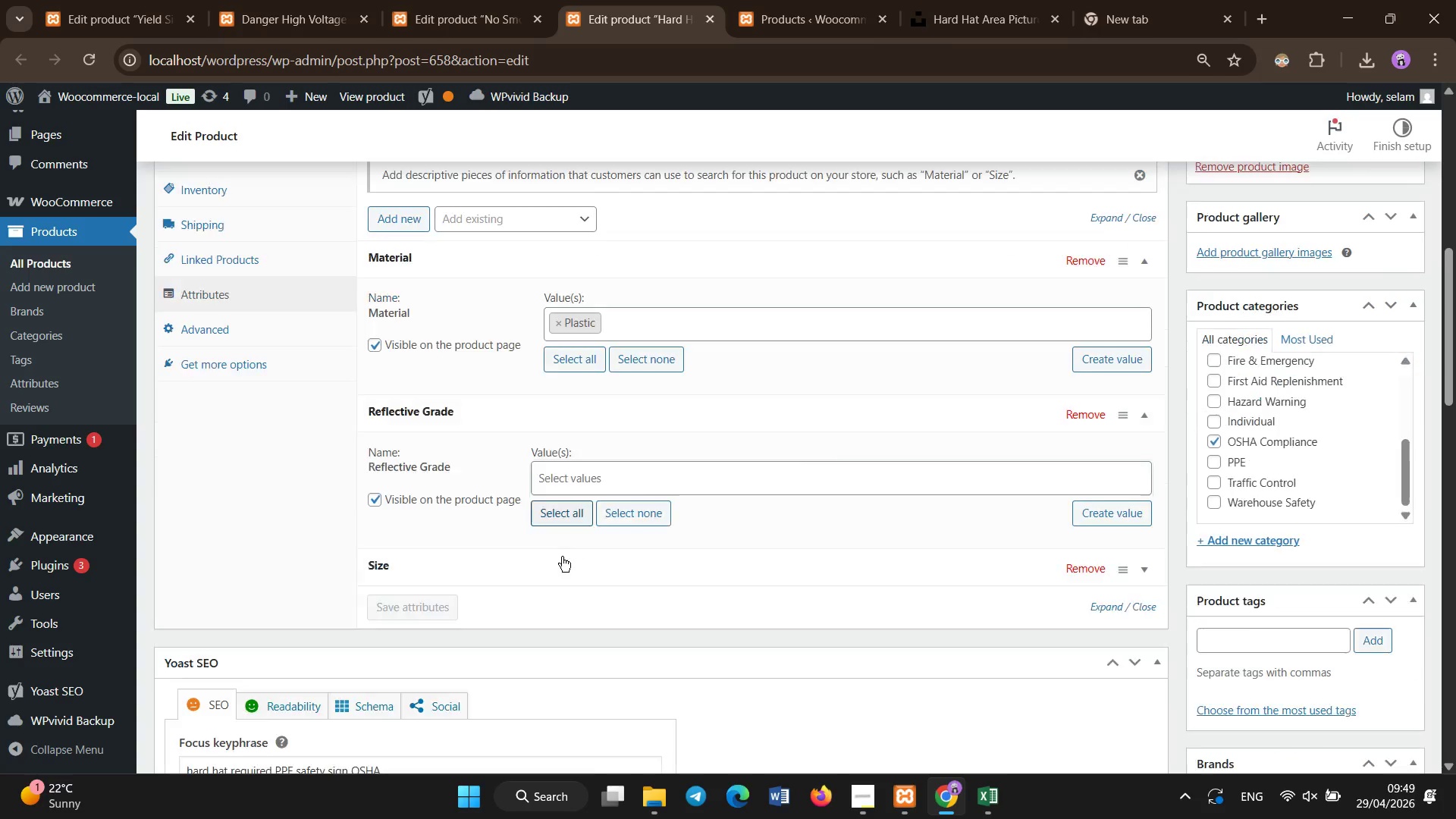 
scroll: coordinate [562, 557], scroll_direction: down, amount: 1.0
 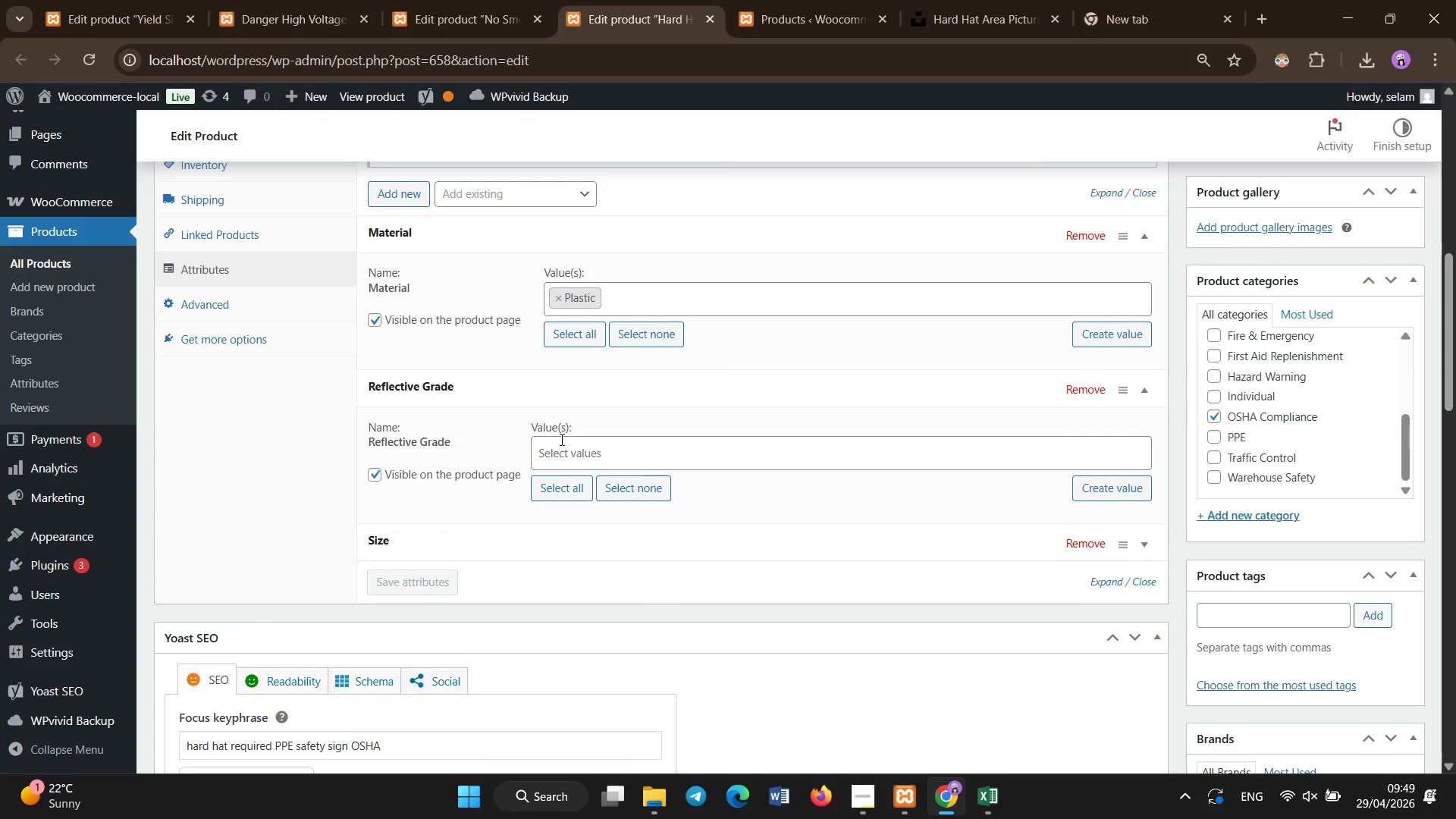 
left_click([563, 447])
 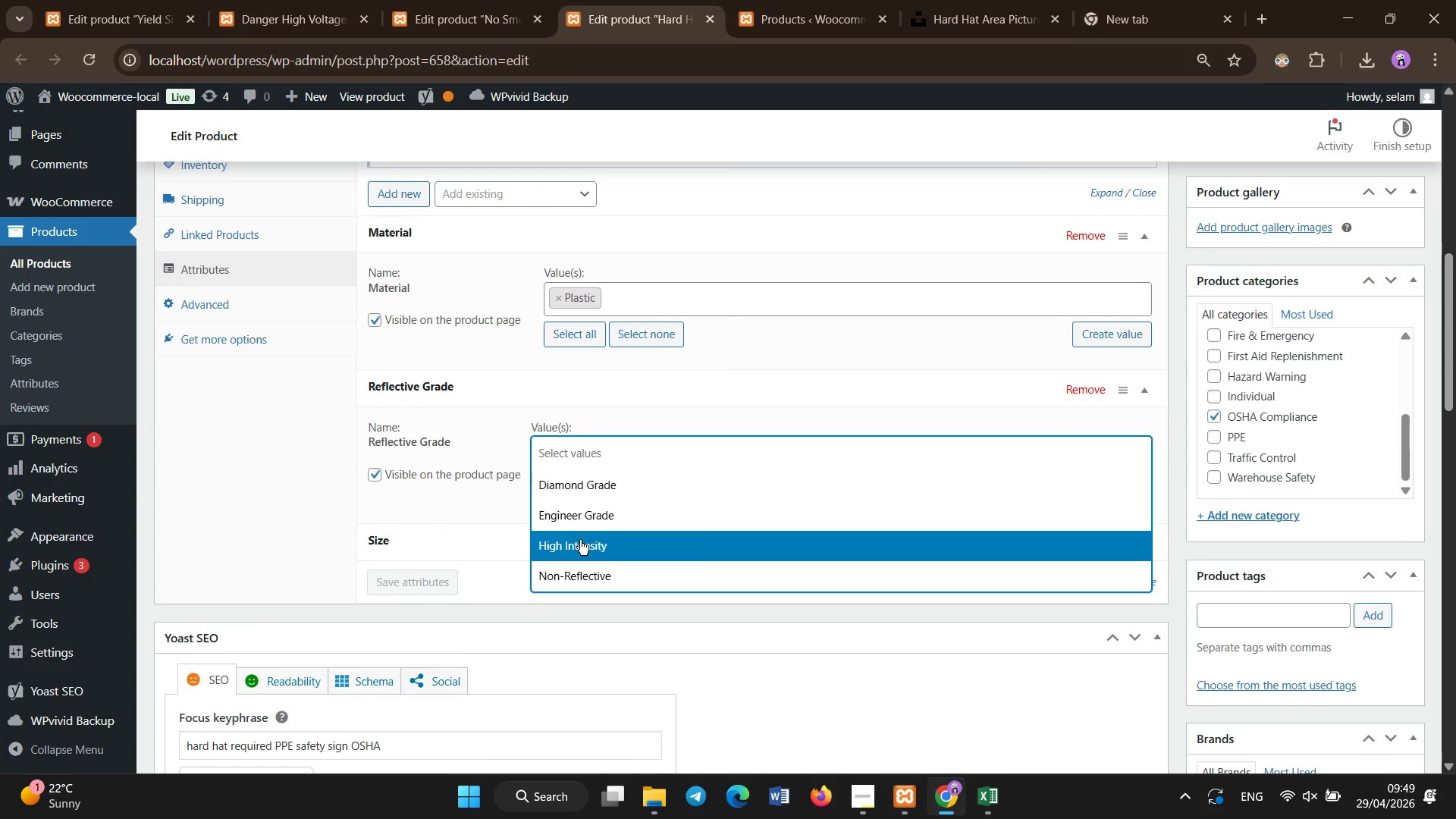 
left_click([577, 572])
 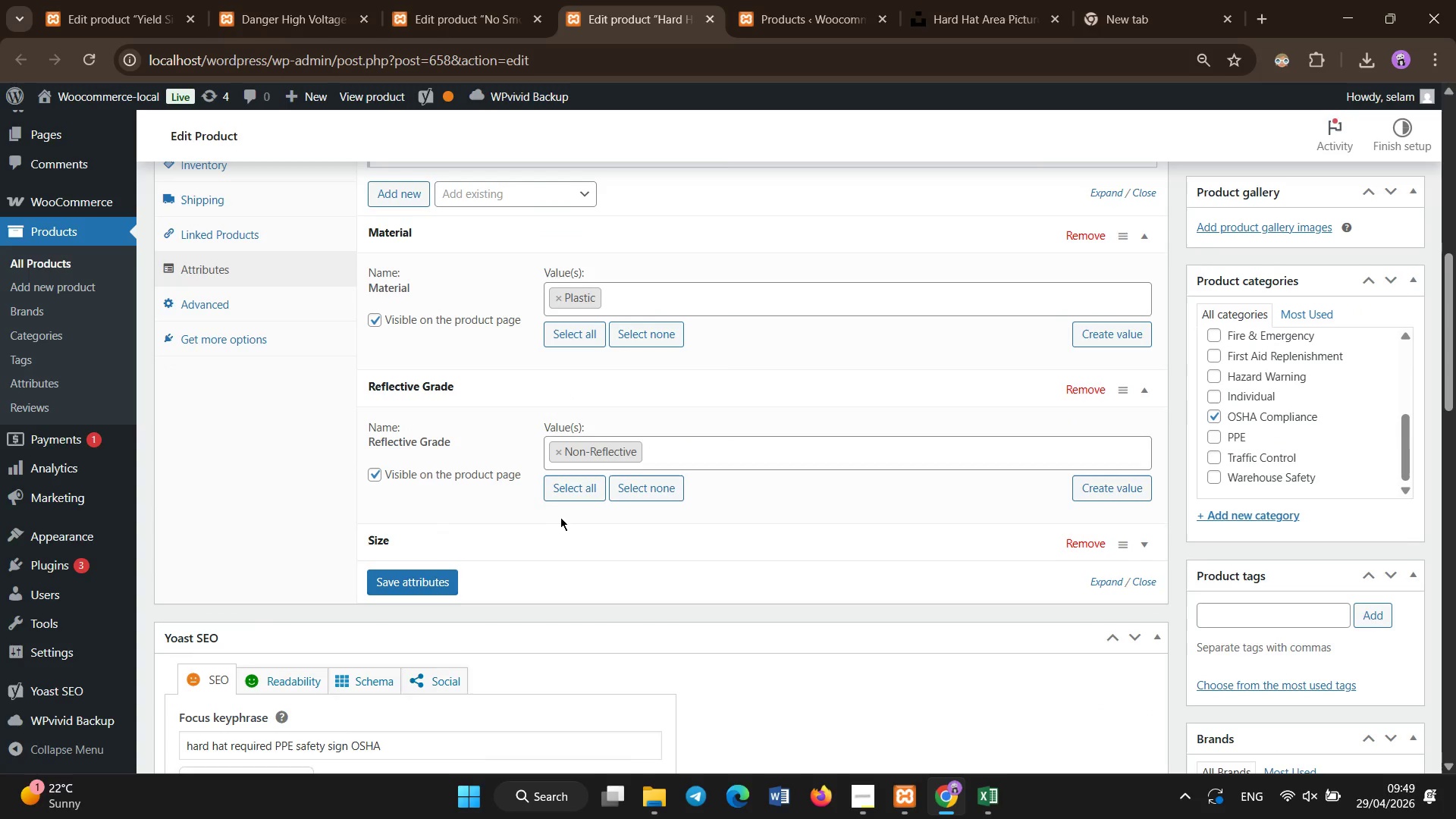 
left_click([551, 539])
 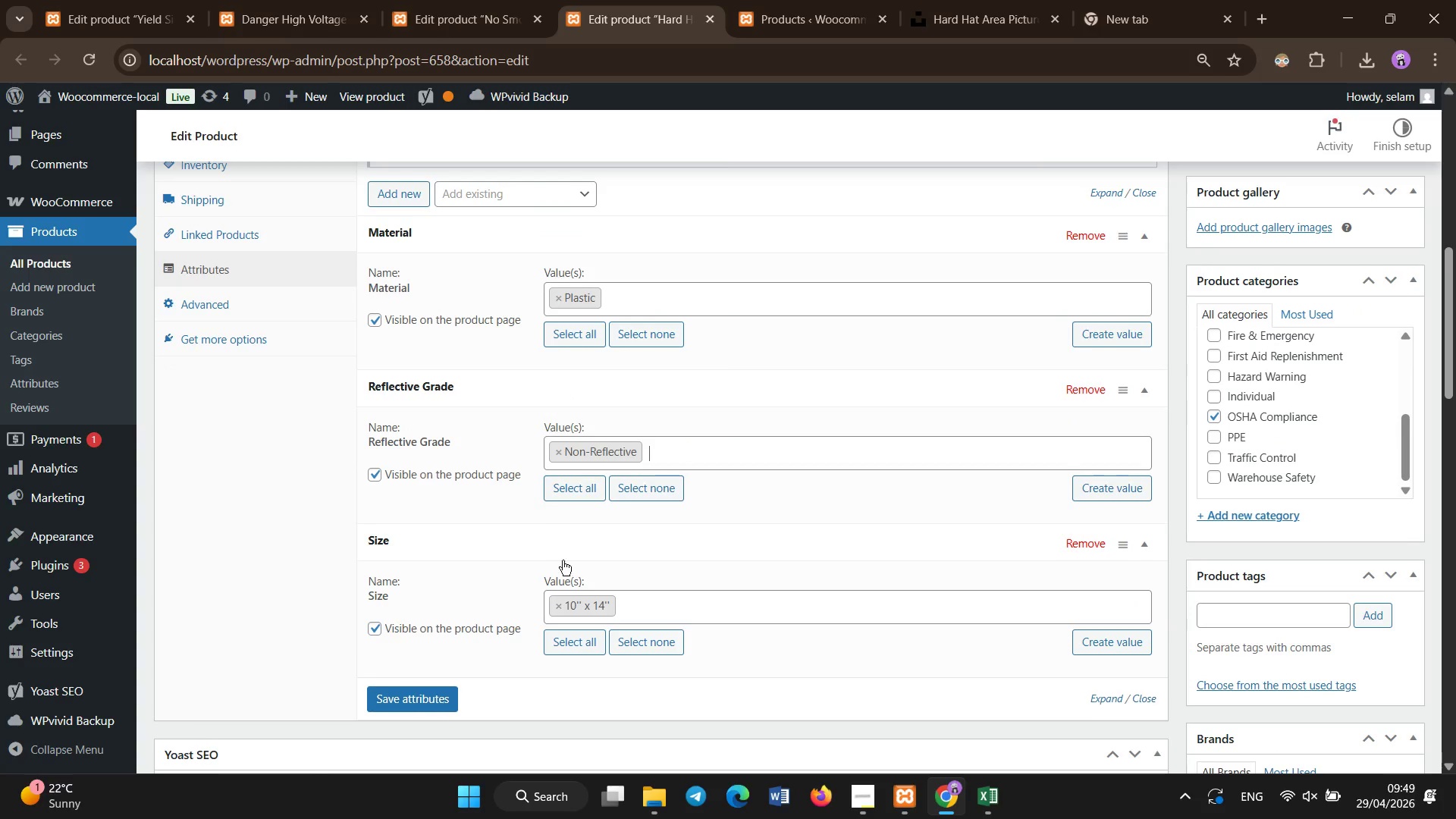 
scroll: coordinate [578, 576], scroll_direction: down, amount: 1.0
 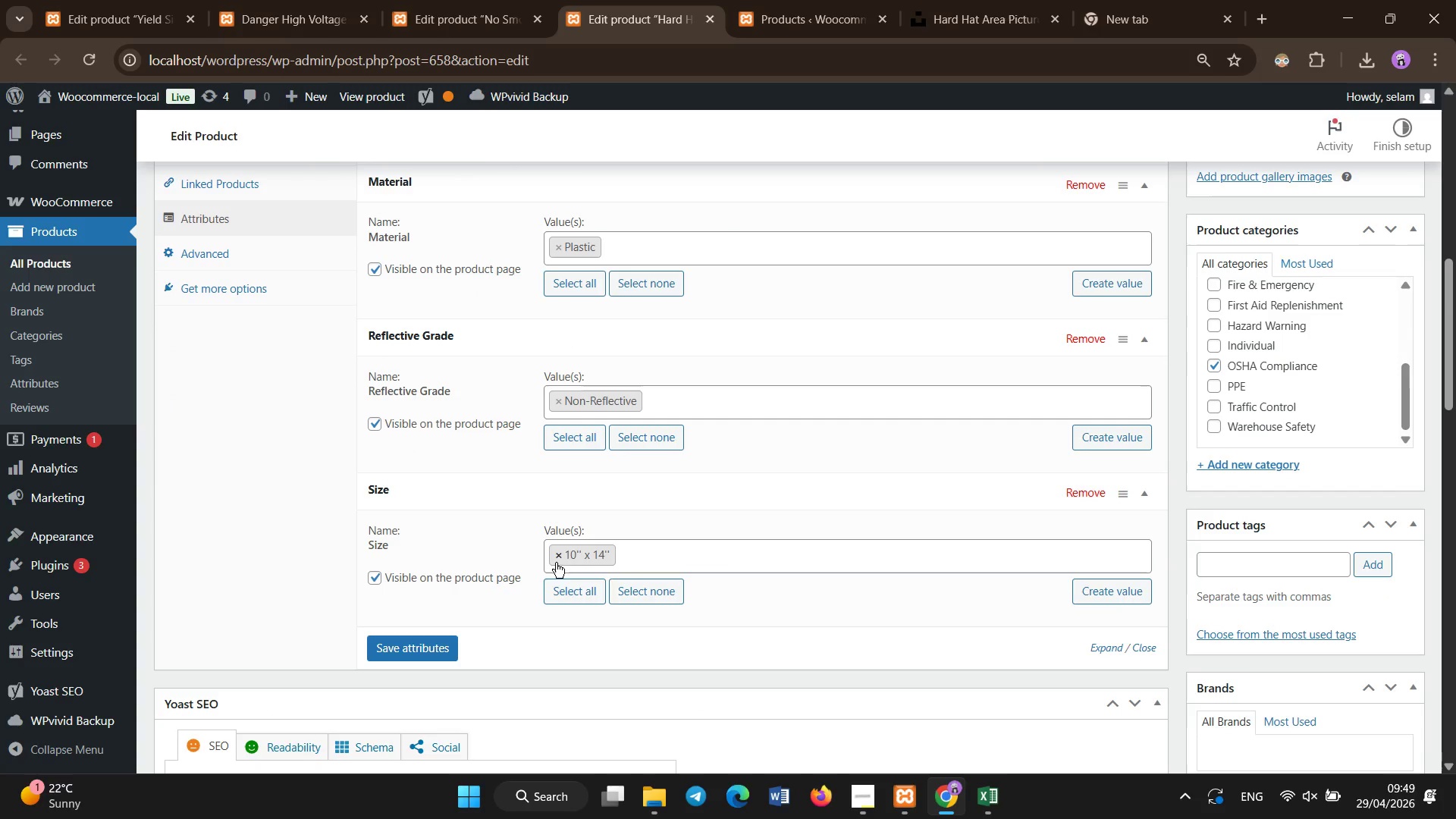 
left_click([551, 558])
 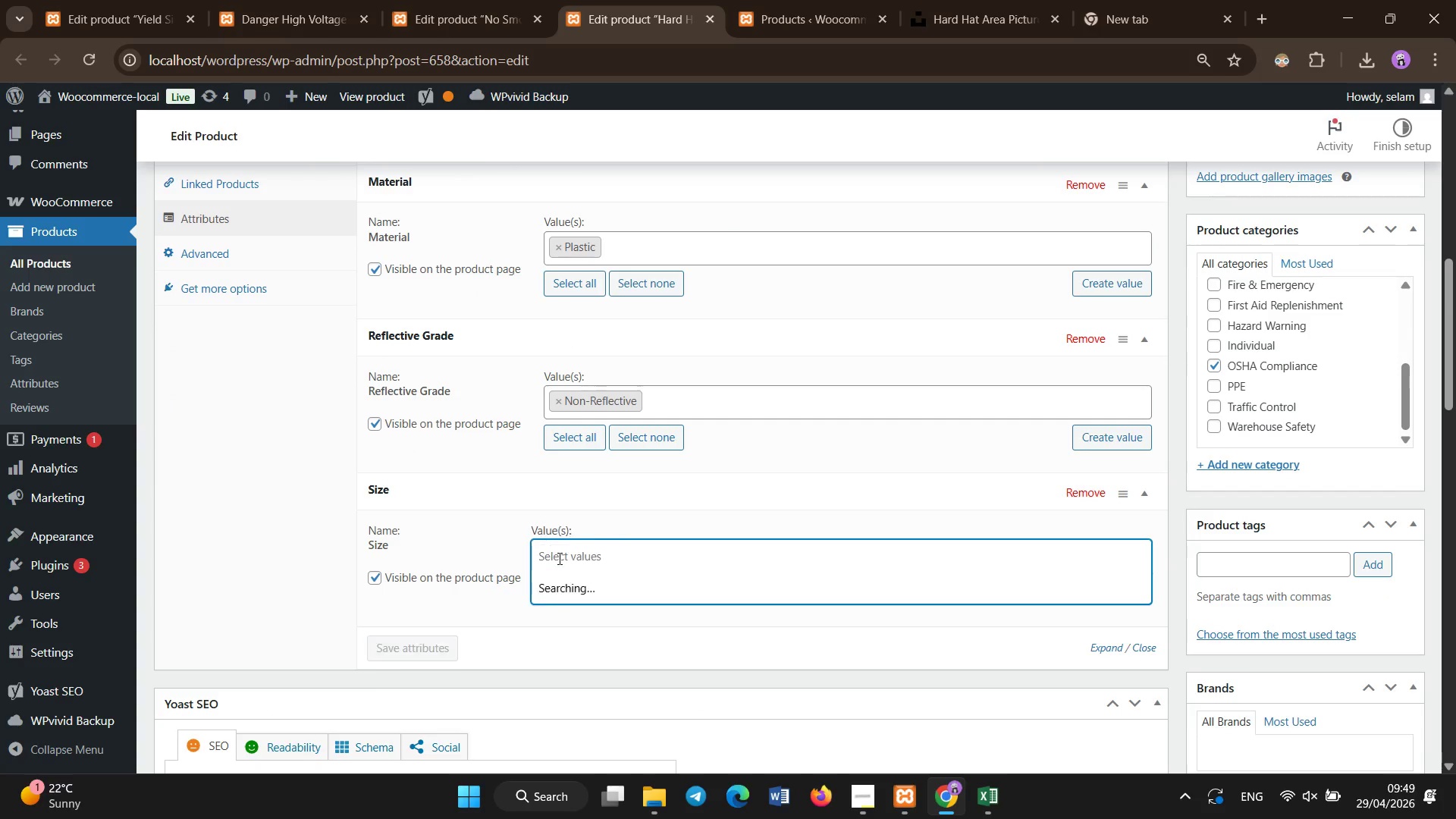 
double_click([560, 559])
 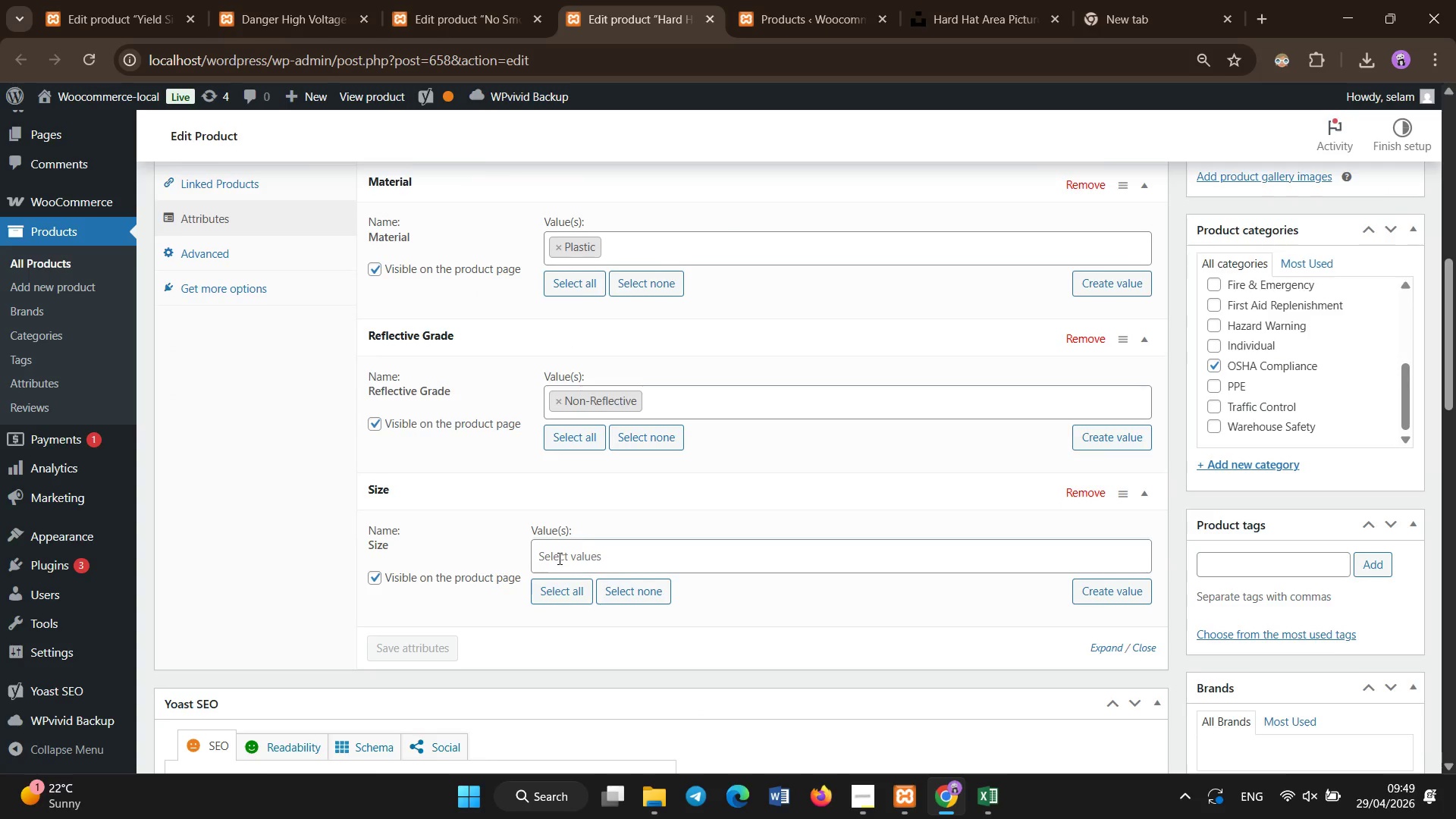 
scroll: coordinate [560, 559], scroll_direction: none, amount: 0.0
 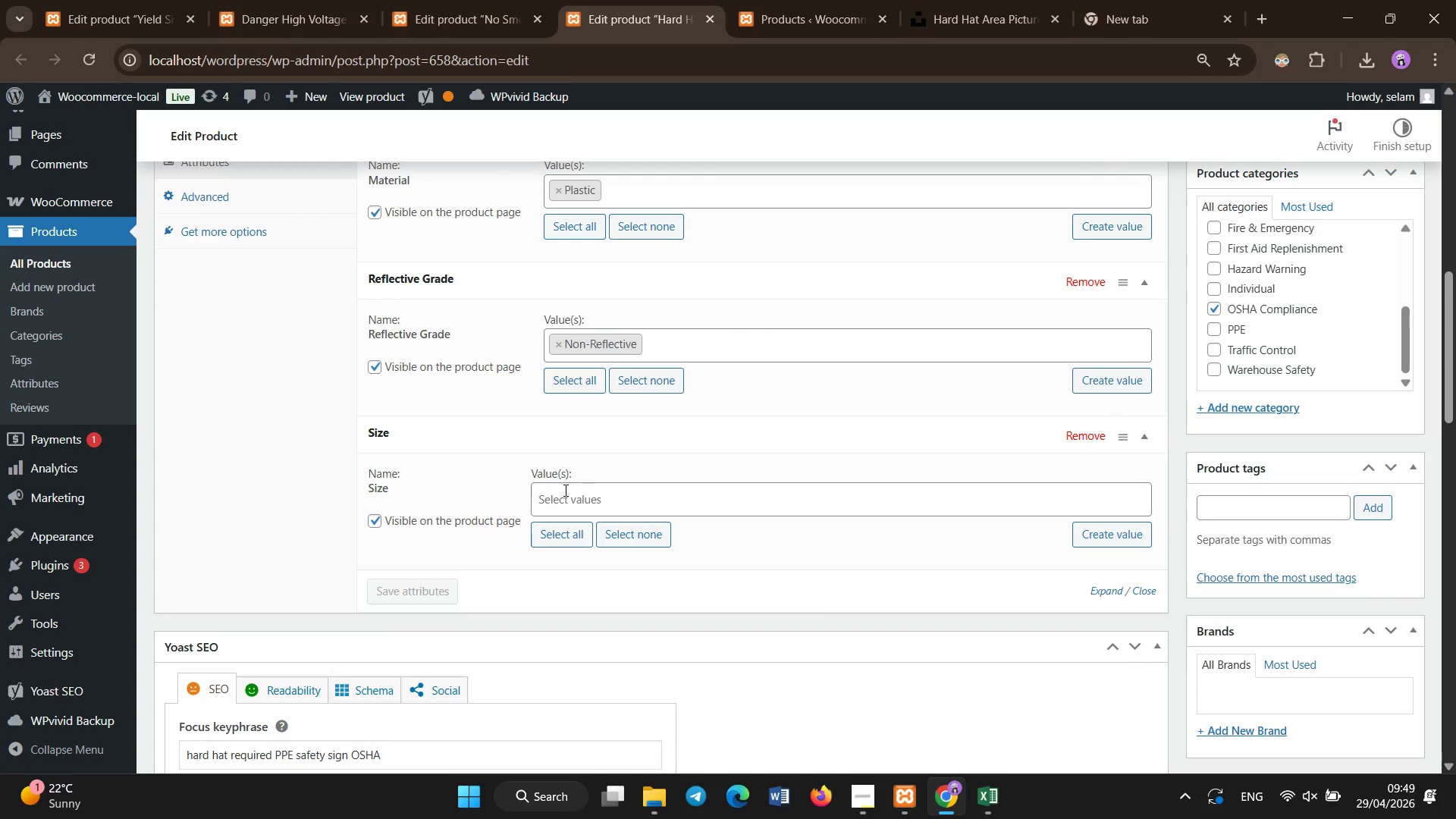 
left_click([566, 491])
 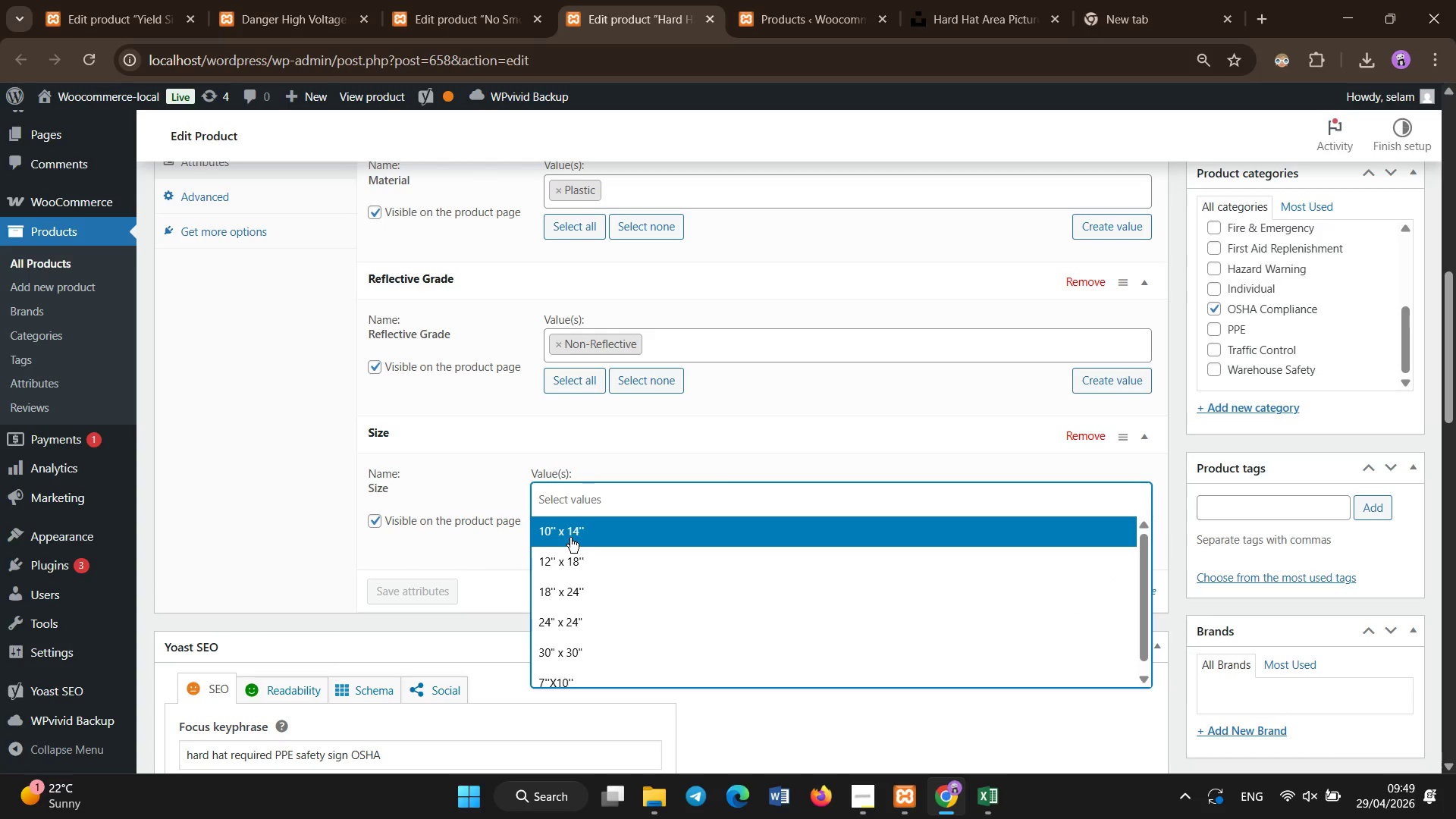 
left_click([569, 564])
 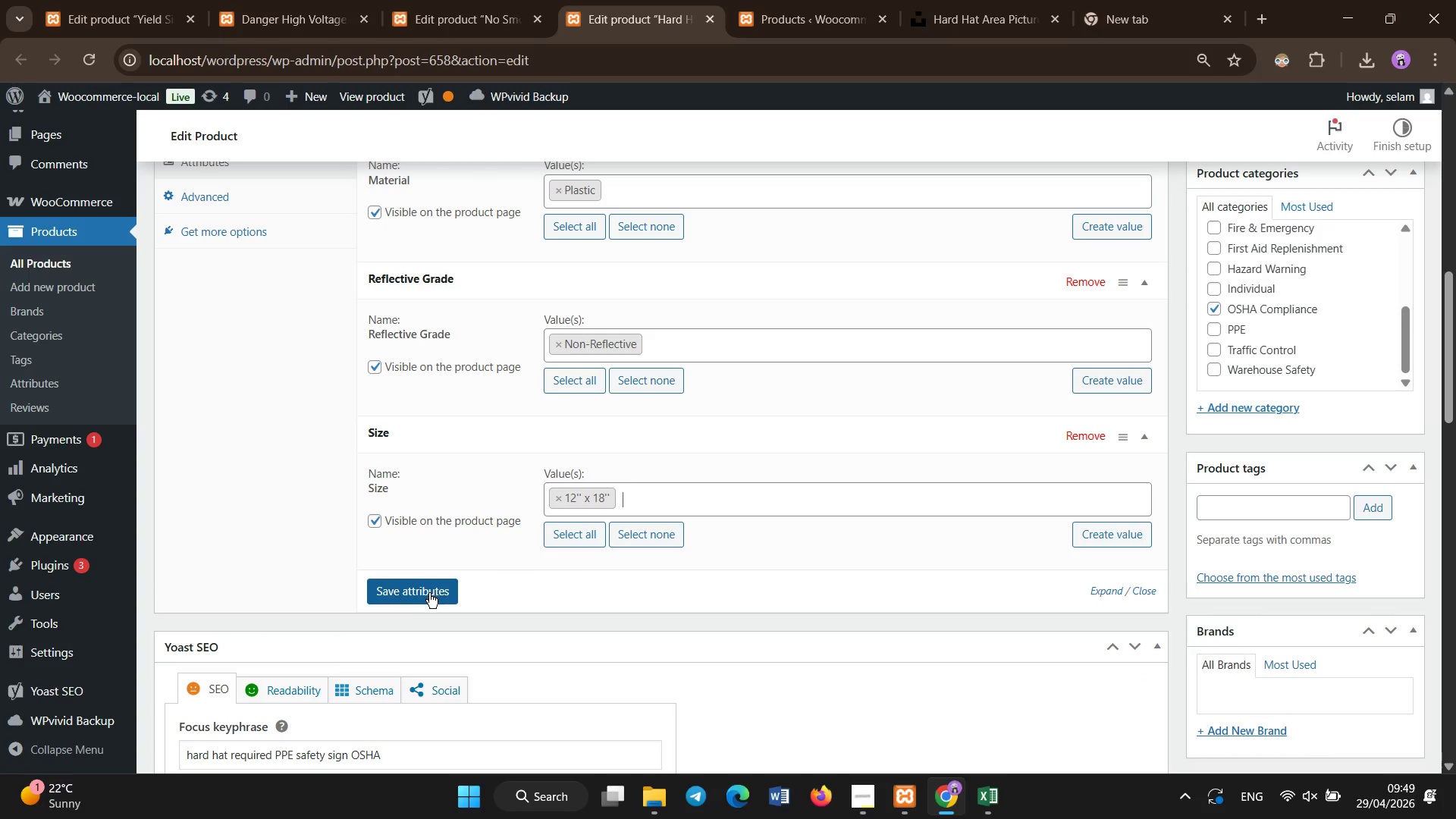 
left_click([429, 593])
 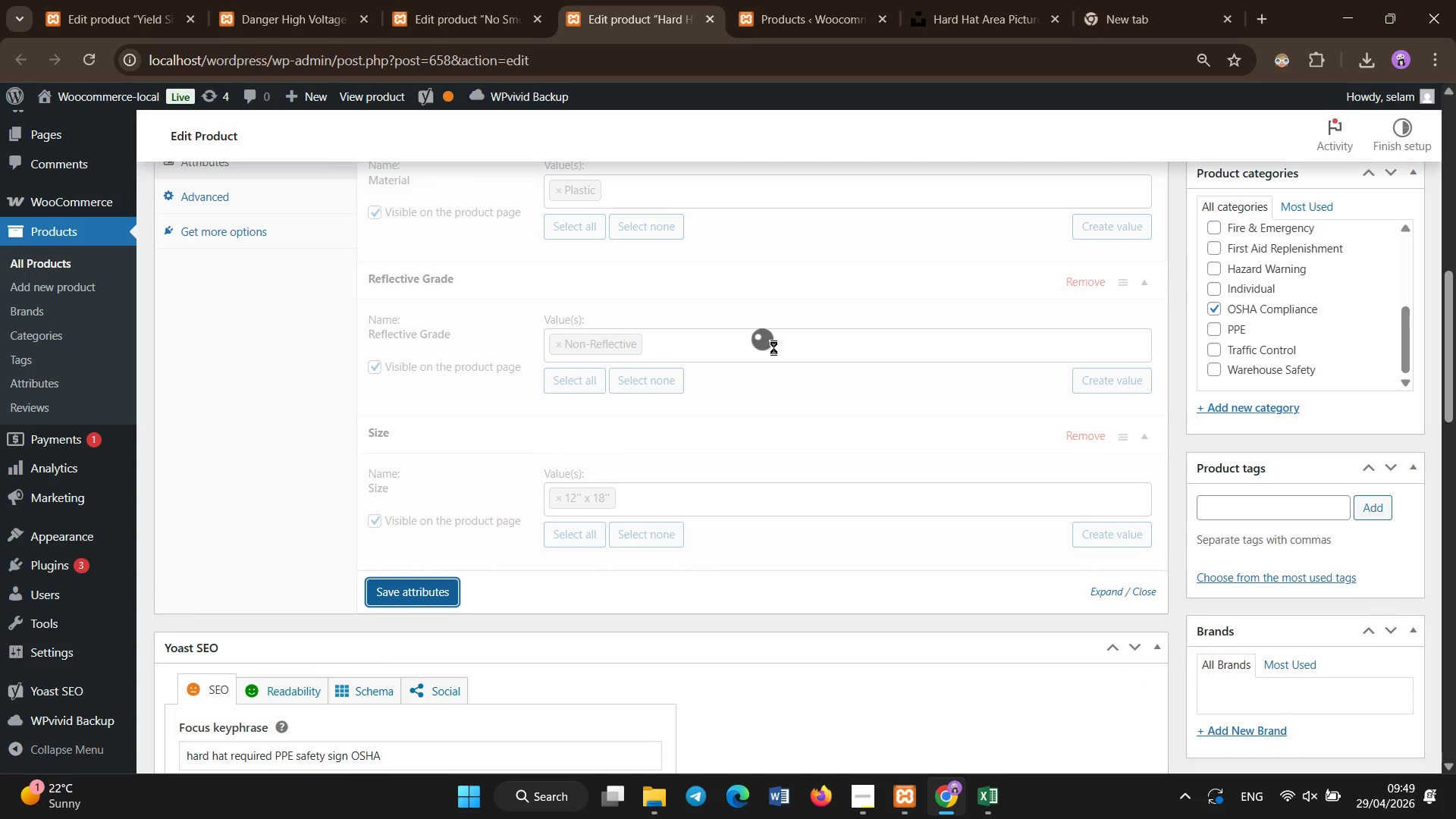 
scroll: coordinate [1398, 386], scroll_direction: up, amount: 7.0
 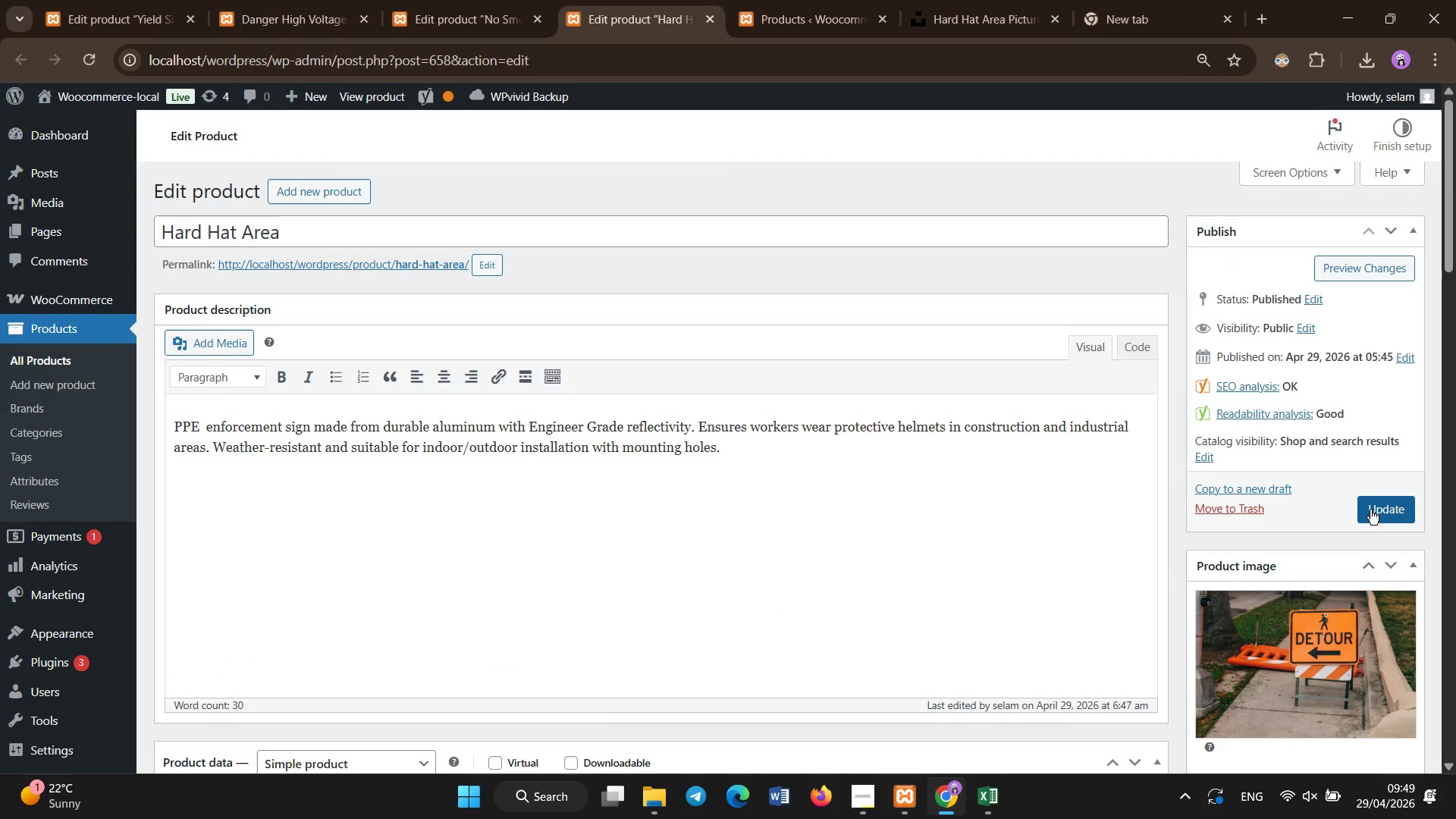 
left_click([1370, 510])
 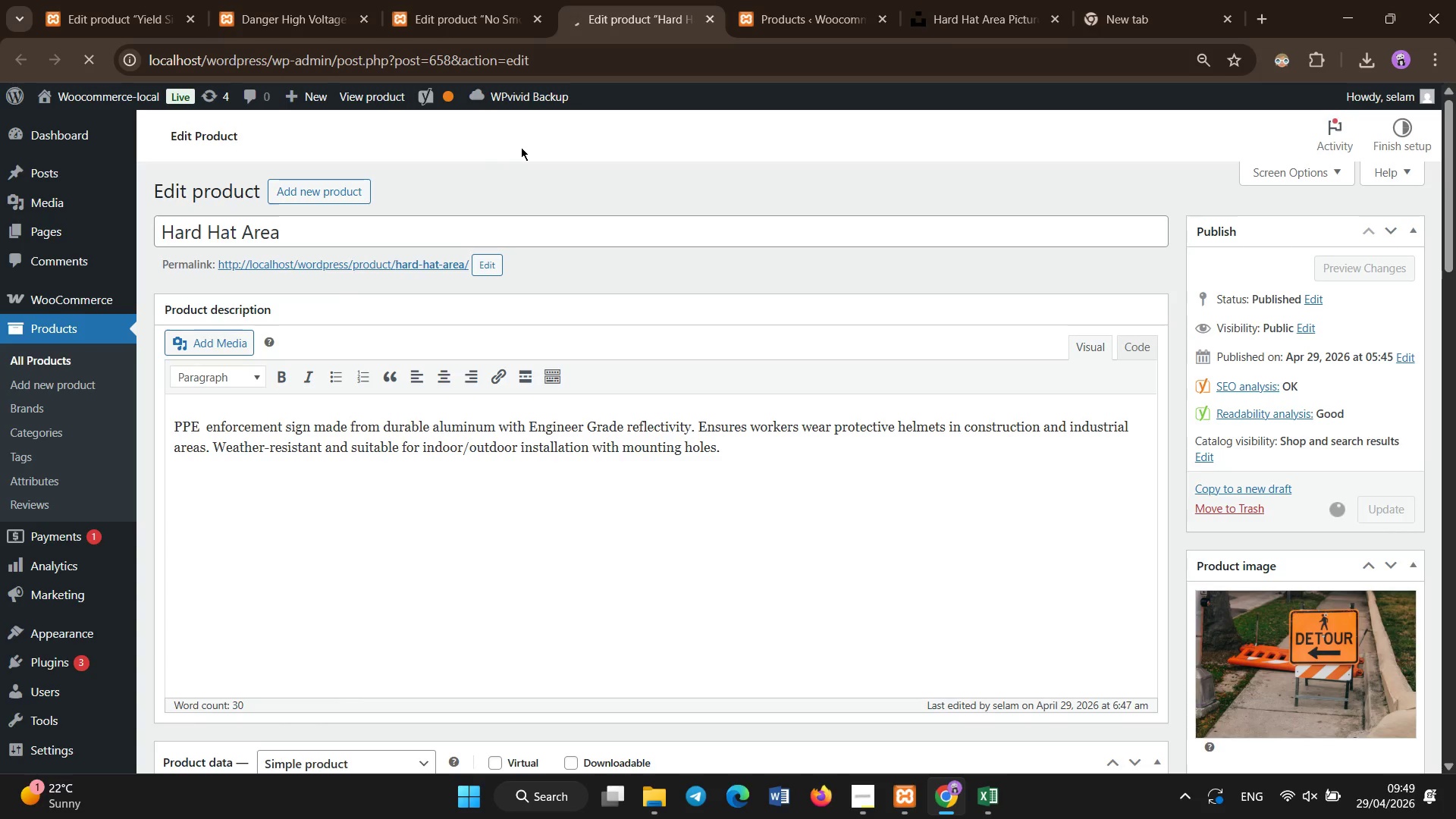 
left_click([481, 0])
 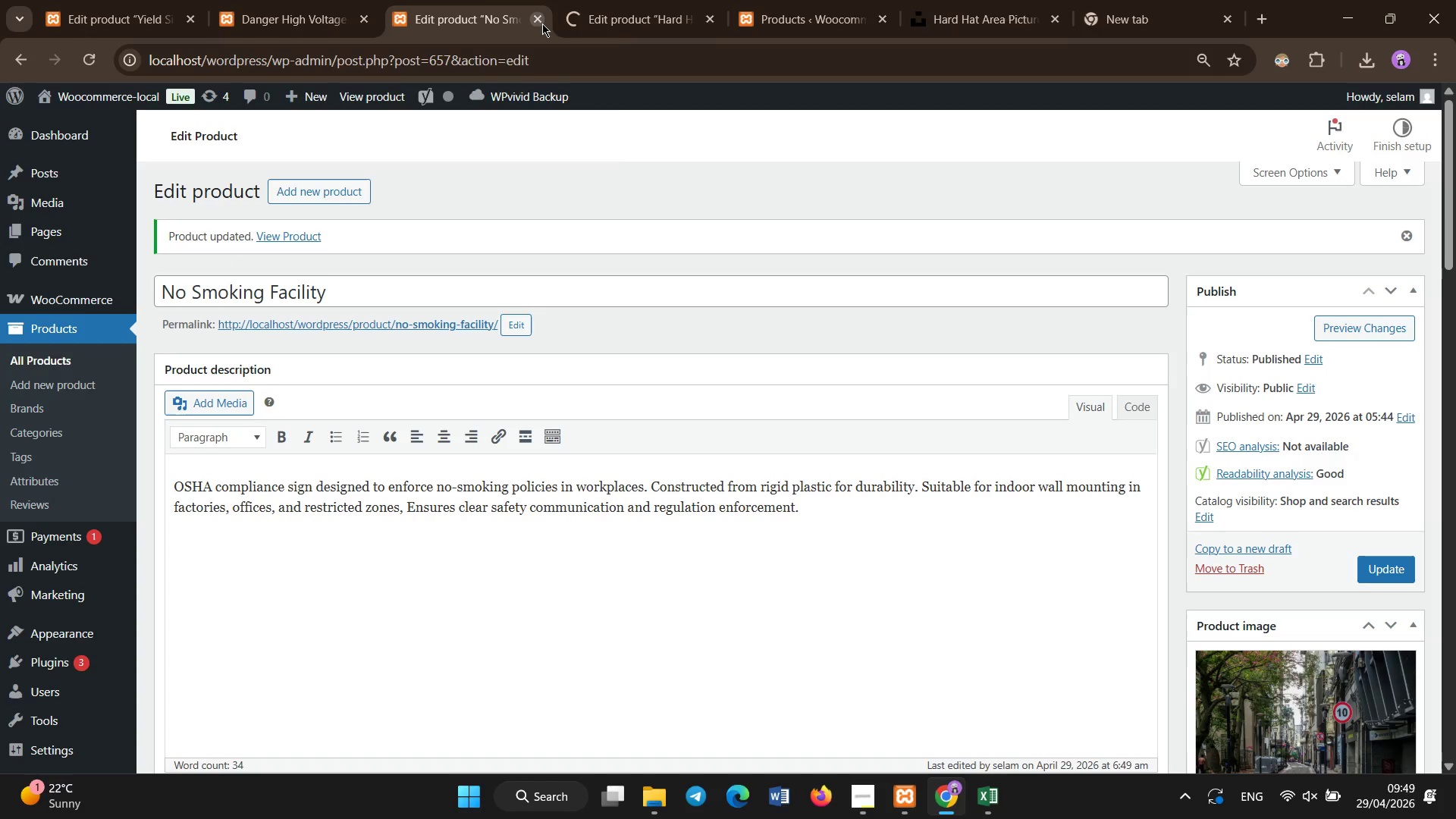 
left_click([542, 24])
 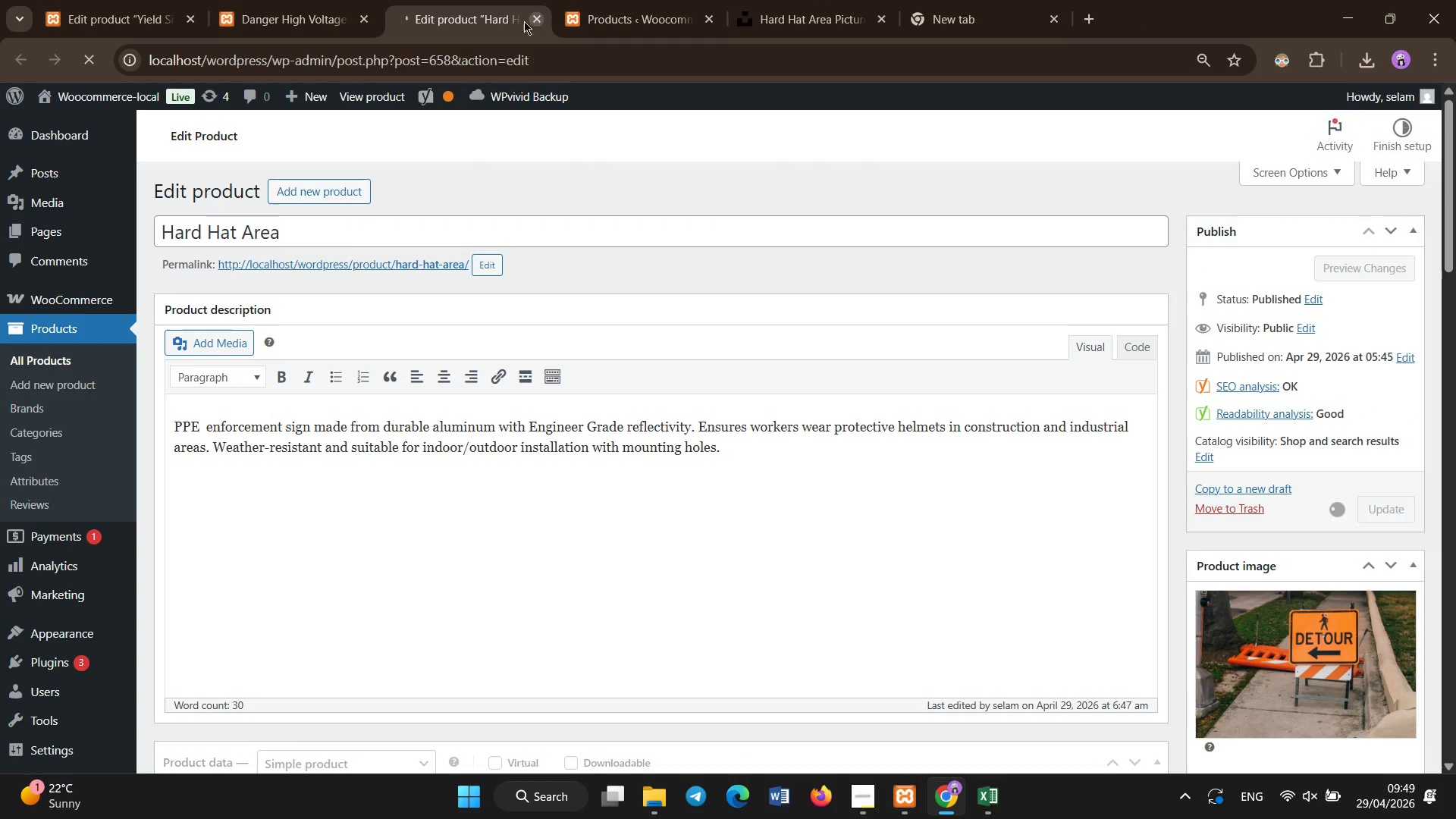 
left_click([272, 0])
 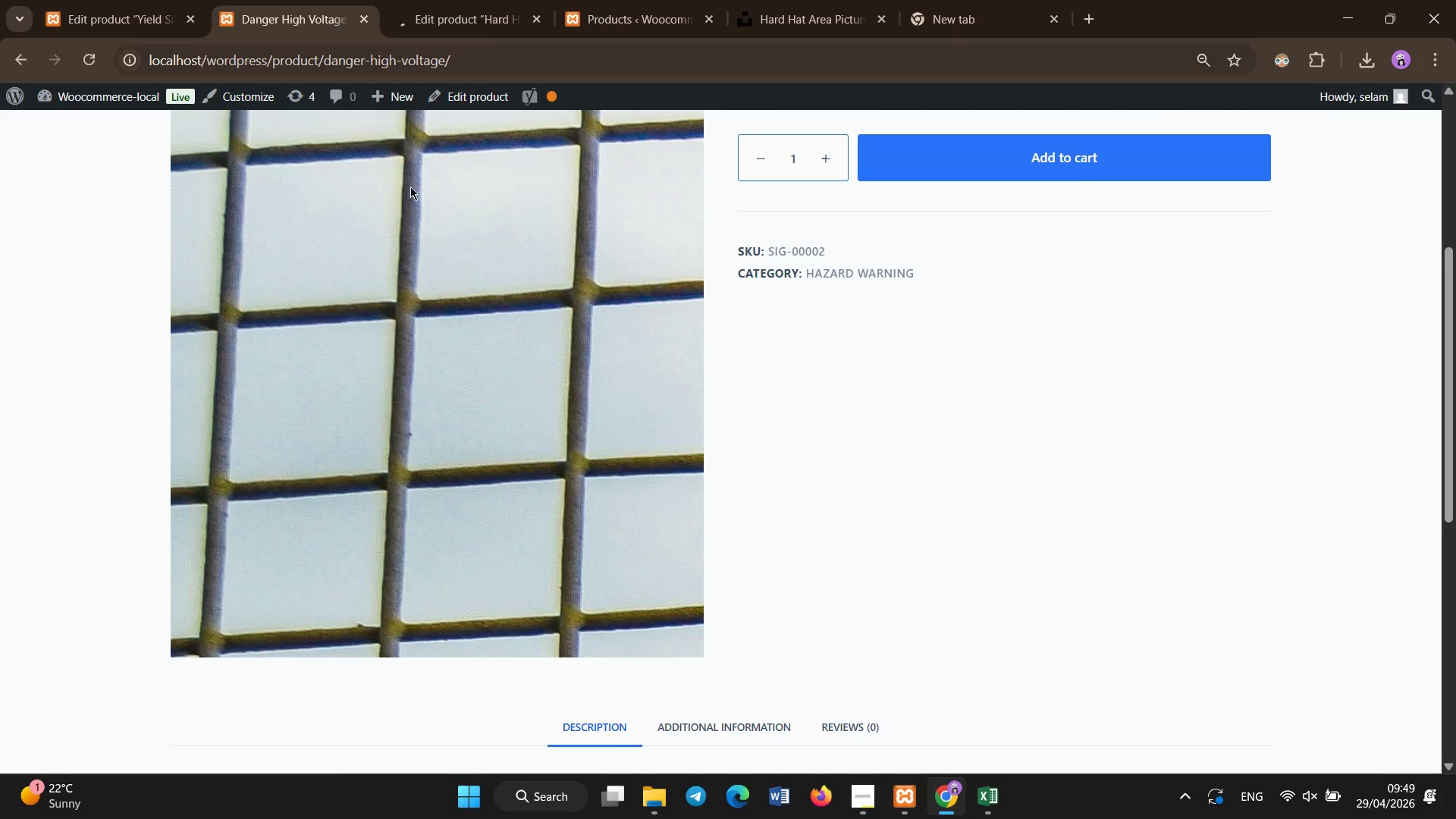 
scroll: coordinate [947, 471], scroll_direction: up, amount: 2.0
 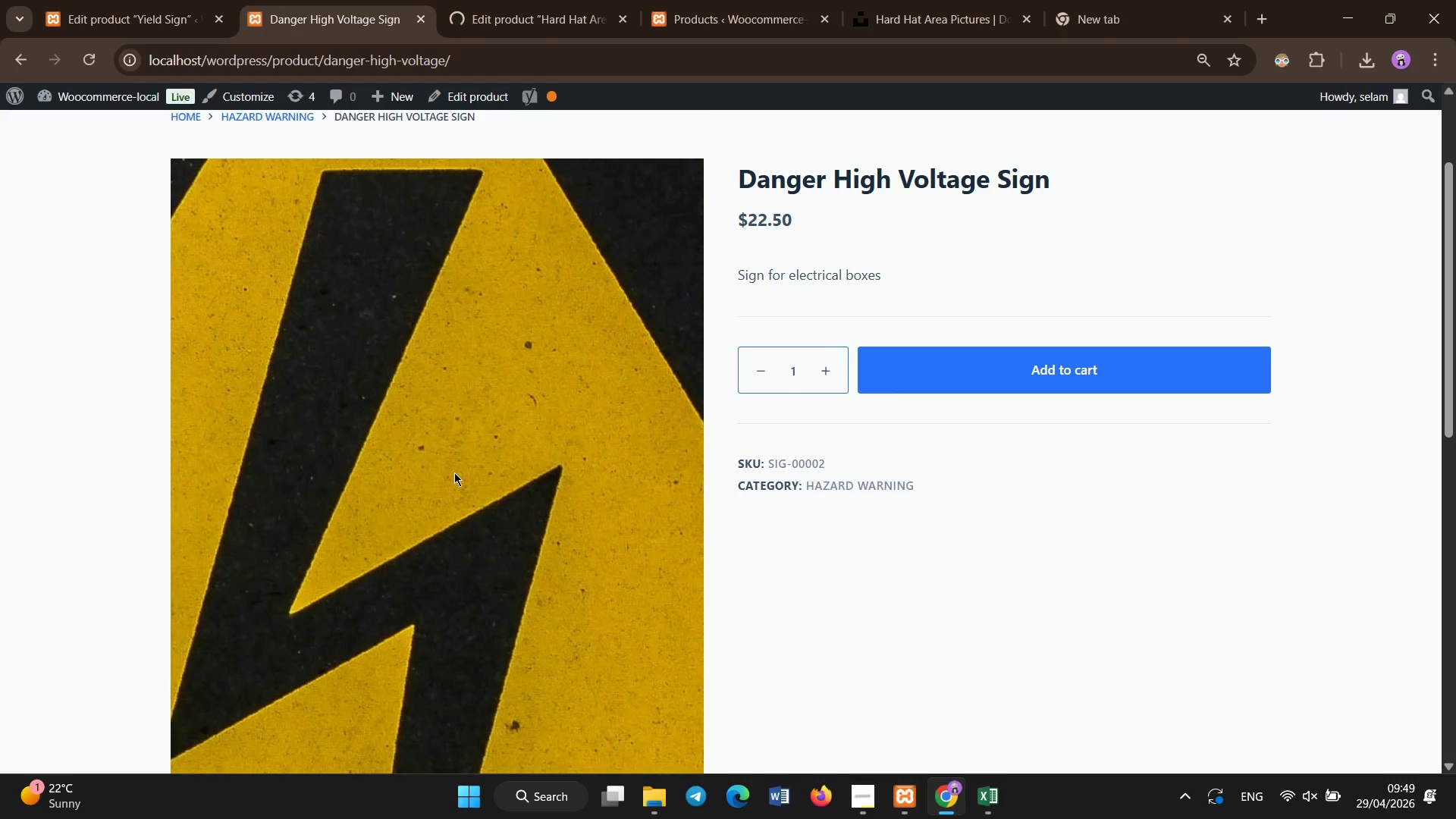 
scroll: coordinate [1097, 388], scroll_direction: down, amount: 4.0
 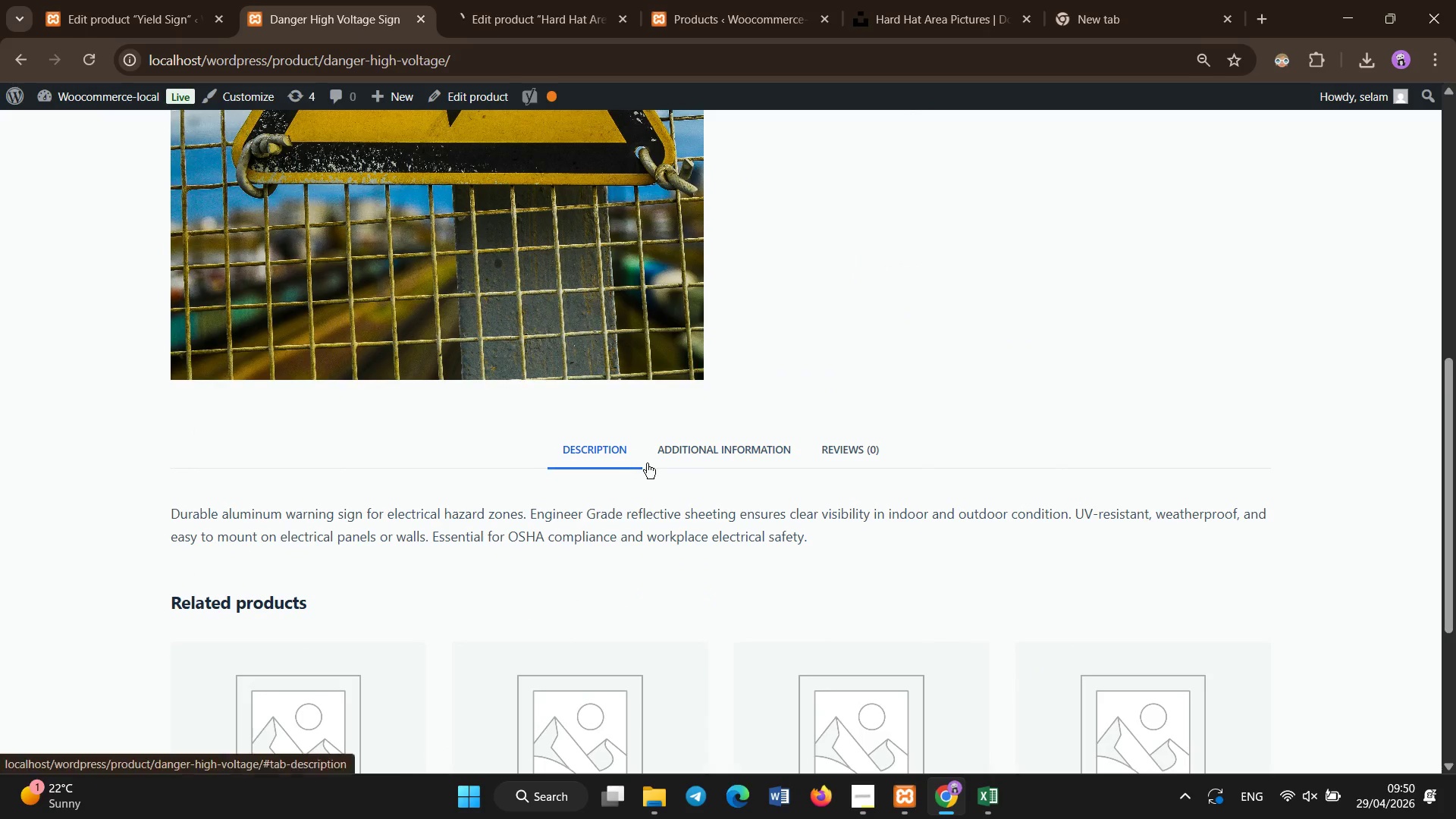 
left_click([693, 457])
 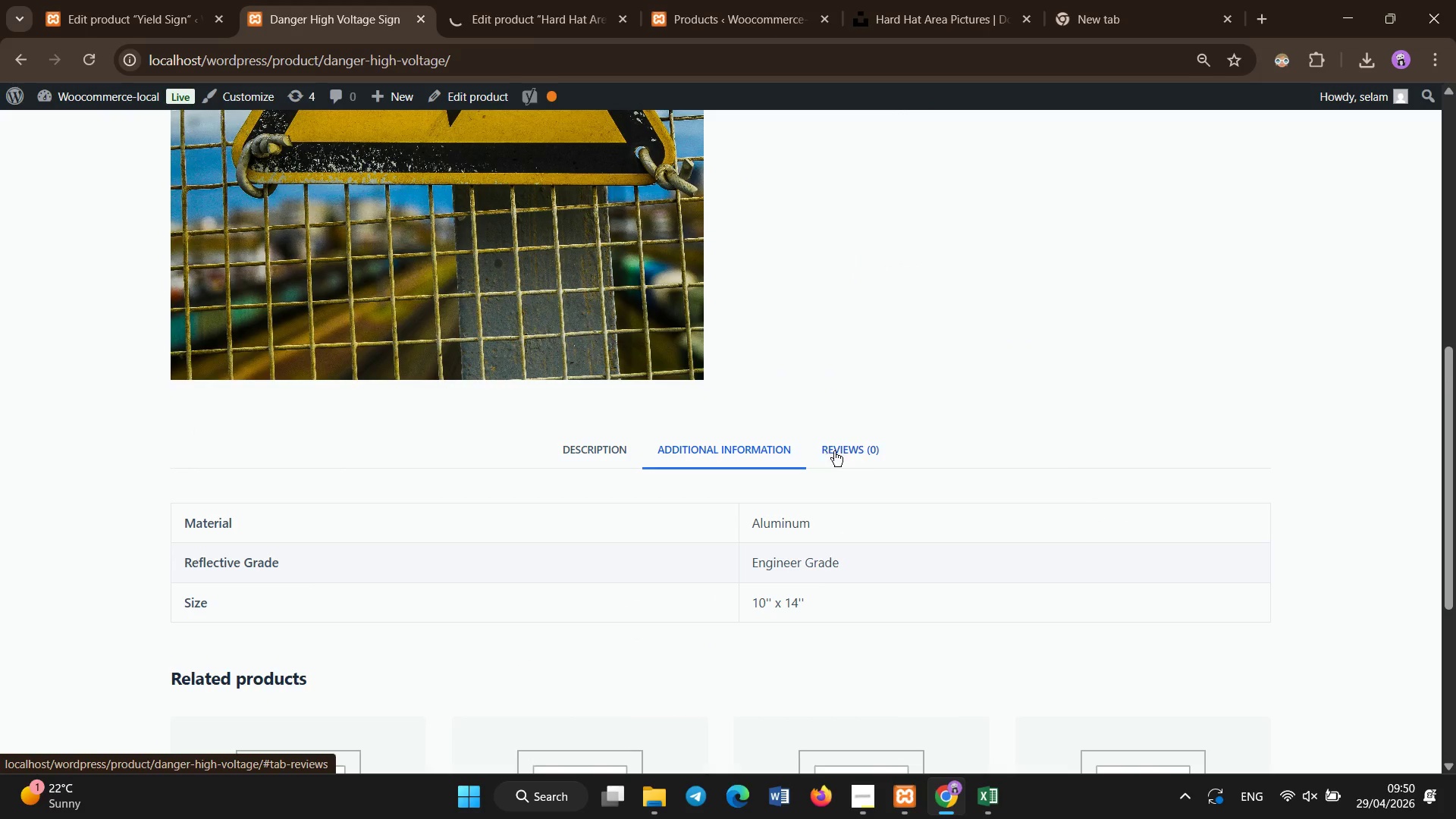 
left_click([849, 451])
 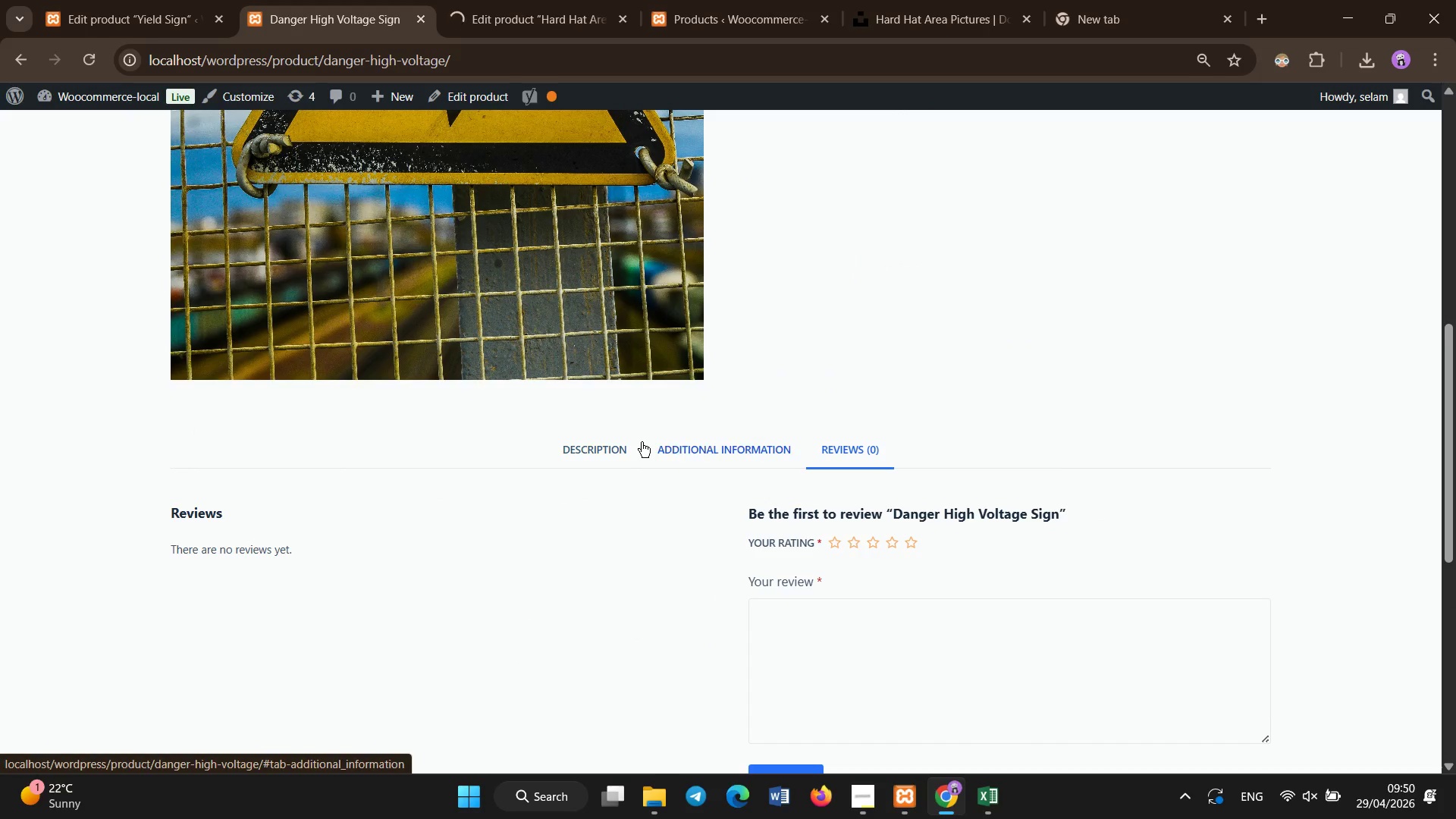 
left_click([619, 452])
 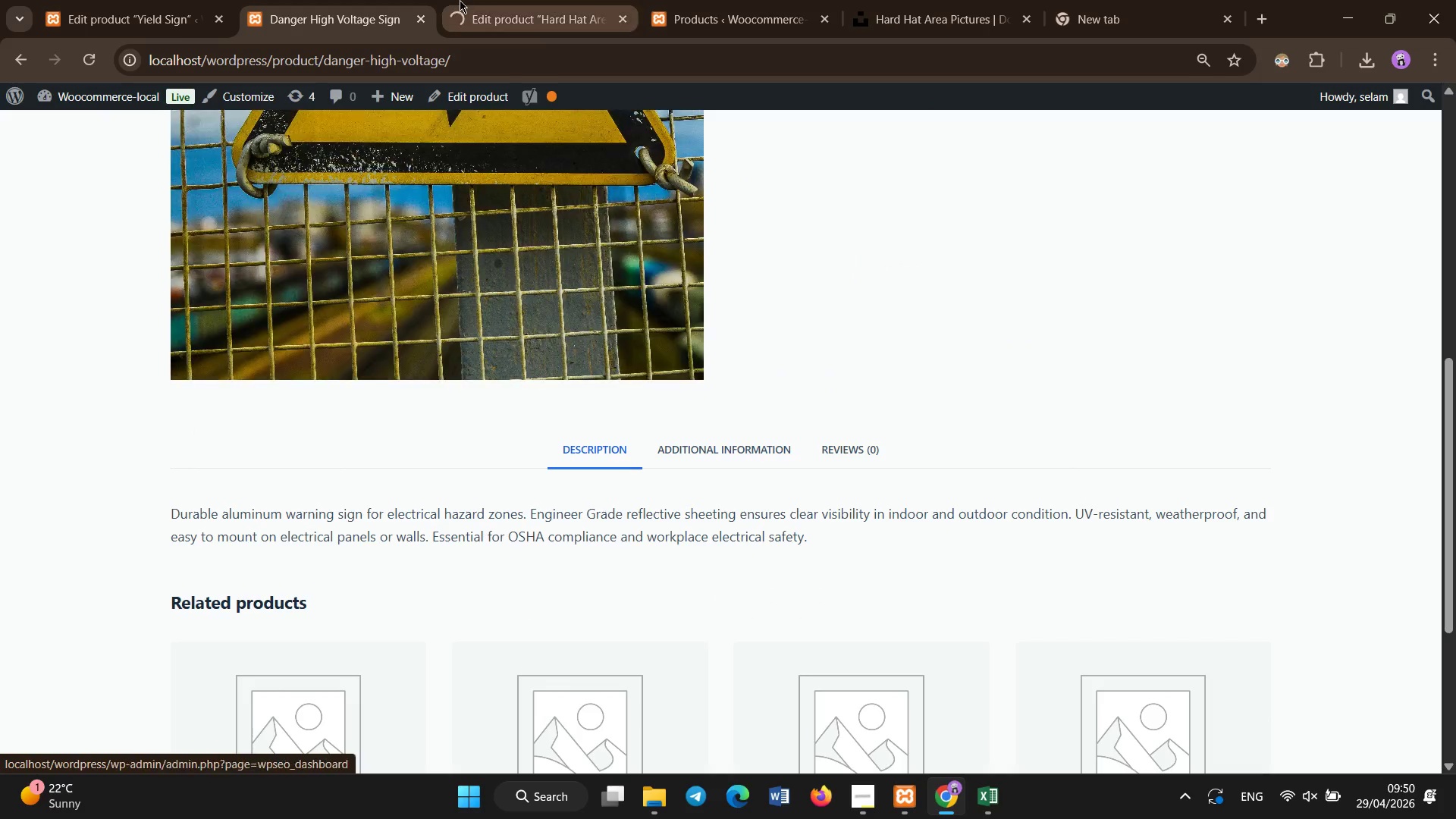 
left_click([460, 0])
 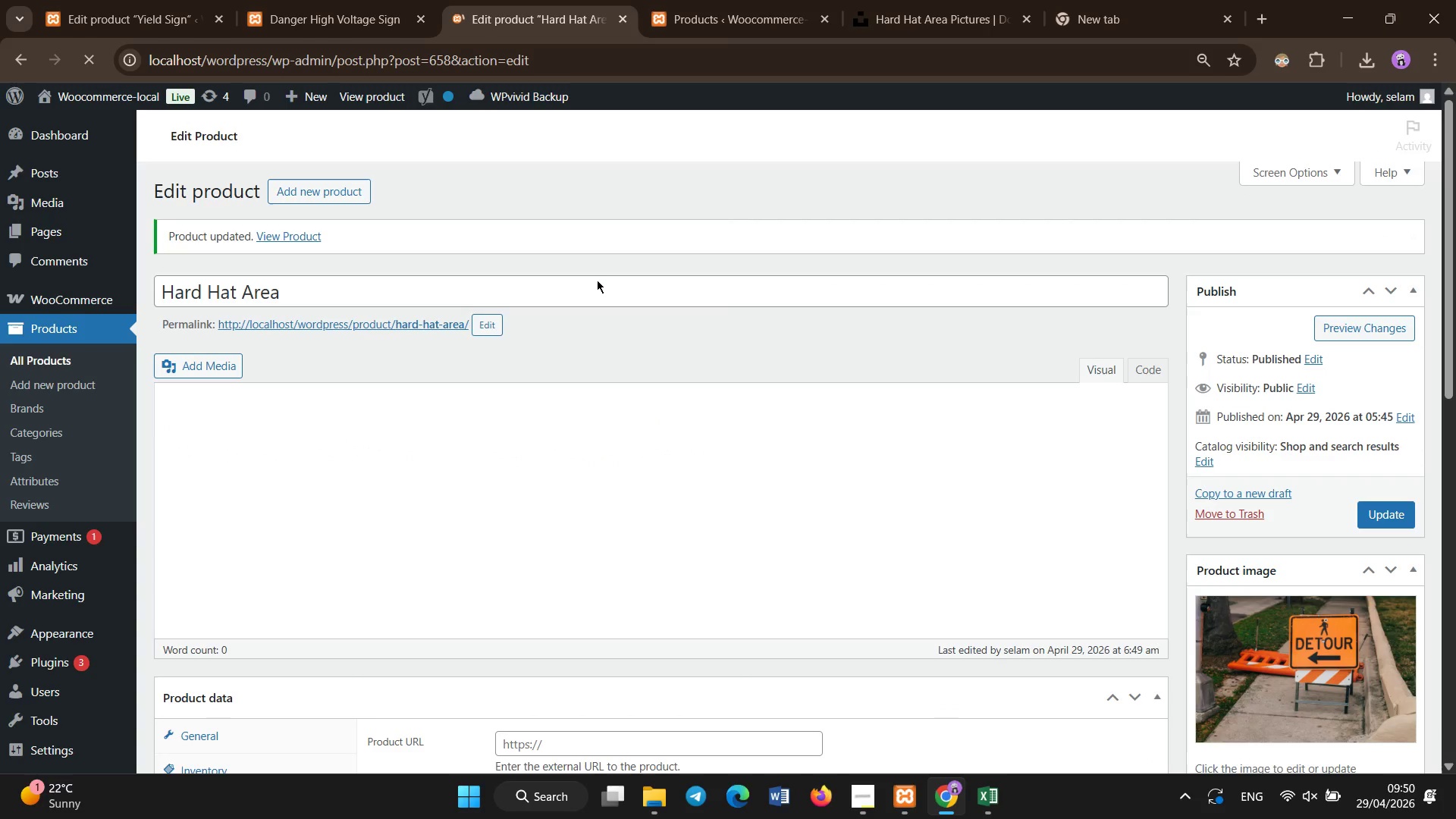 
left_click([128, 0])
 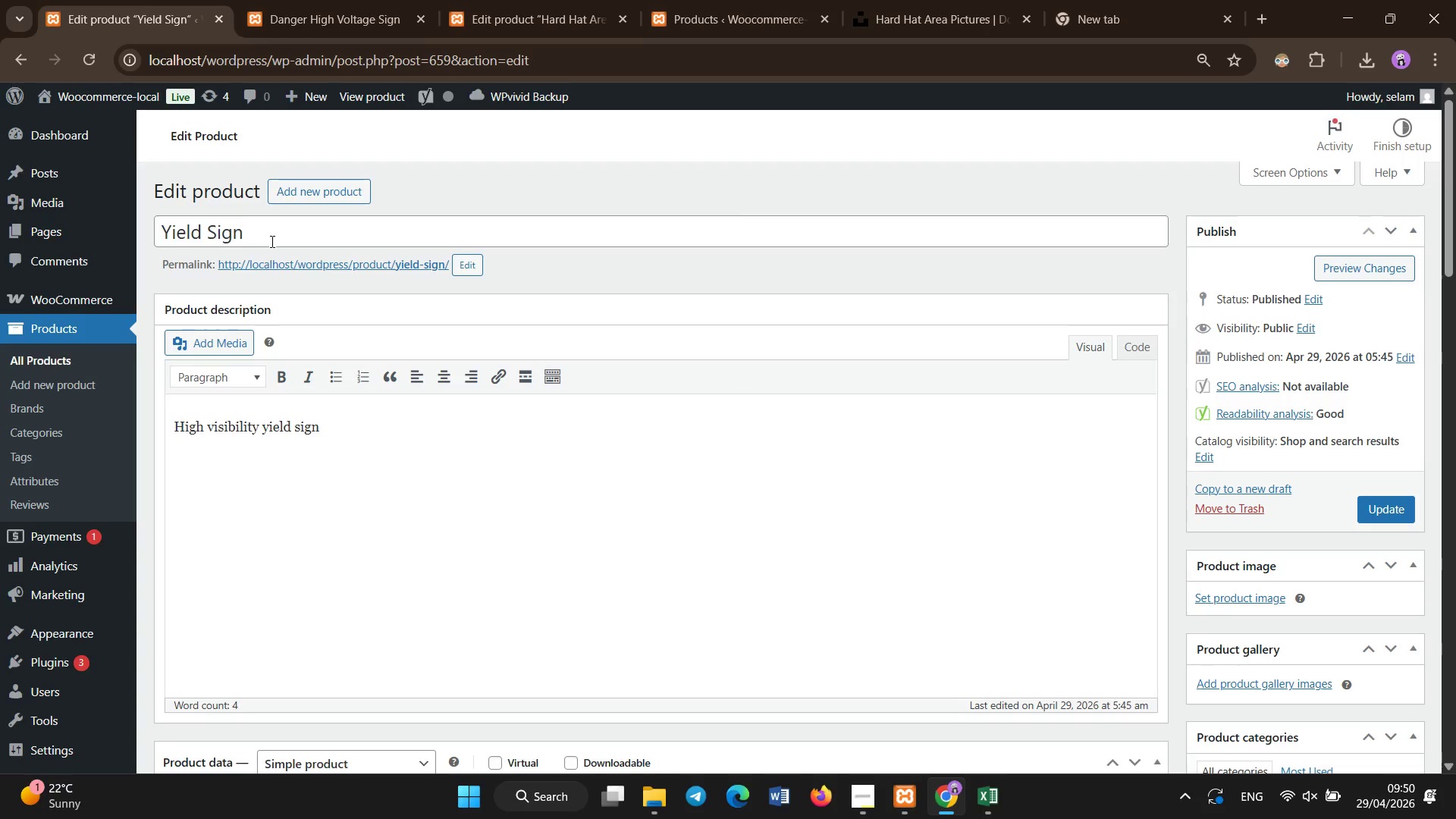 
scroll: coordinate [262, 513], scroll_direction: down, amount: 2.0
 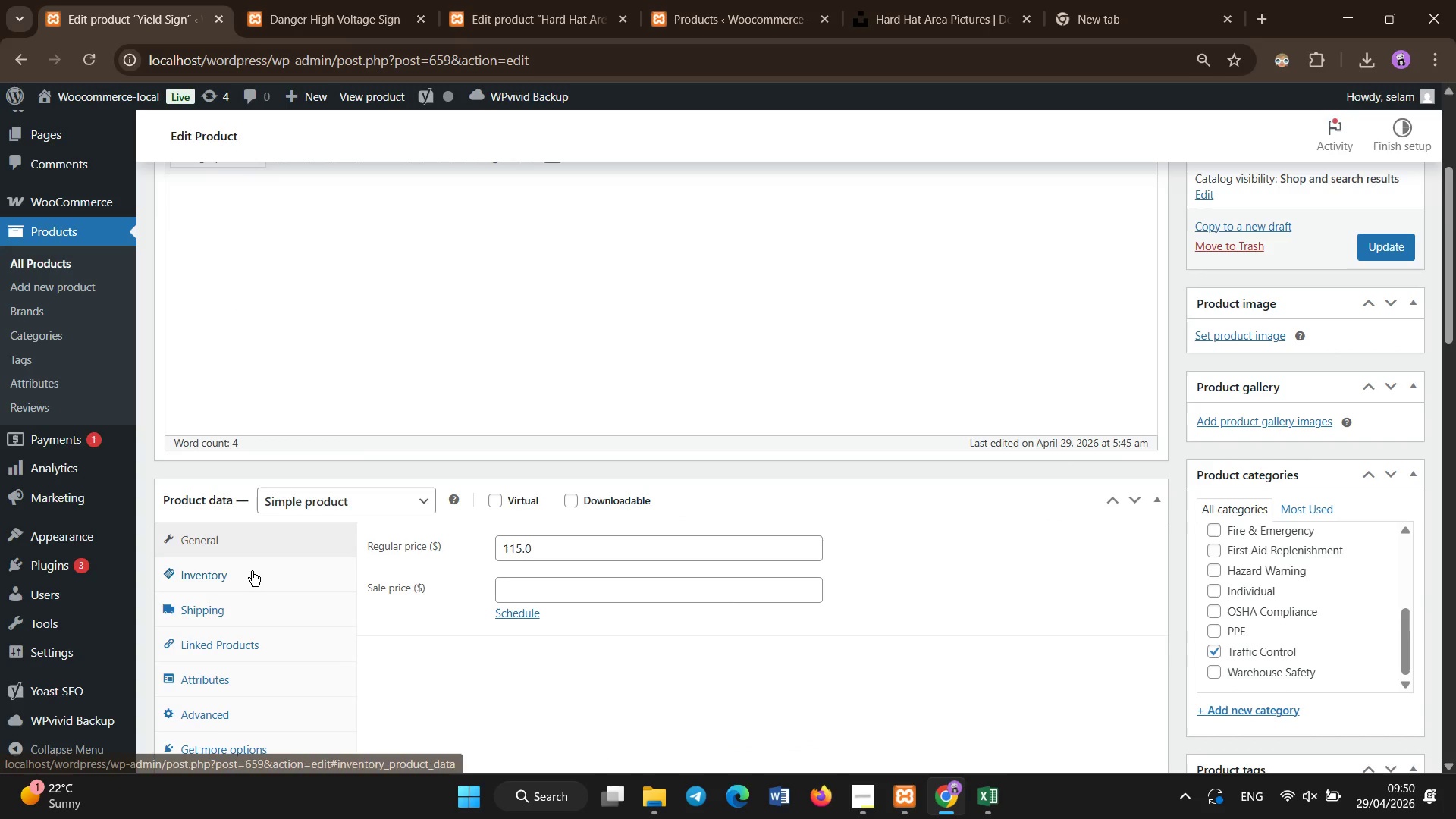 
left_click([252, 571])
 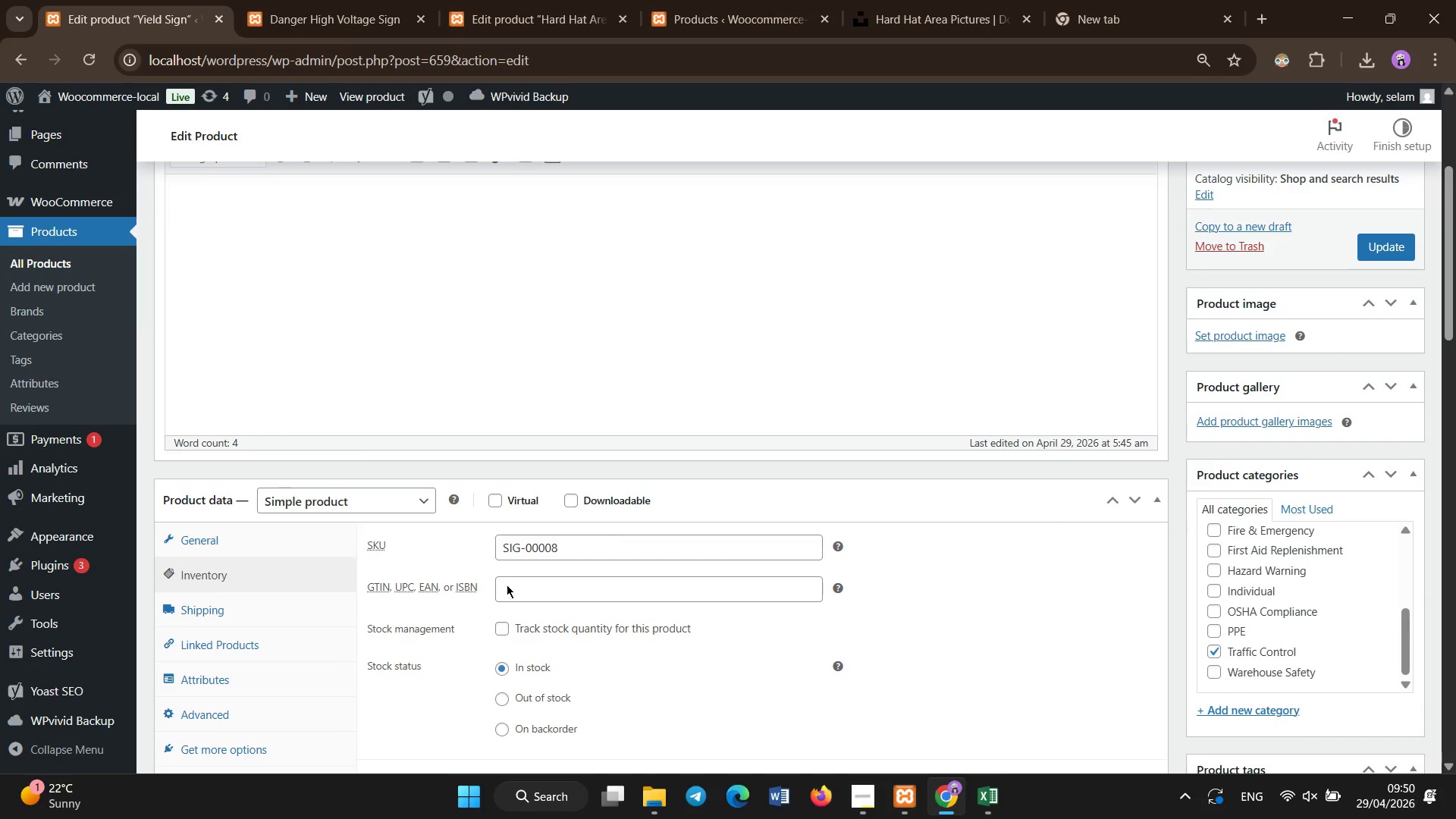 
scroll: coordinate [265, 630], scroll_direction: down, amount: 2.0
 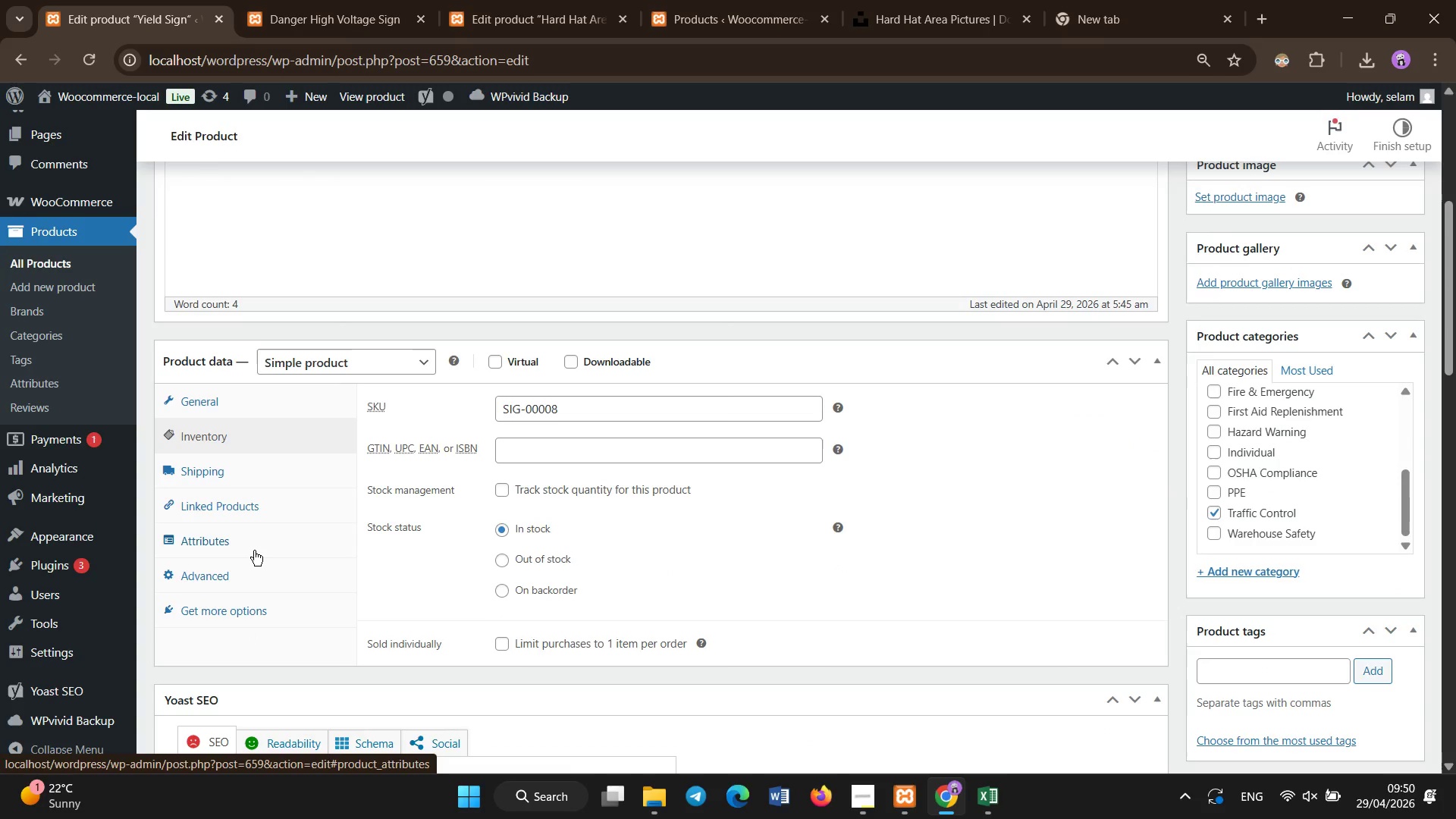 
left_click([254, 551])
 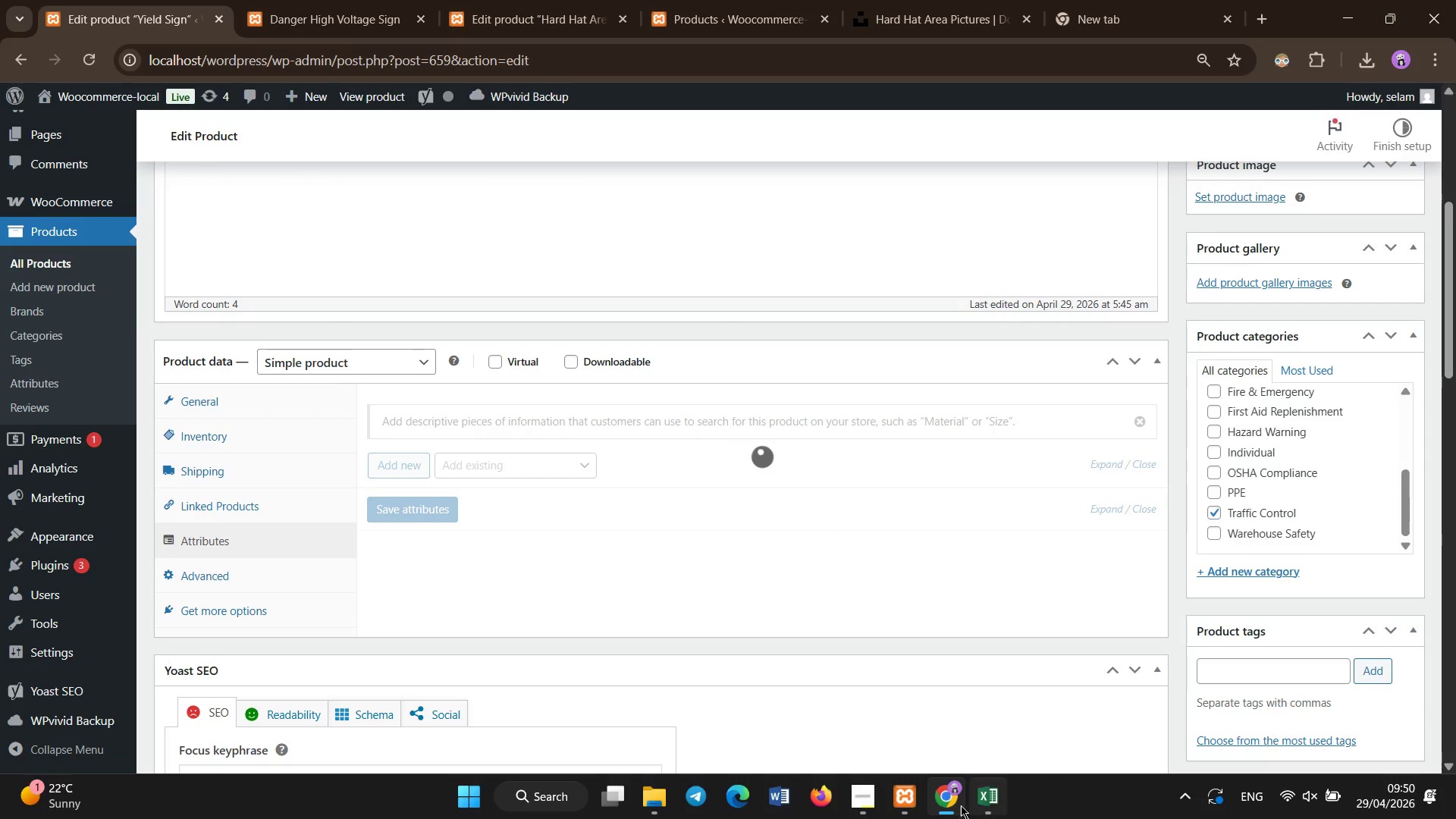 
left_click([979, 808])
 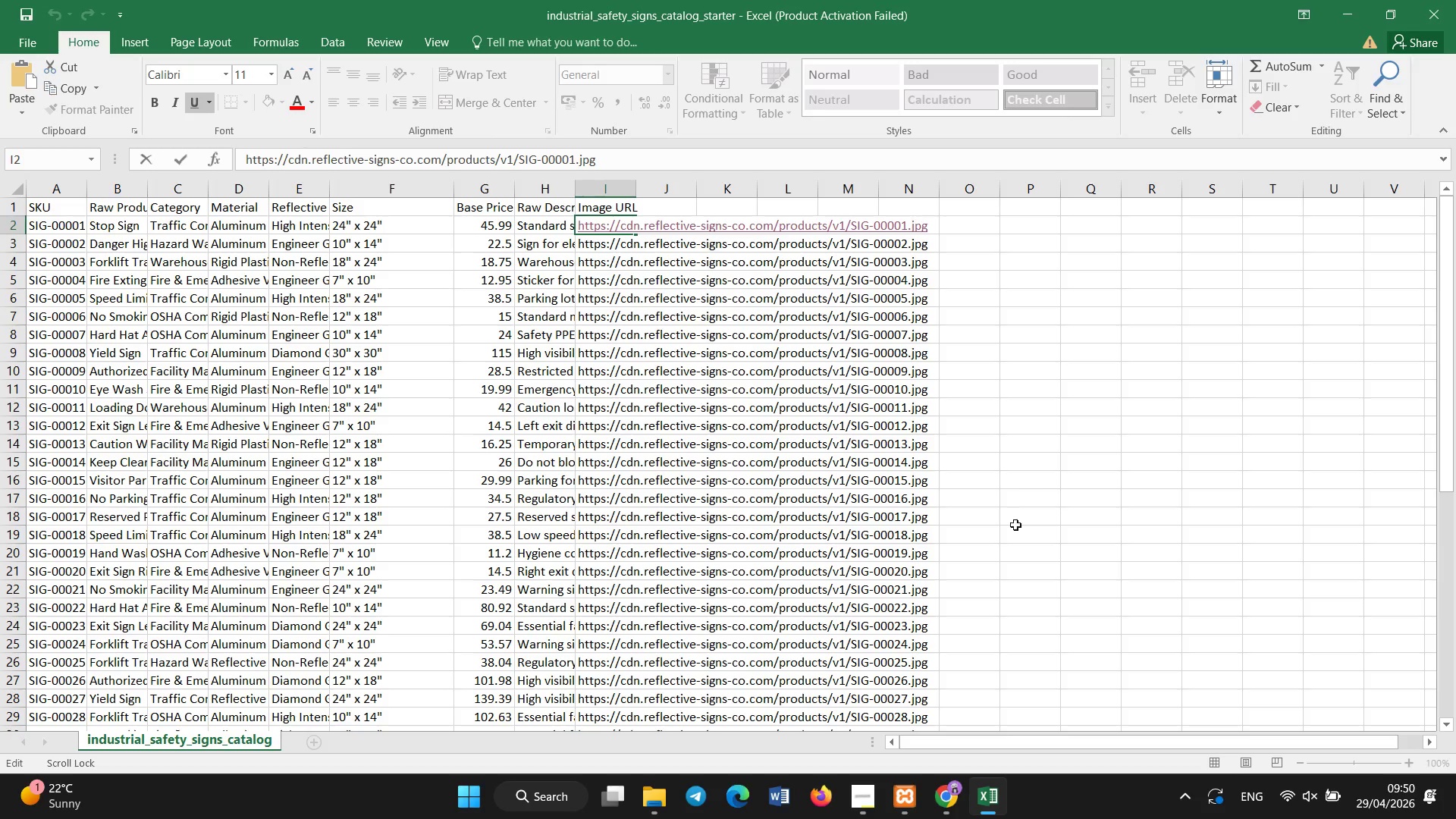 
left_click([947, 801])
 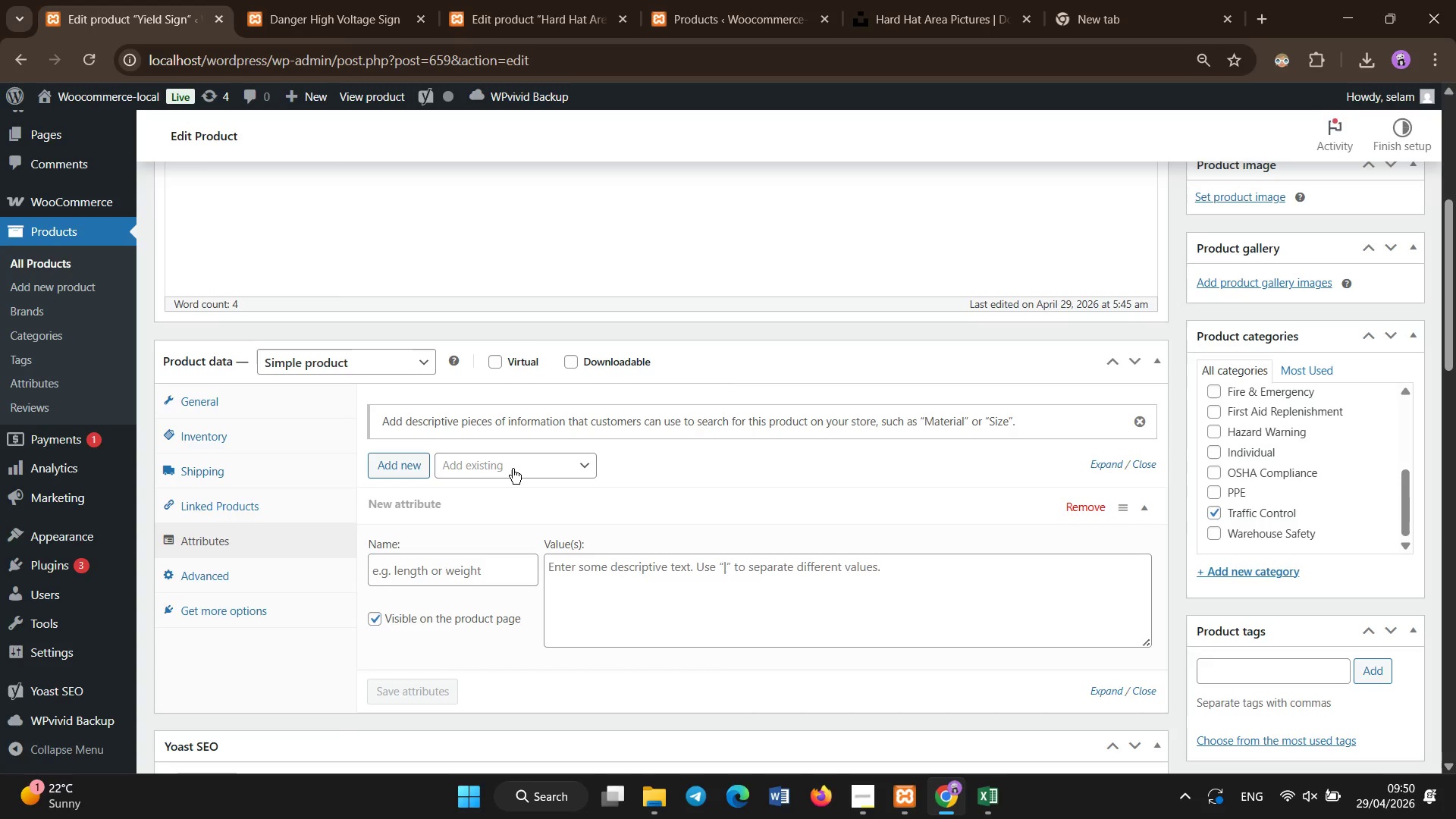 
left_click([512, 465])
 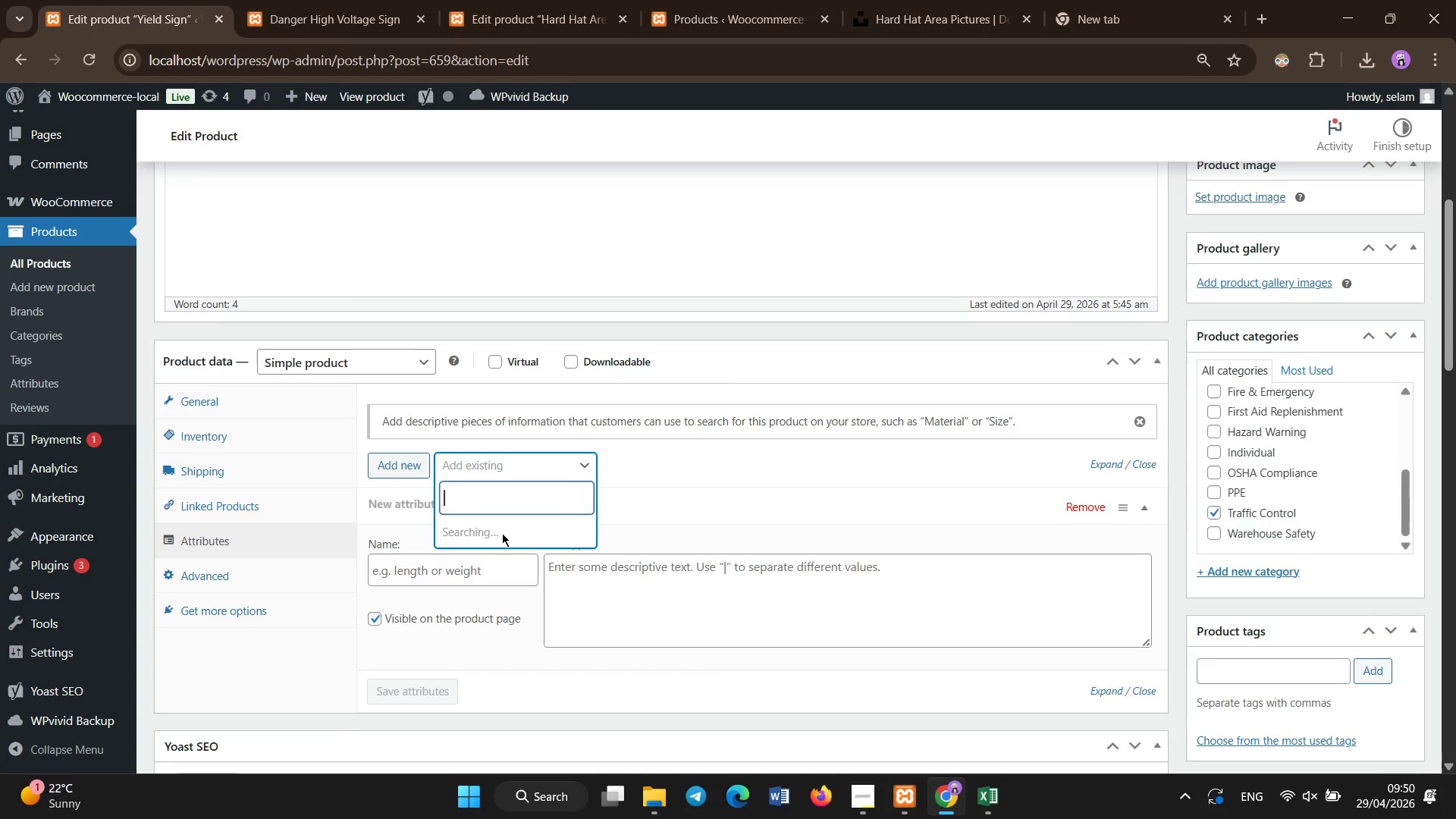 
wait(10.62)
 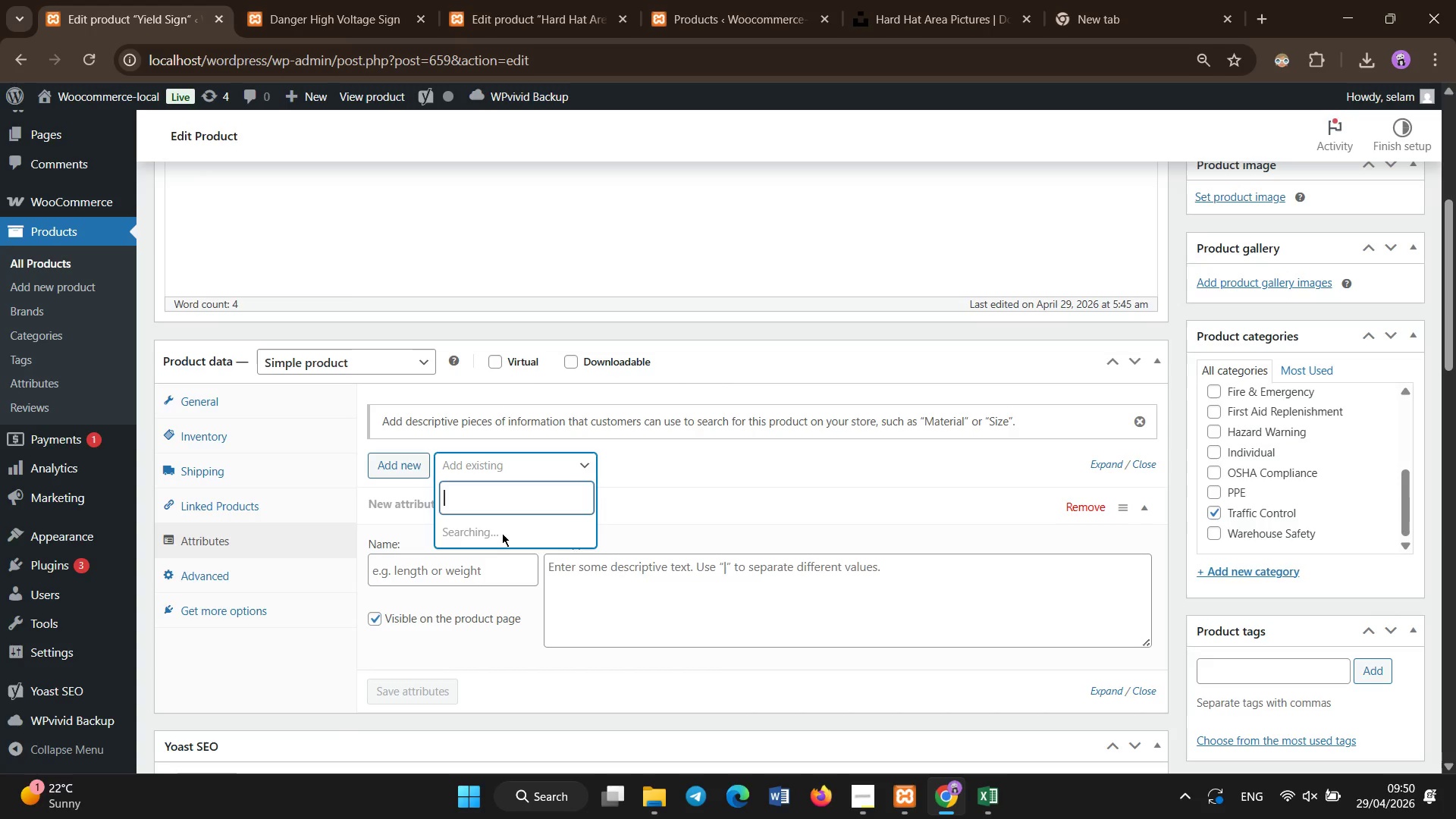 
left_click([509, 532])
 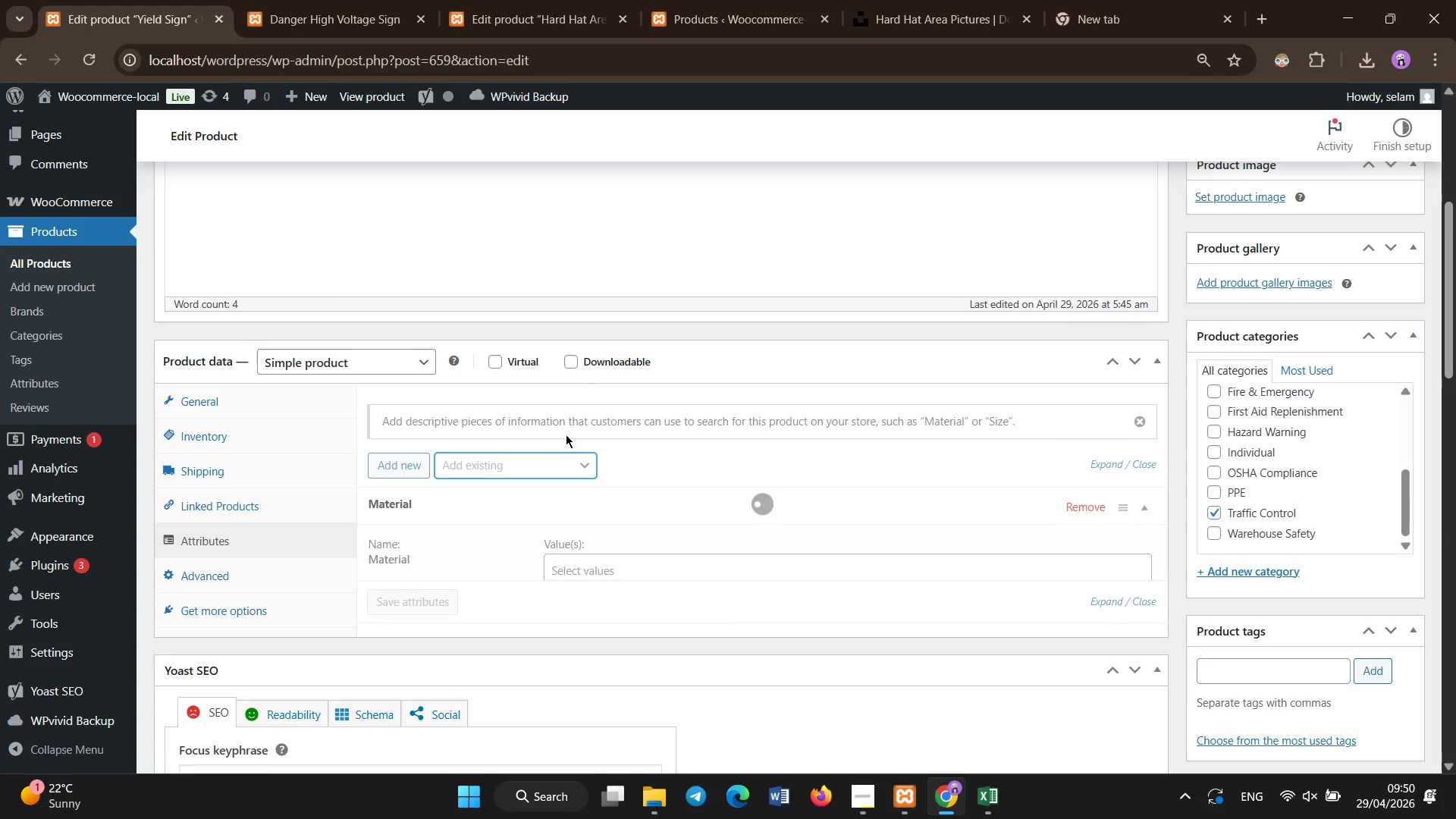 
left_click([561, 476])
 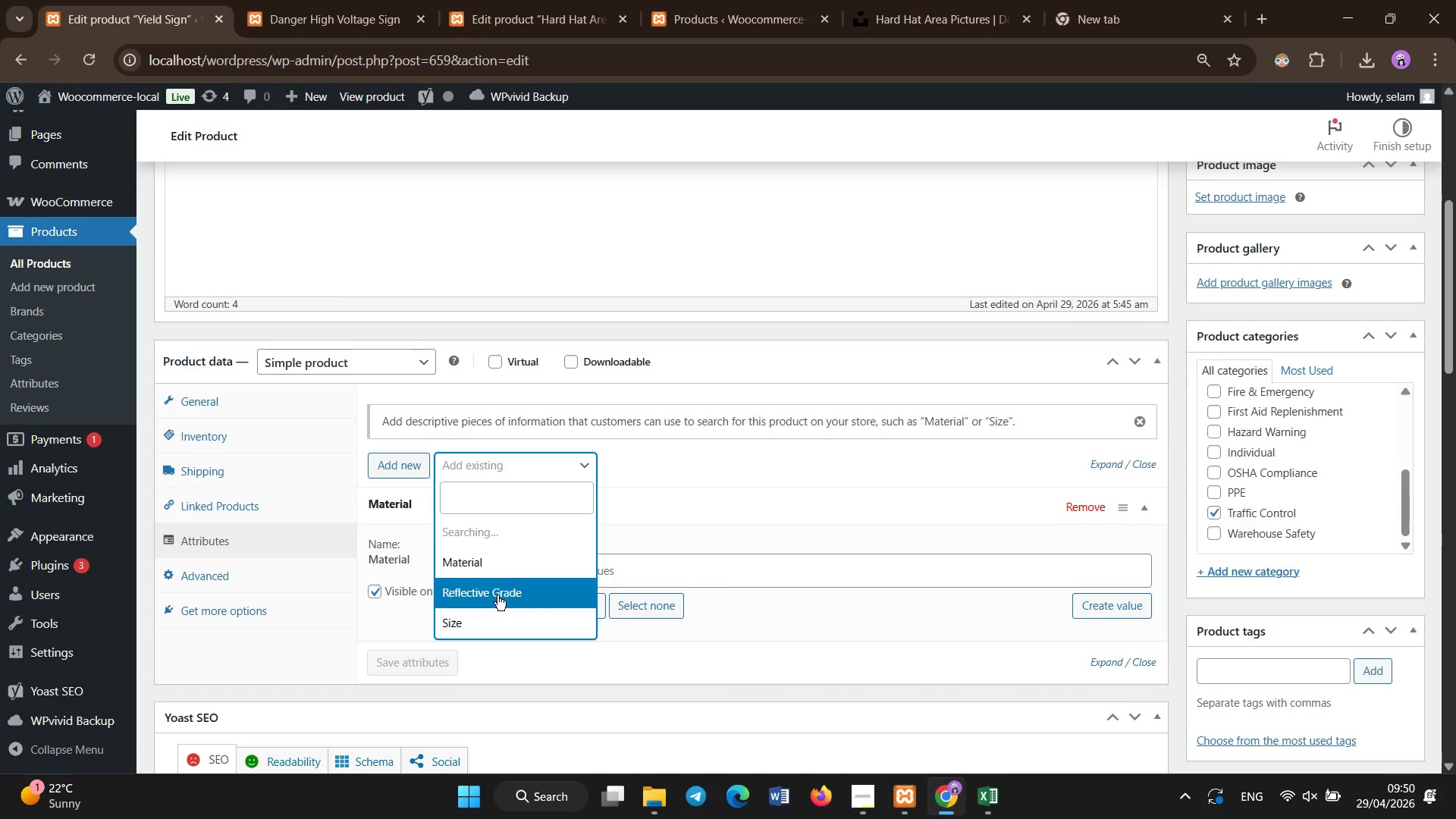 
left_click([497, 595])
 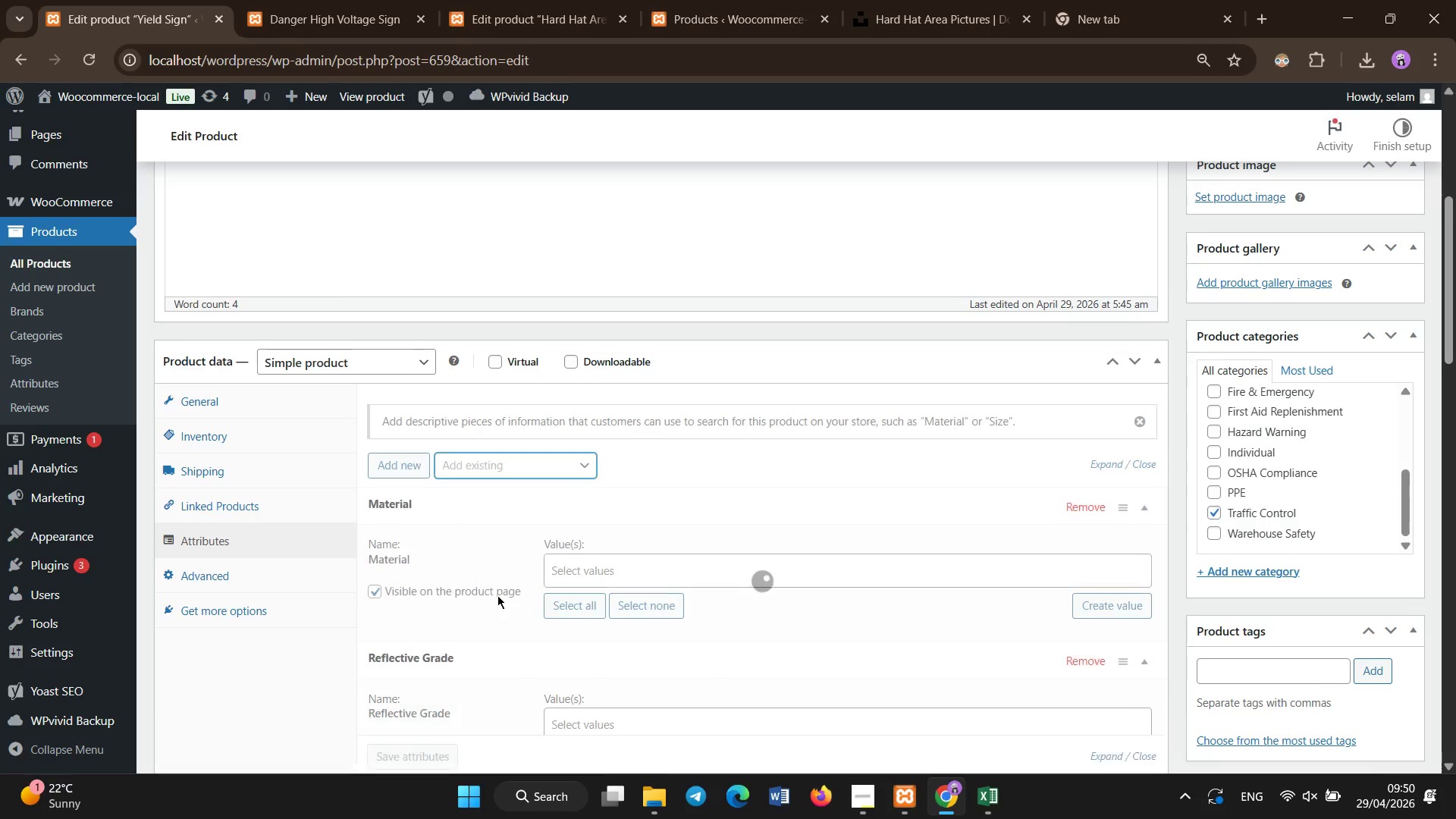 
left_click([508, 473])
 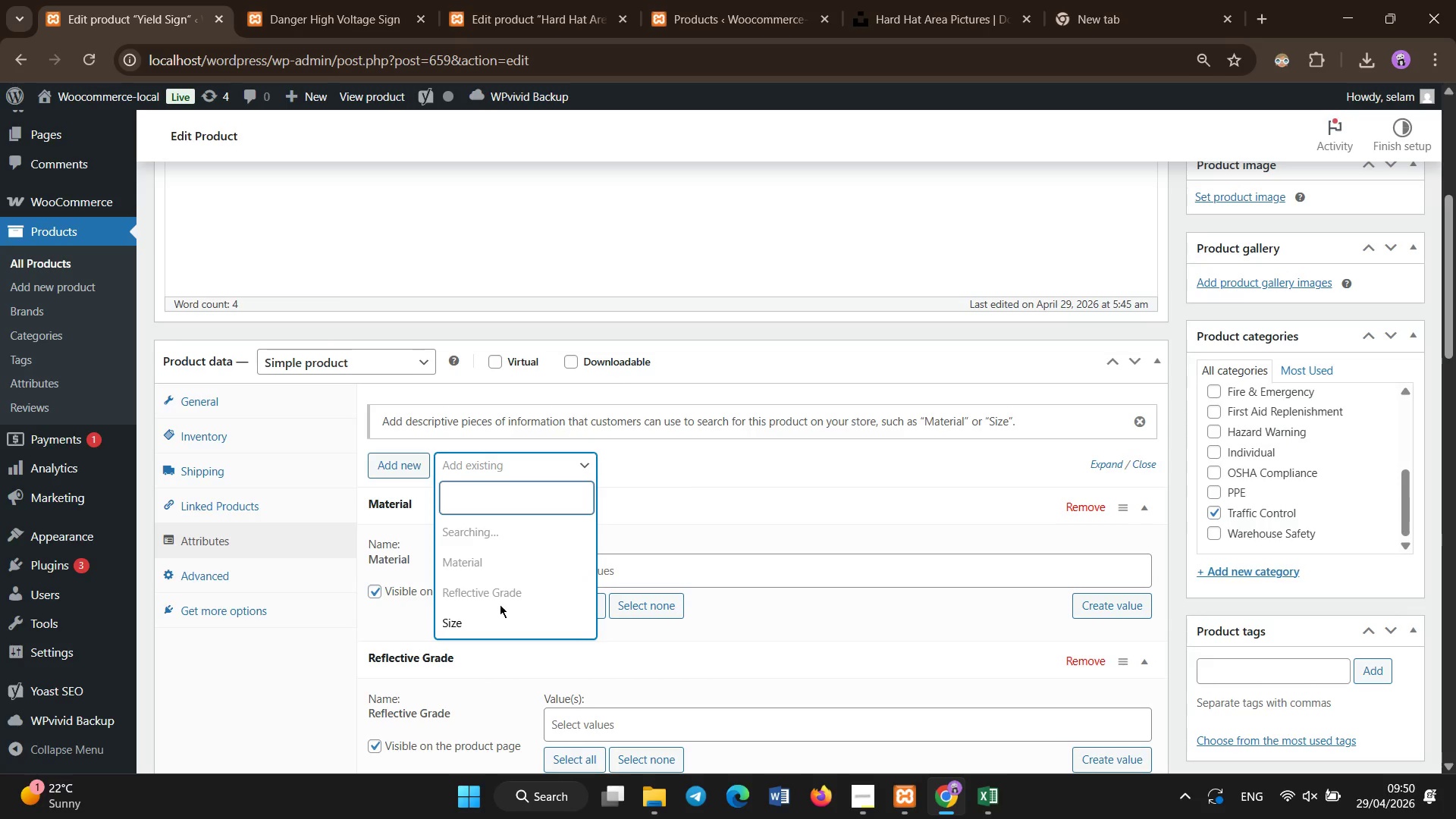 
left_click([499, 626])
 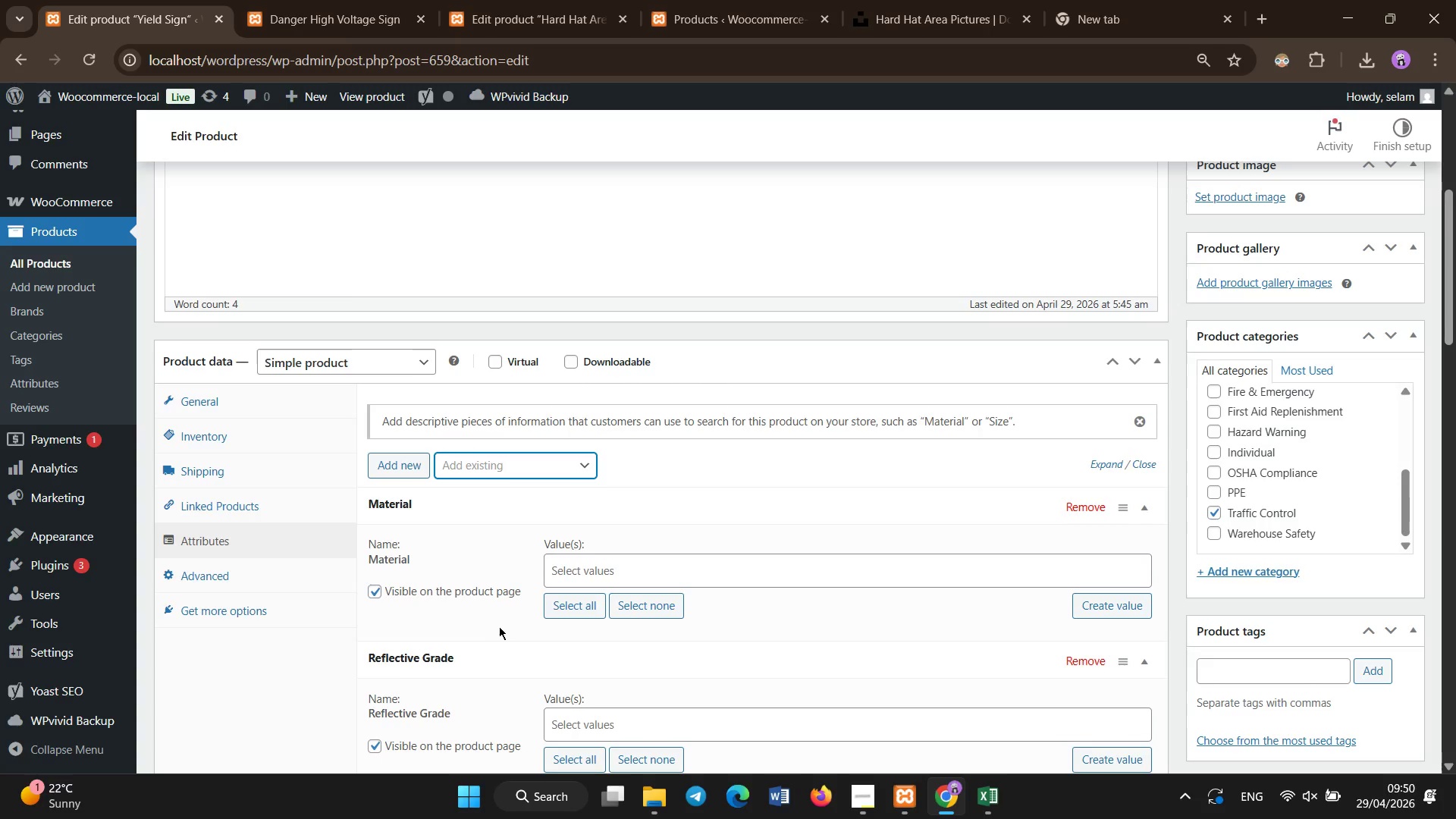 
left_click([562, 569])
 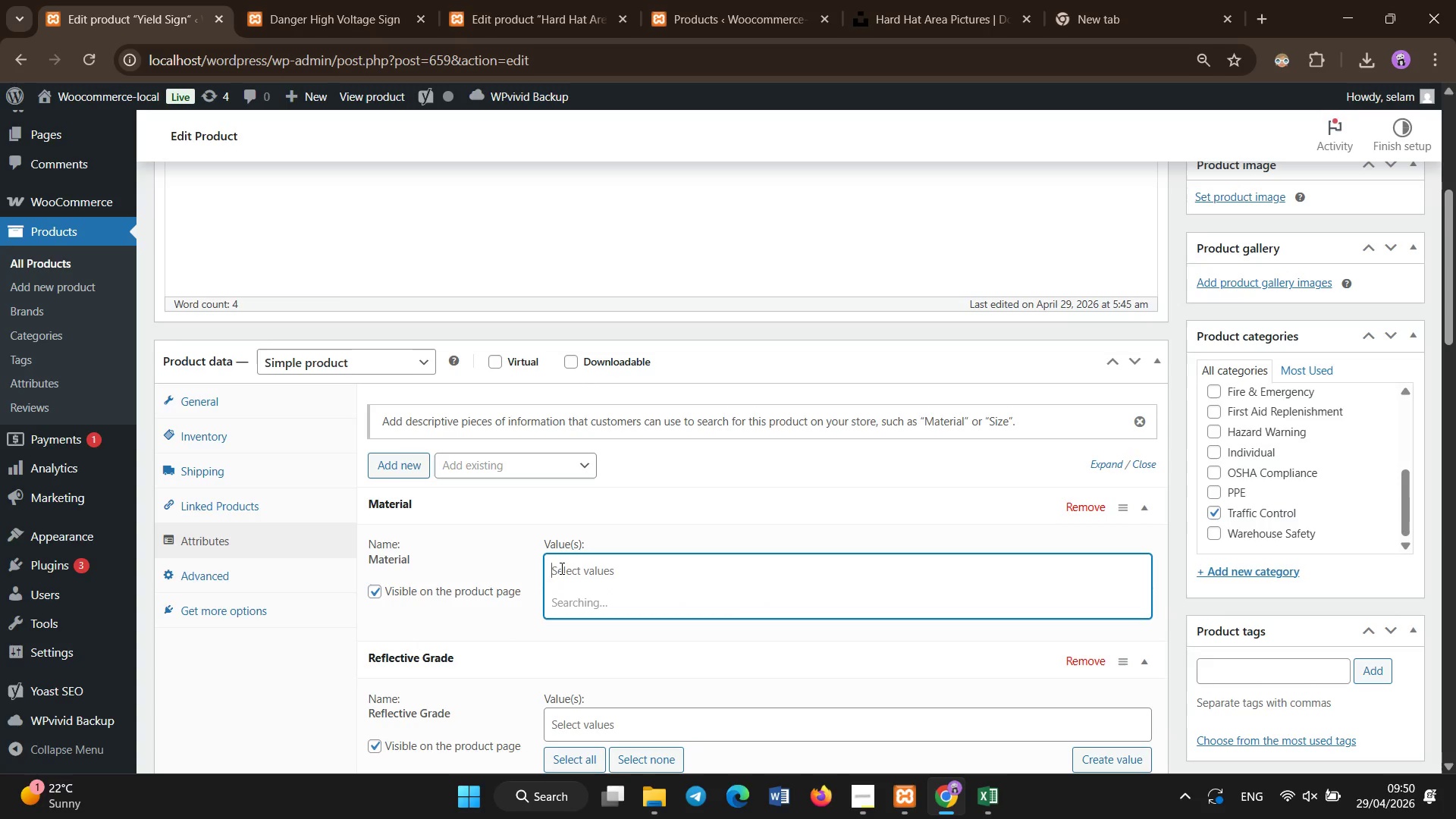 
mouse_move([585, 595])
 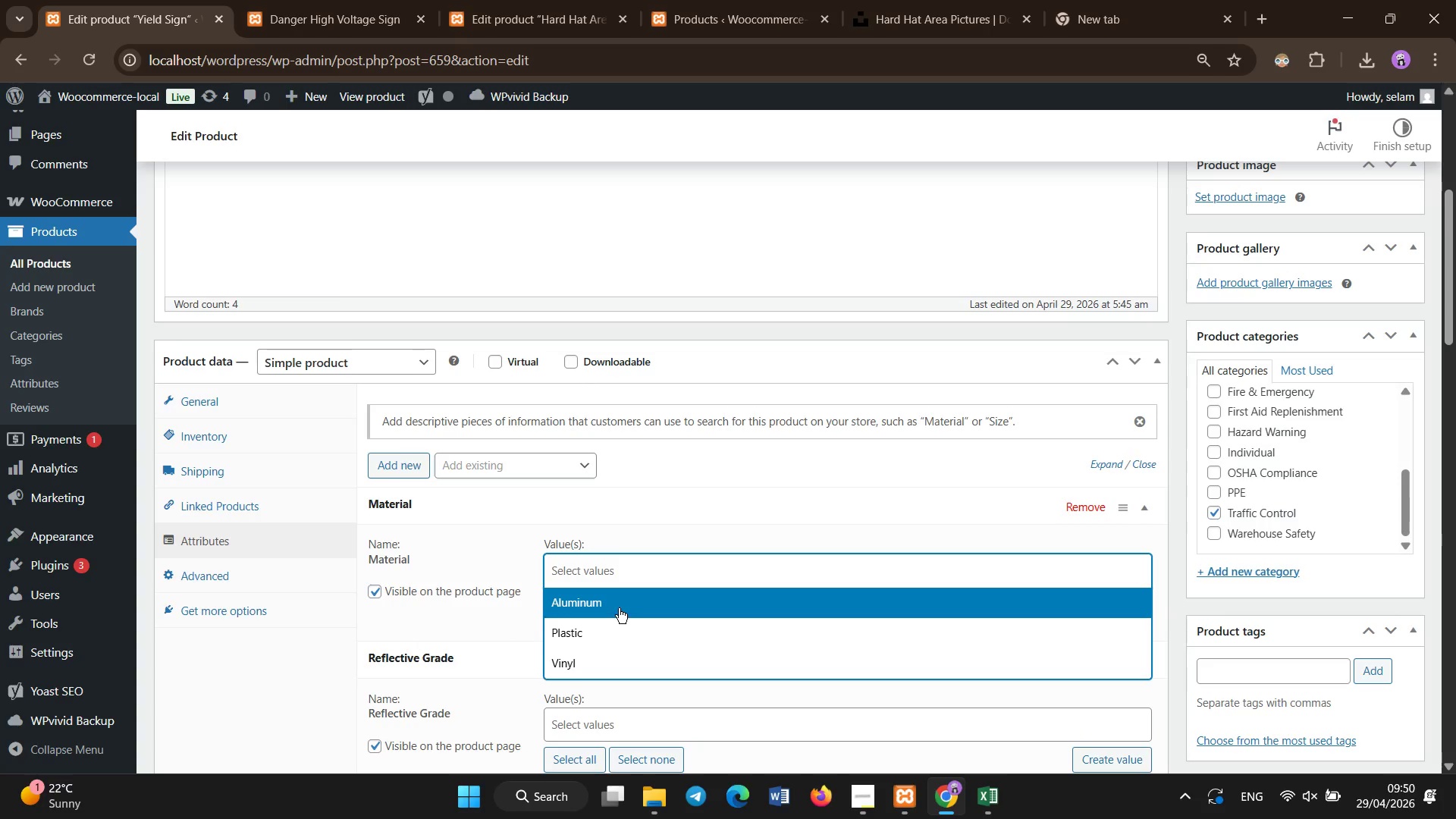 
left_click([618, 607])
 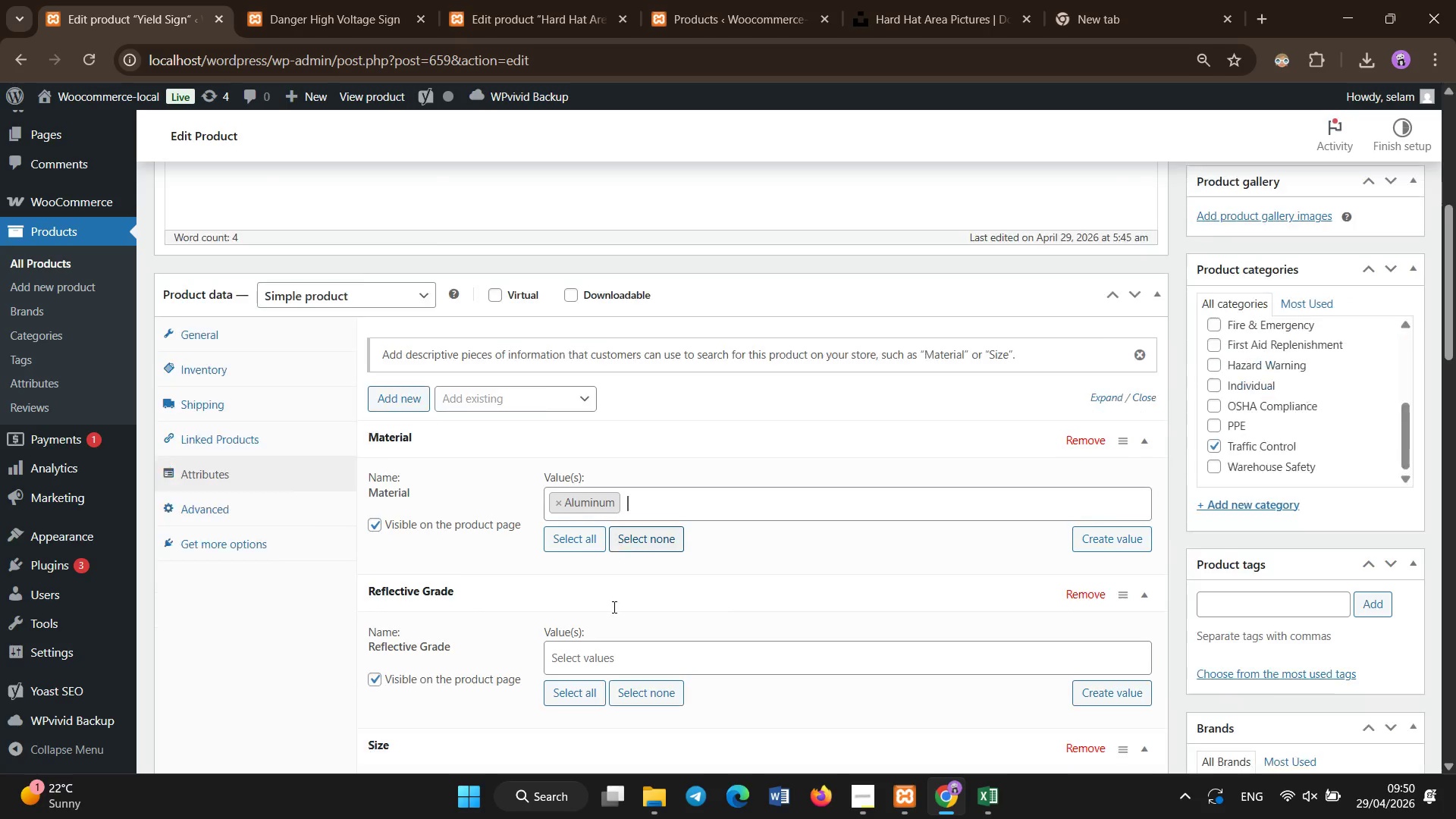 
scroll: coordinate [614, 607], scroll_direction: down, amount: 2.0
 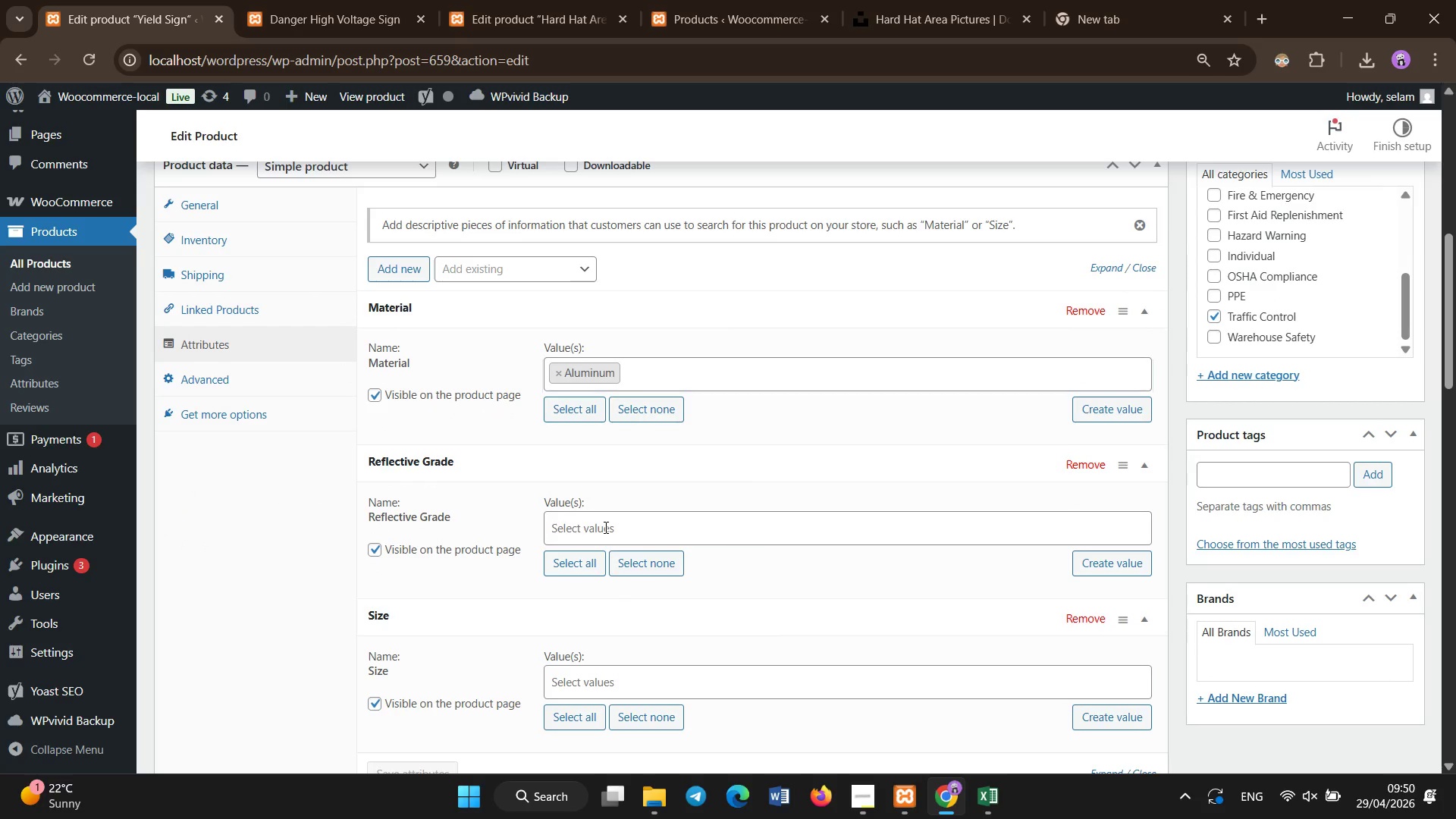 
left_click([606, 528])
 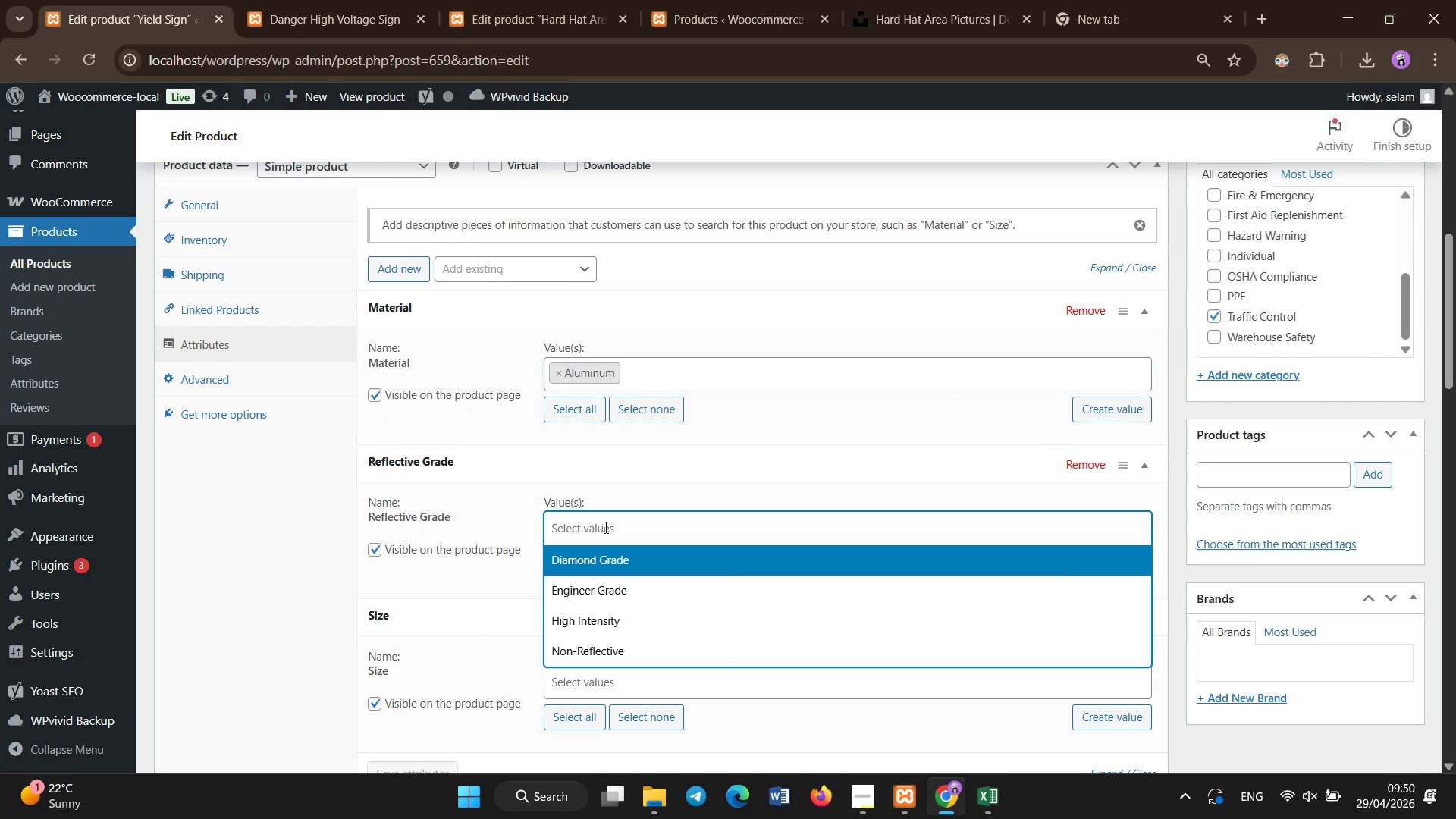 
left_click([613, 591])
 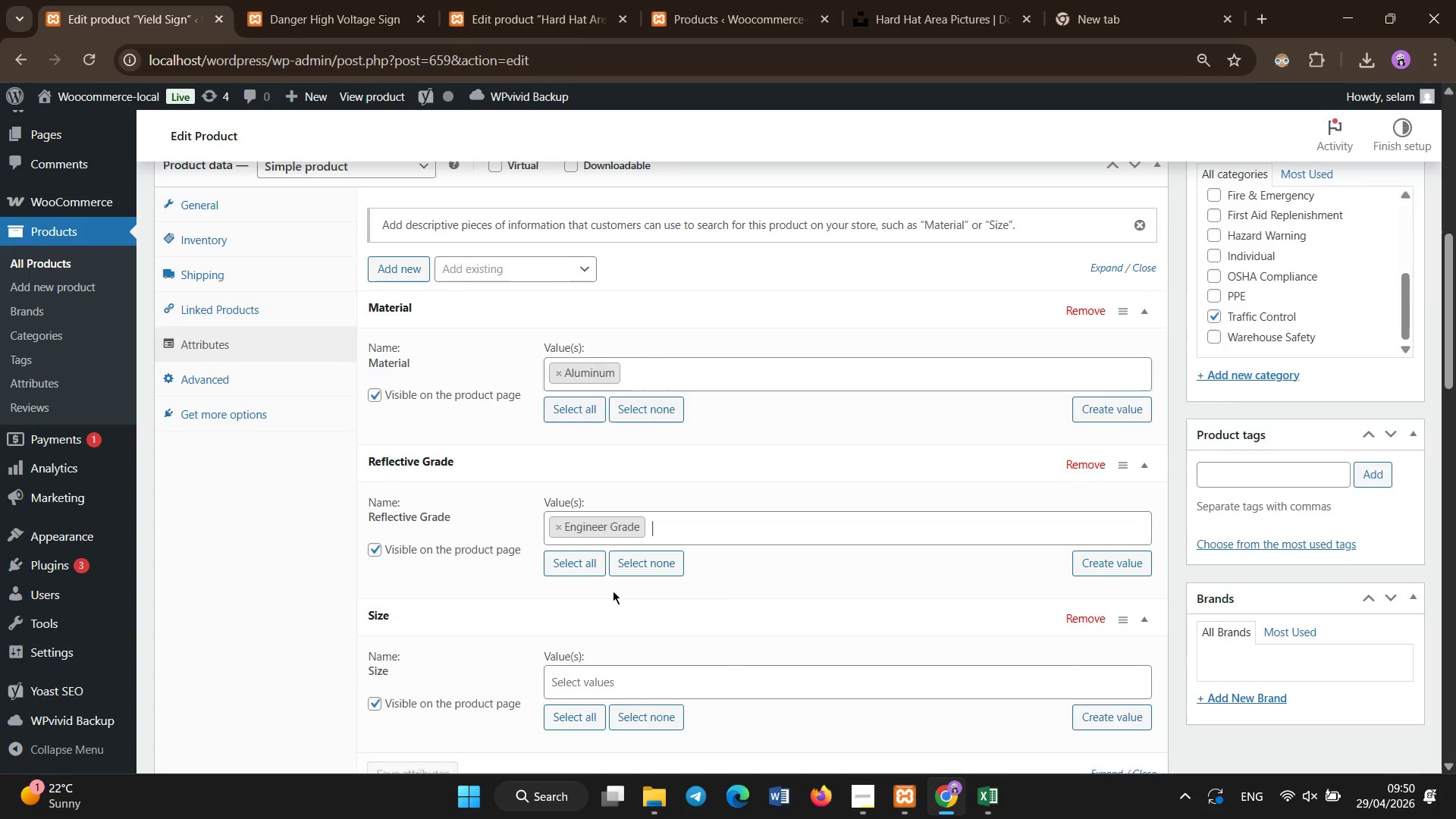 
left_click([613, 591])
 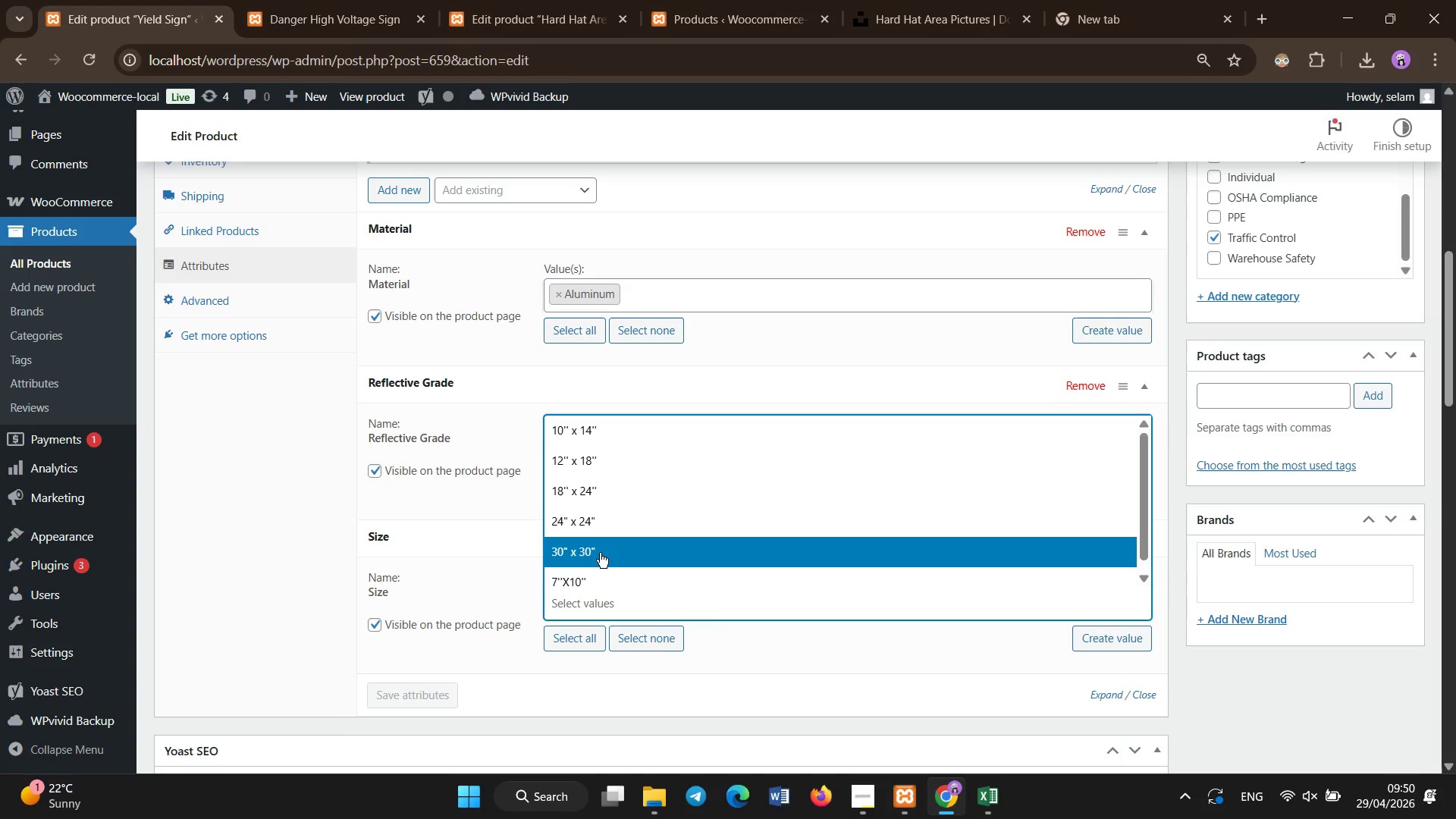 
scroll: coordinate [613, 591], scroll_direction: down, amount: 1.0
 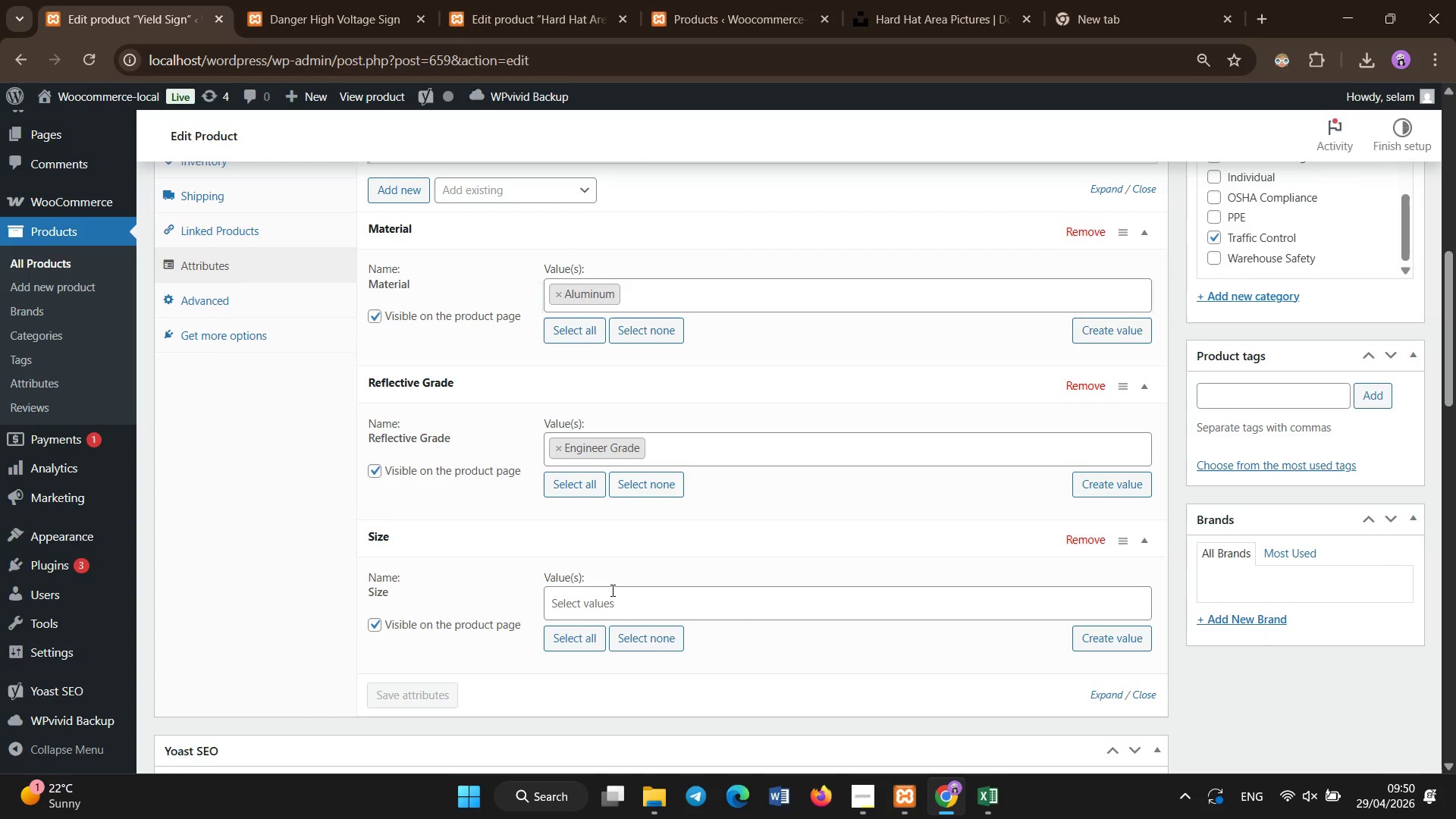 
left_click([592, 434])
 